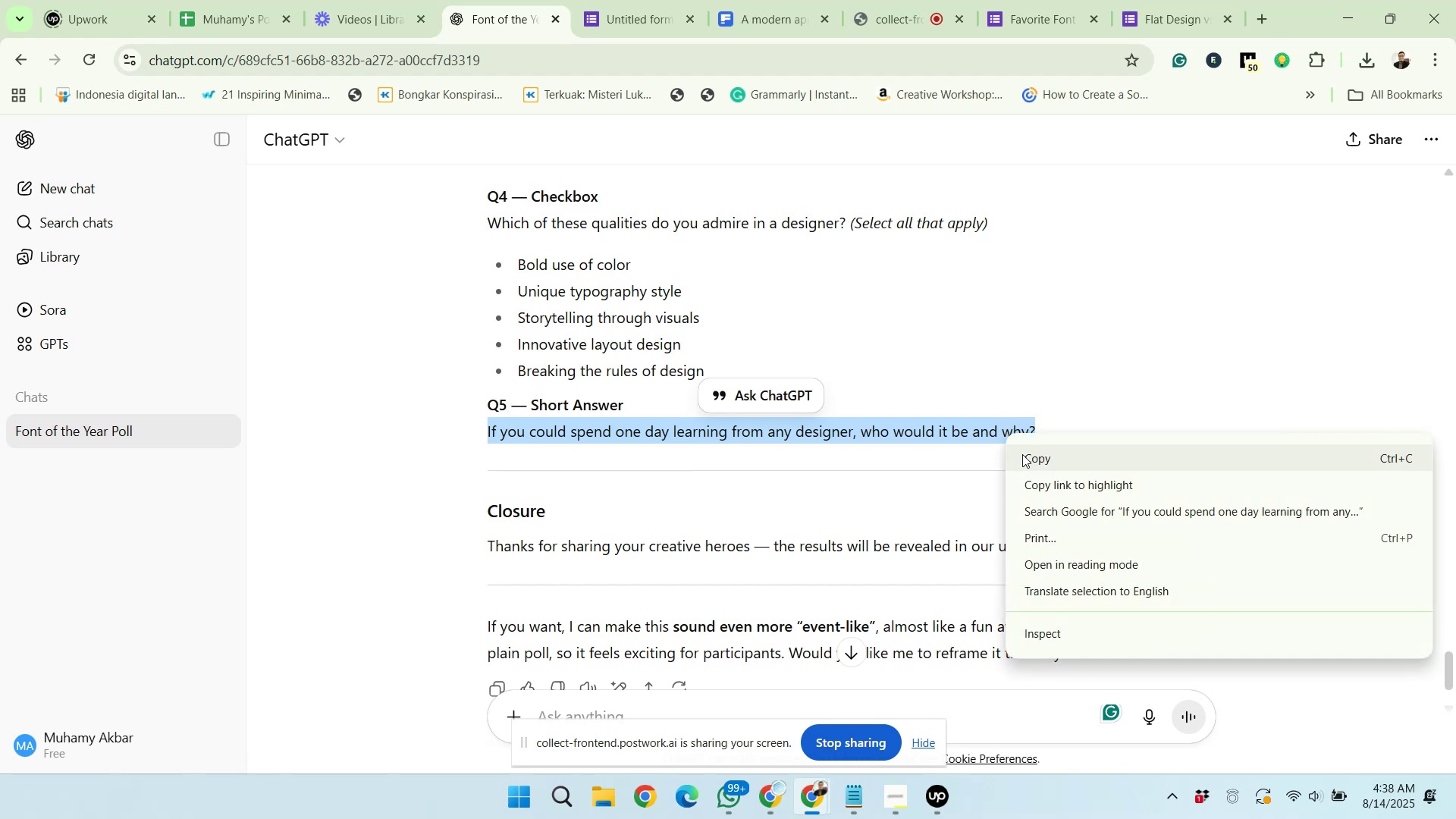 
left_click([1023, 455])
 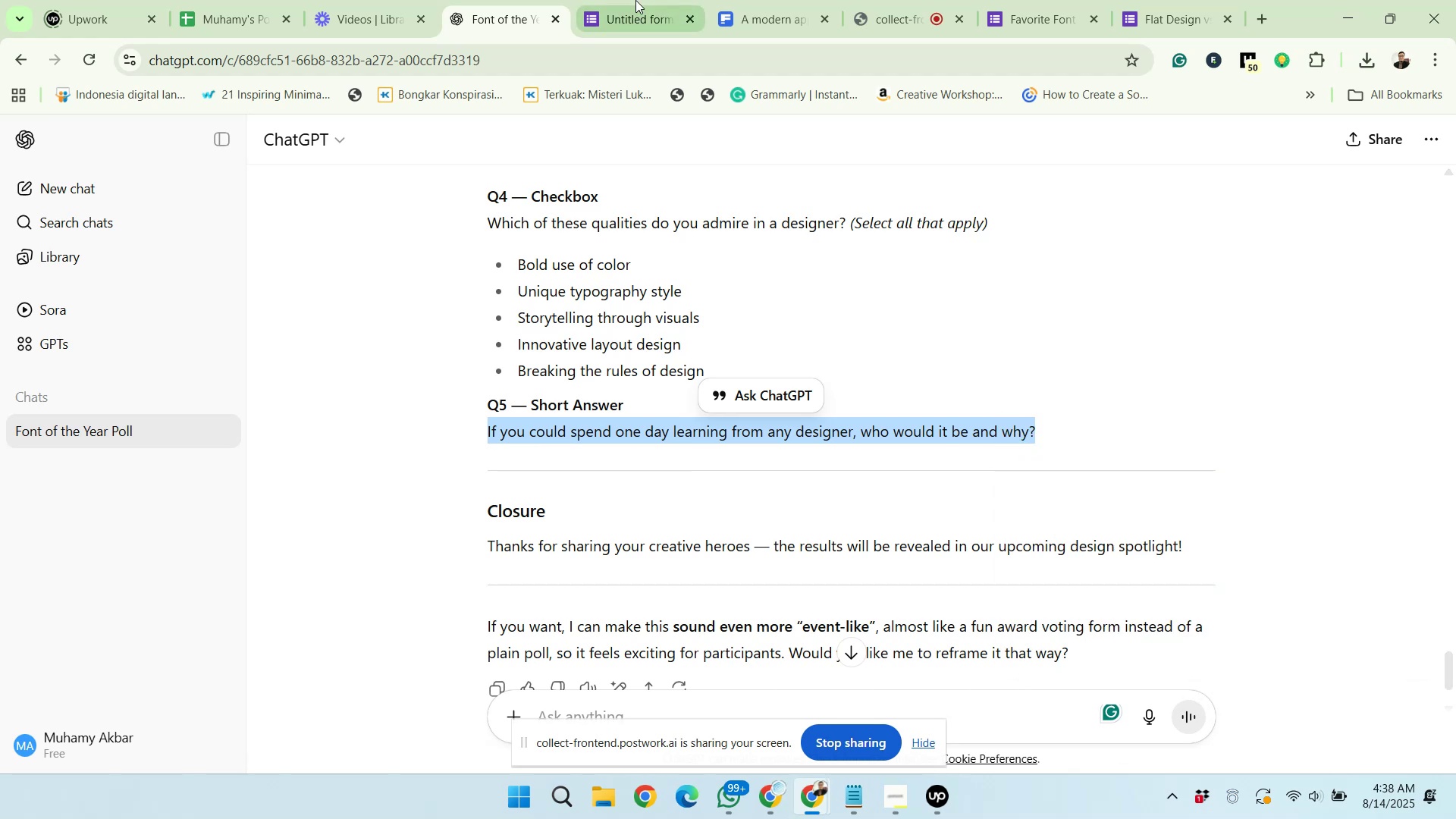 
left_click([632, 0])
 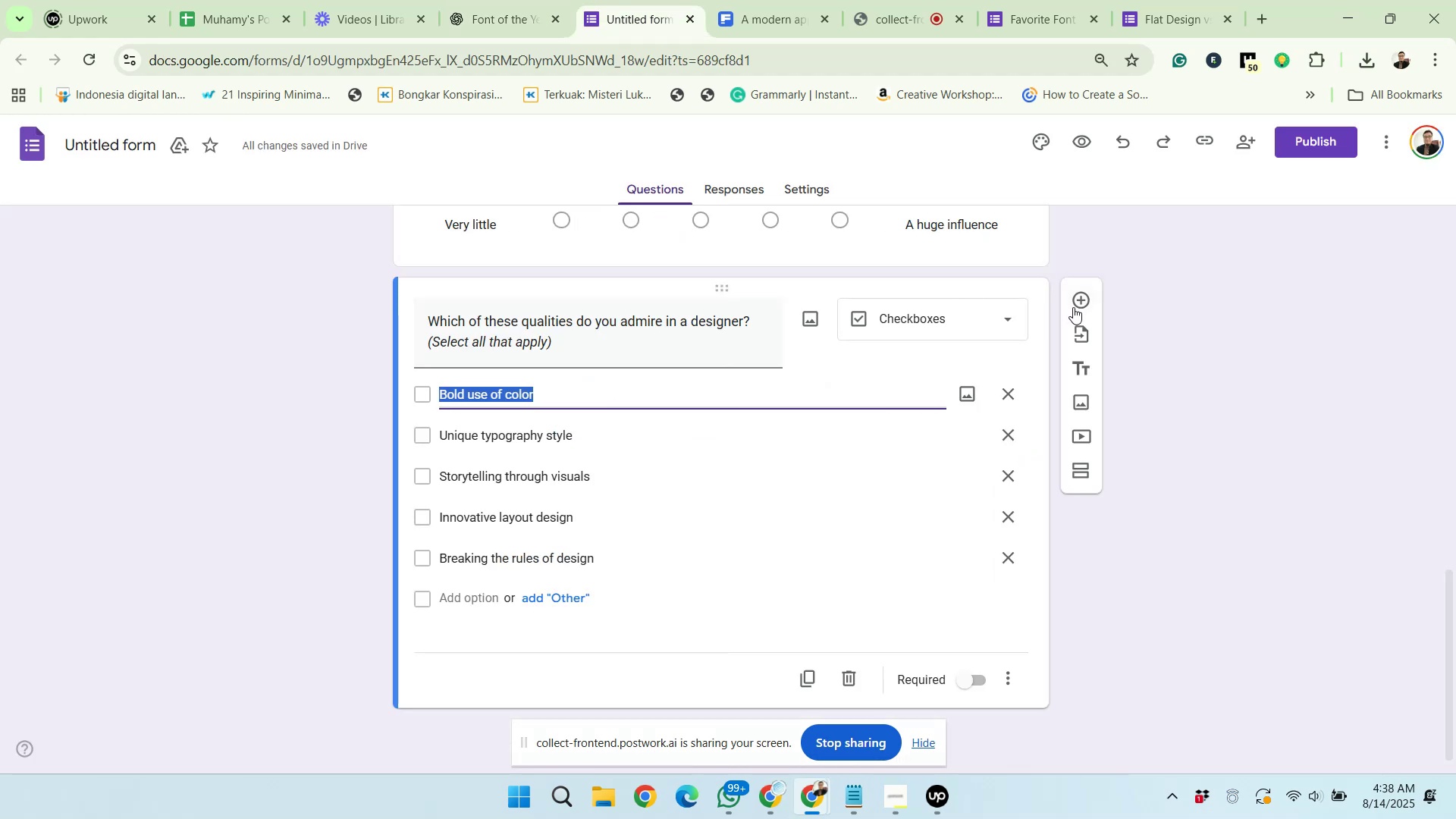 
left_click([1077, 307])
 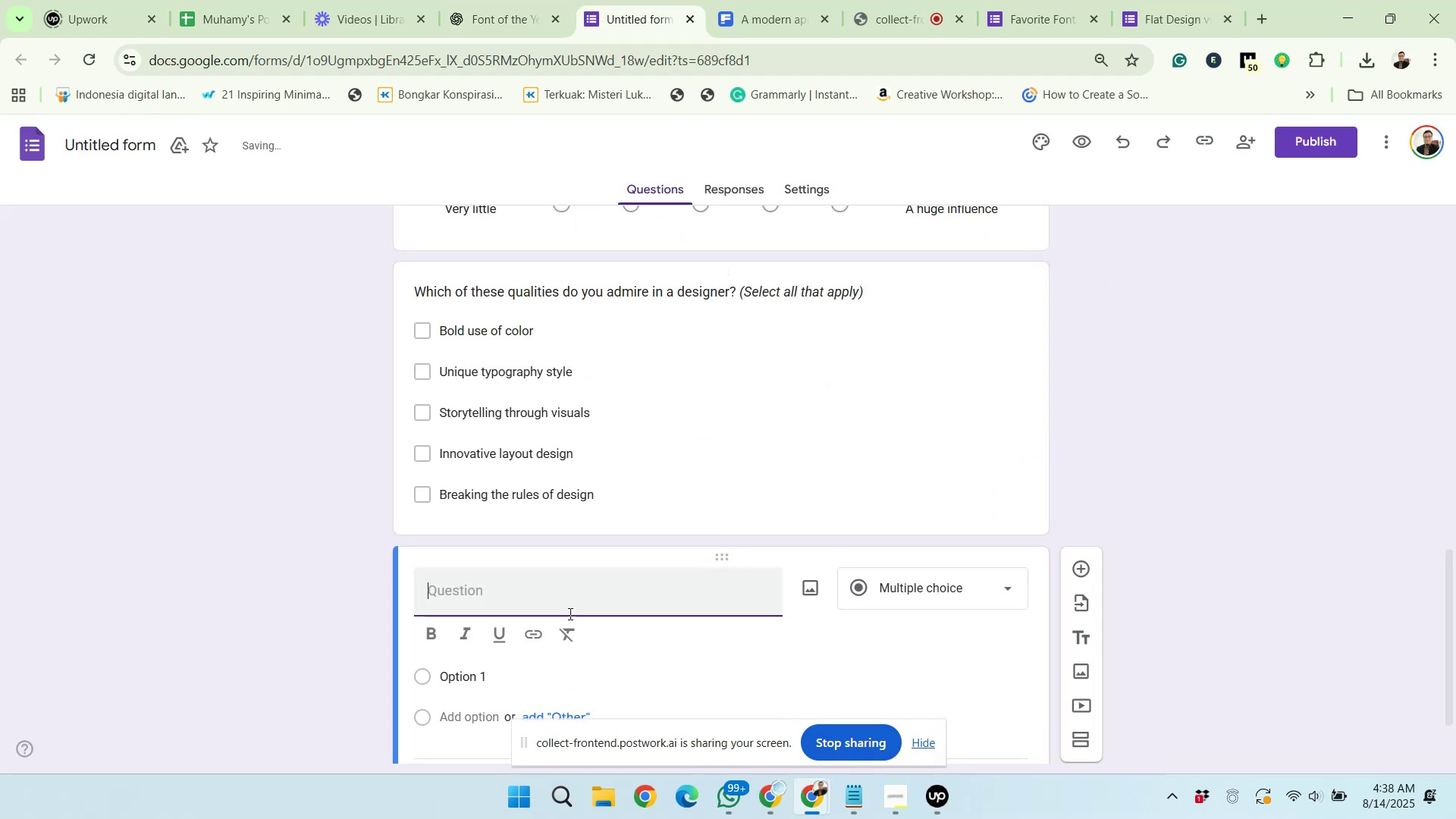 
right_click([562, 606])
 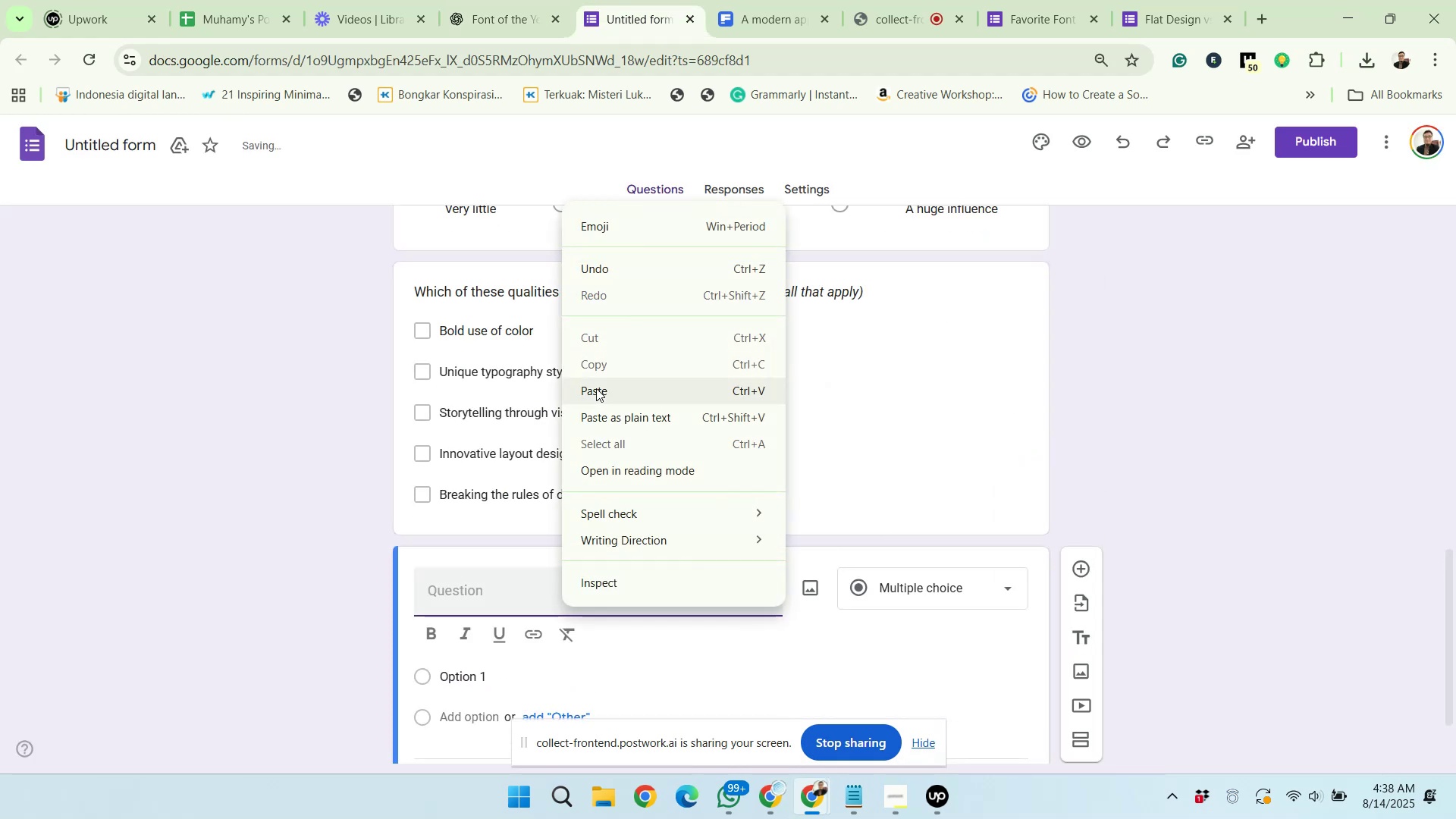 
left_click([596, 388])
 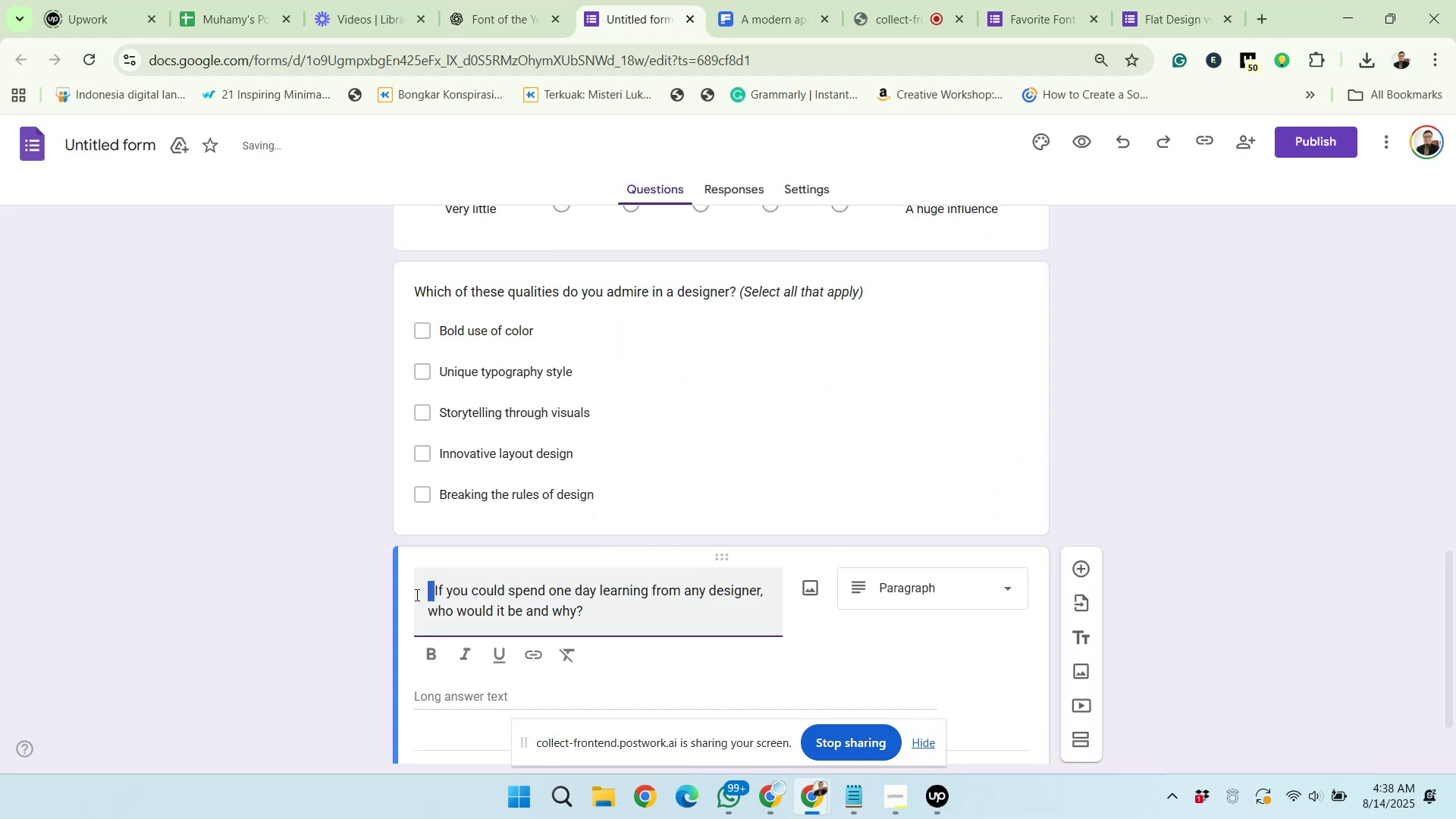 
key(Backspace)
 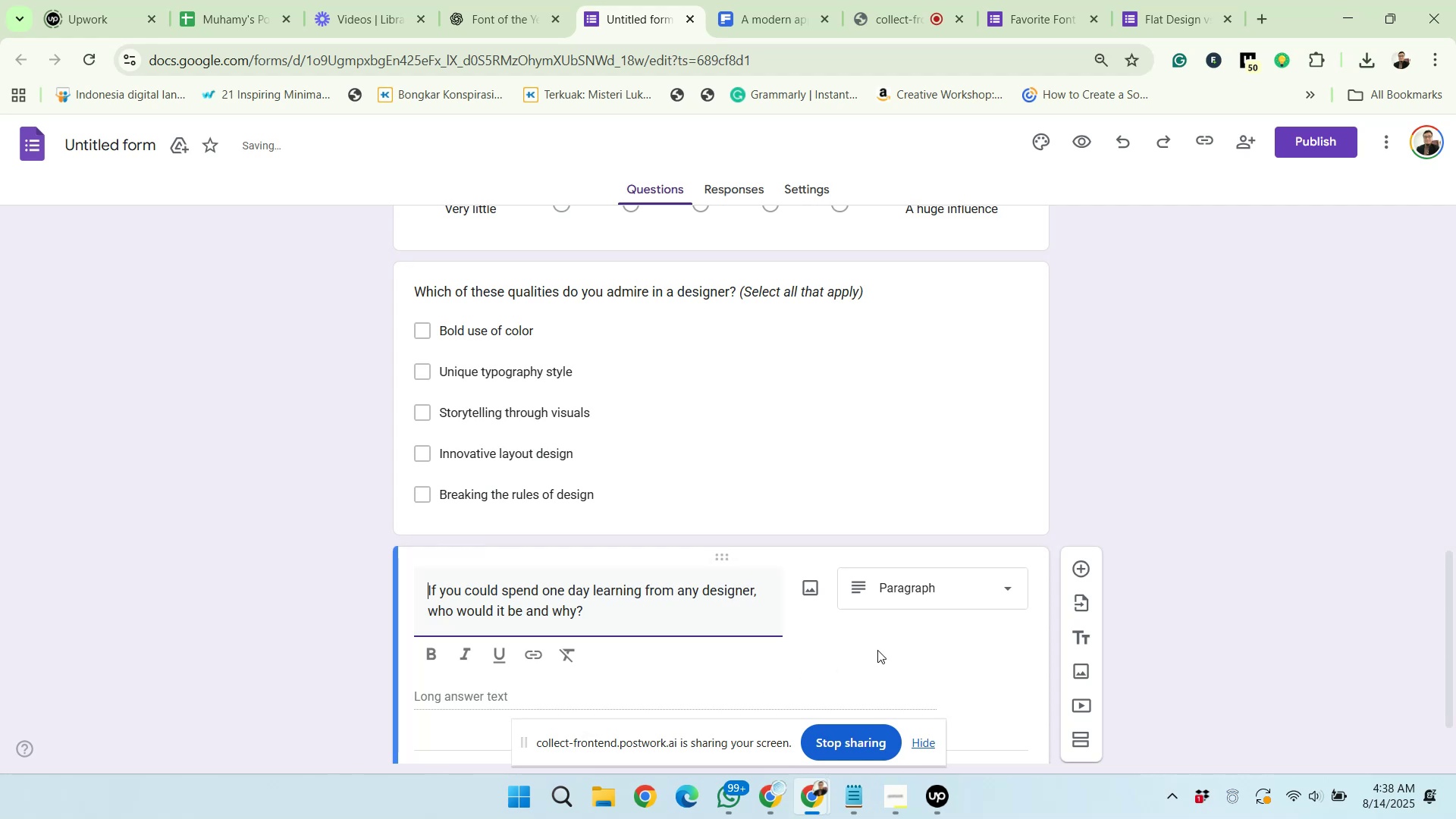 
left_click([910, 600])
 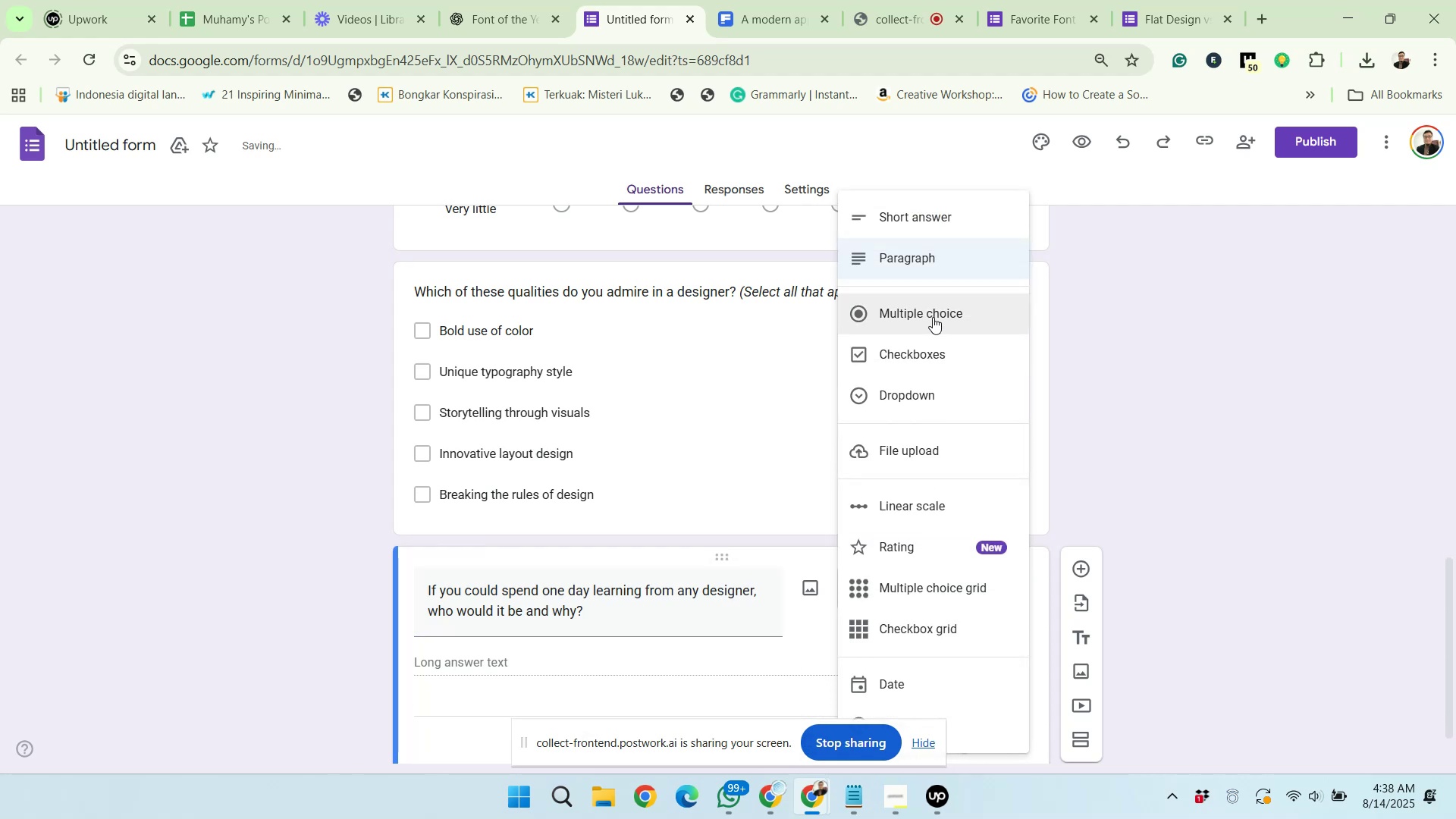 
left_click([930, 218])
 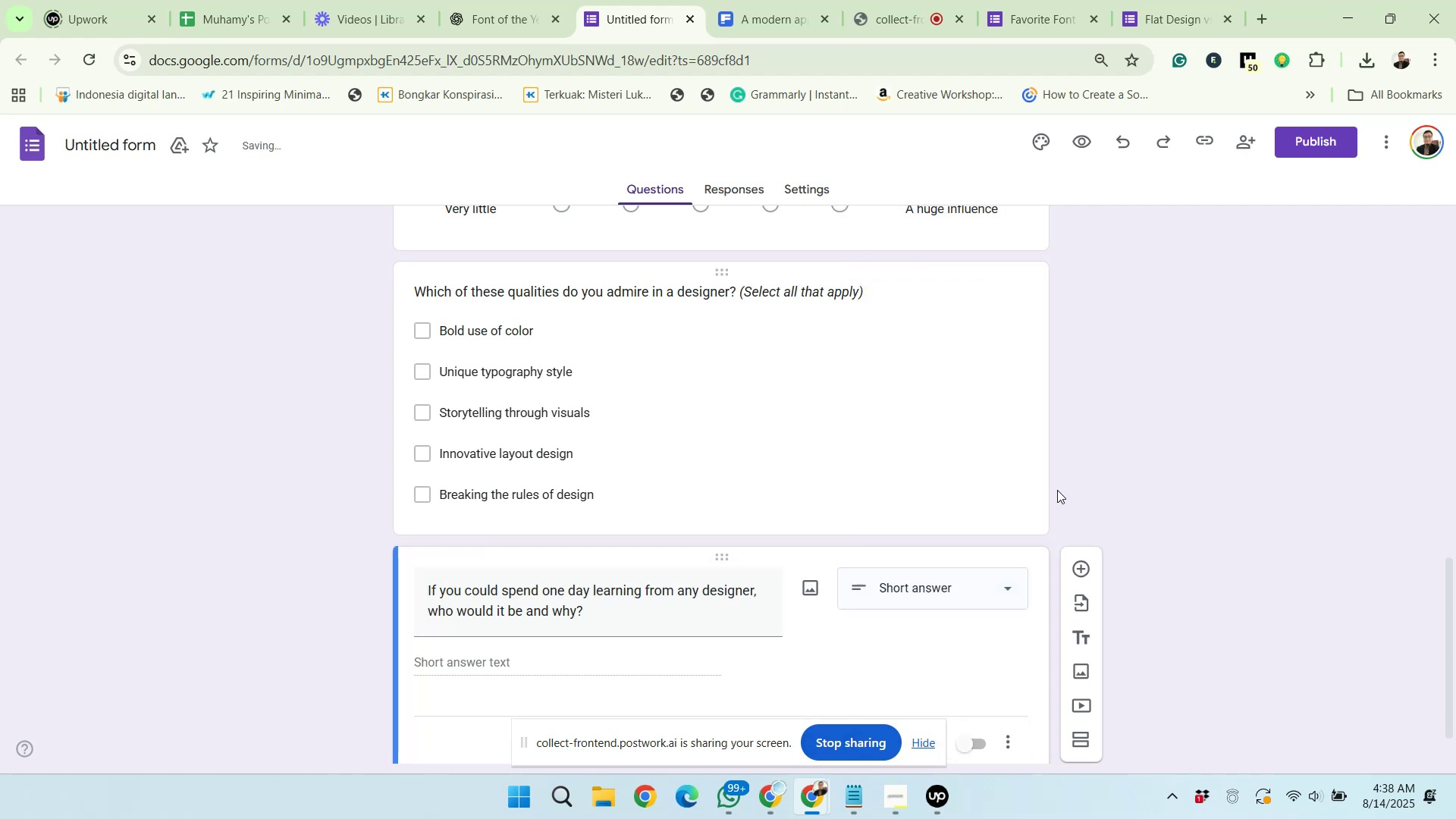 
scroll: coordinate [1069, 497], scroll_direction: down, amount: 2.0
 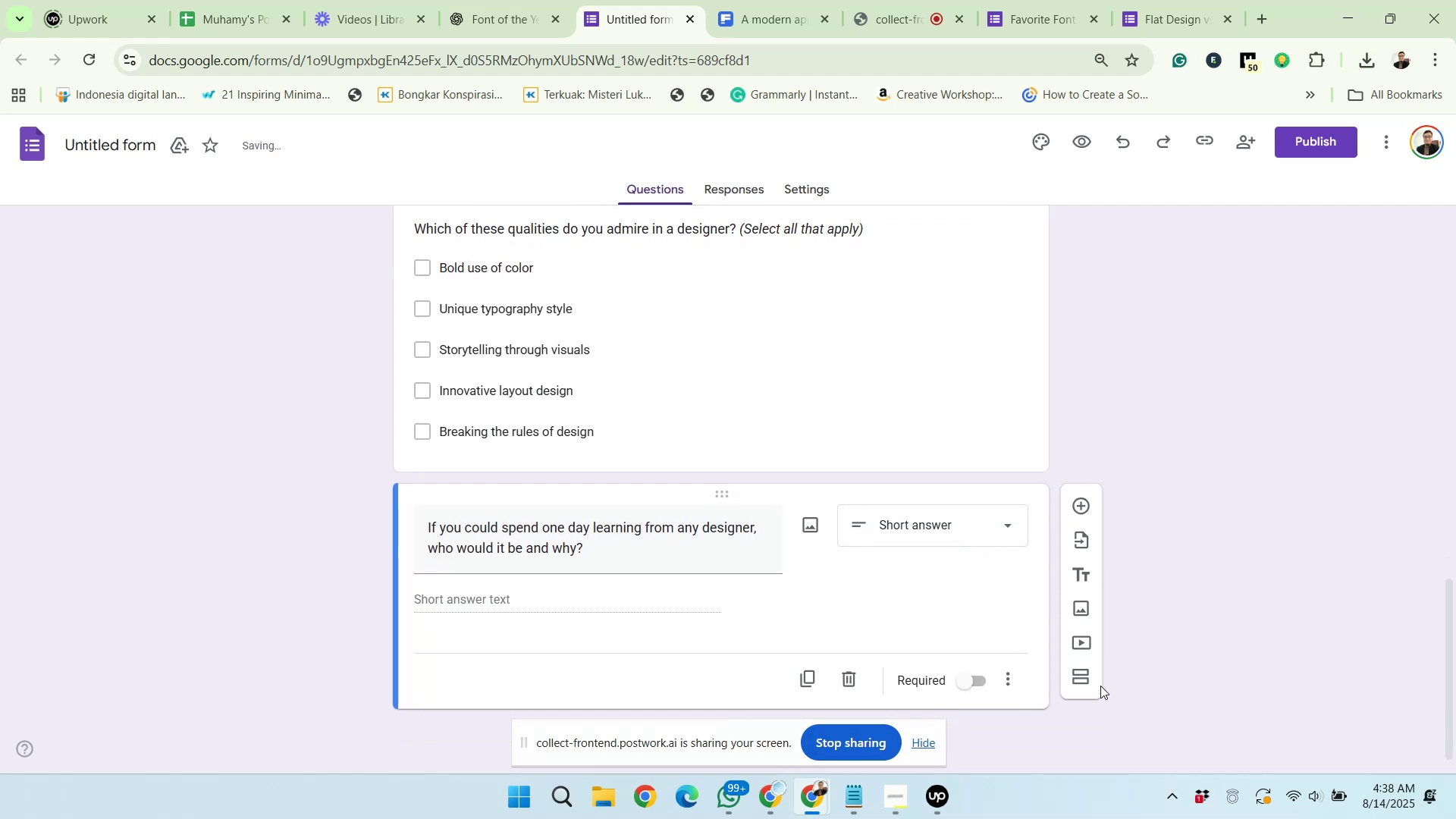 
left_click([1081, 685])
 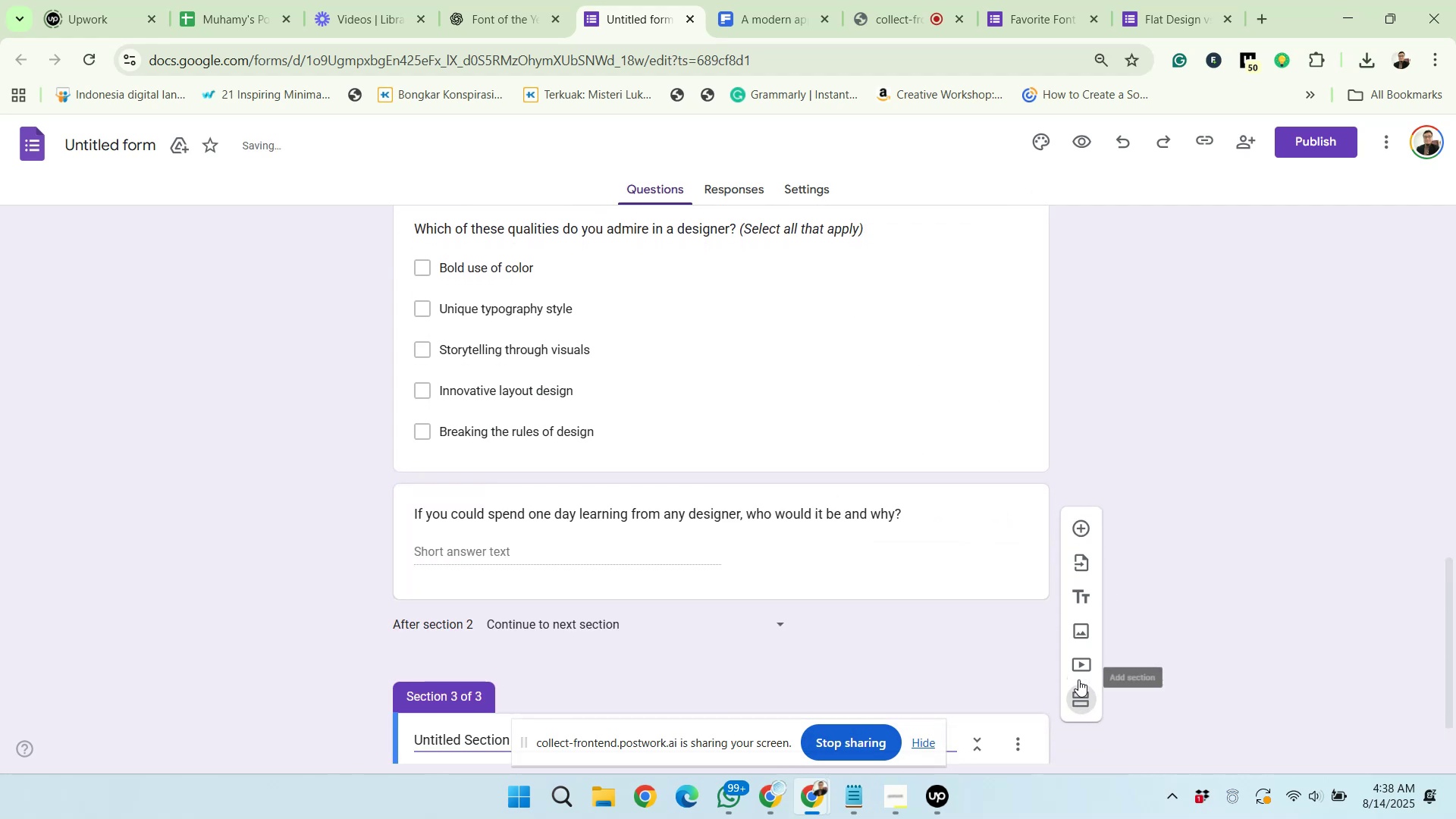 
scroll: coordinate [1079, 678], scroll_direction: down, amount: 3.0
 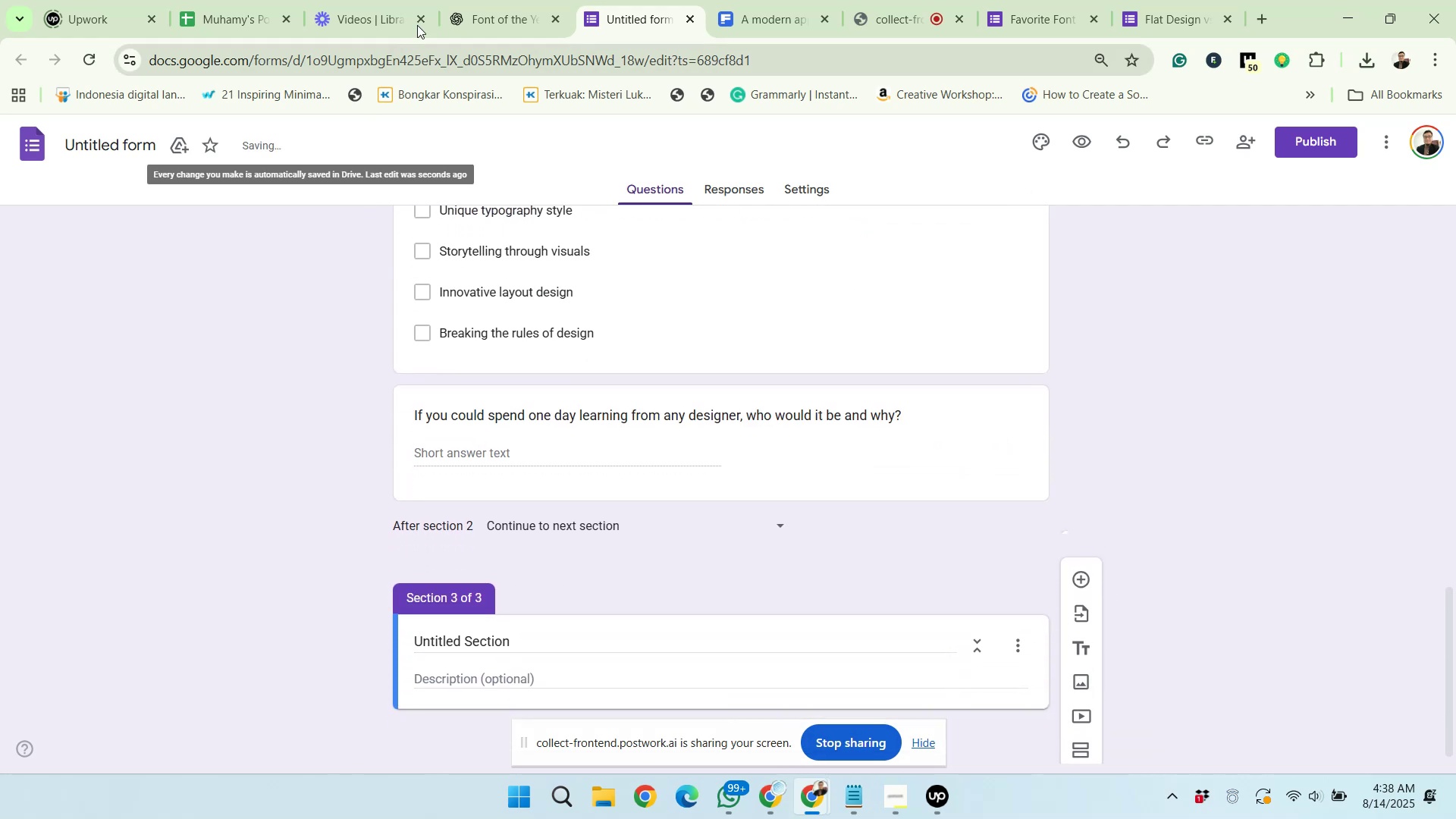 
left_click([472, 0])
 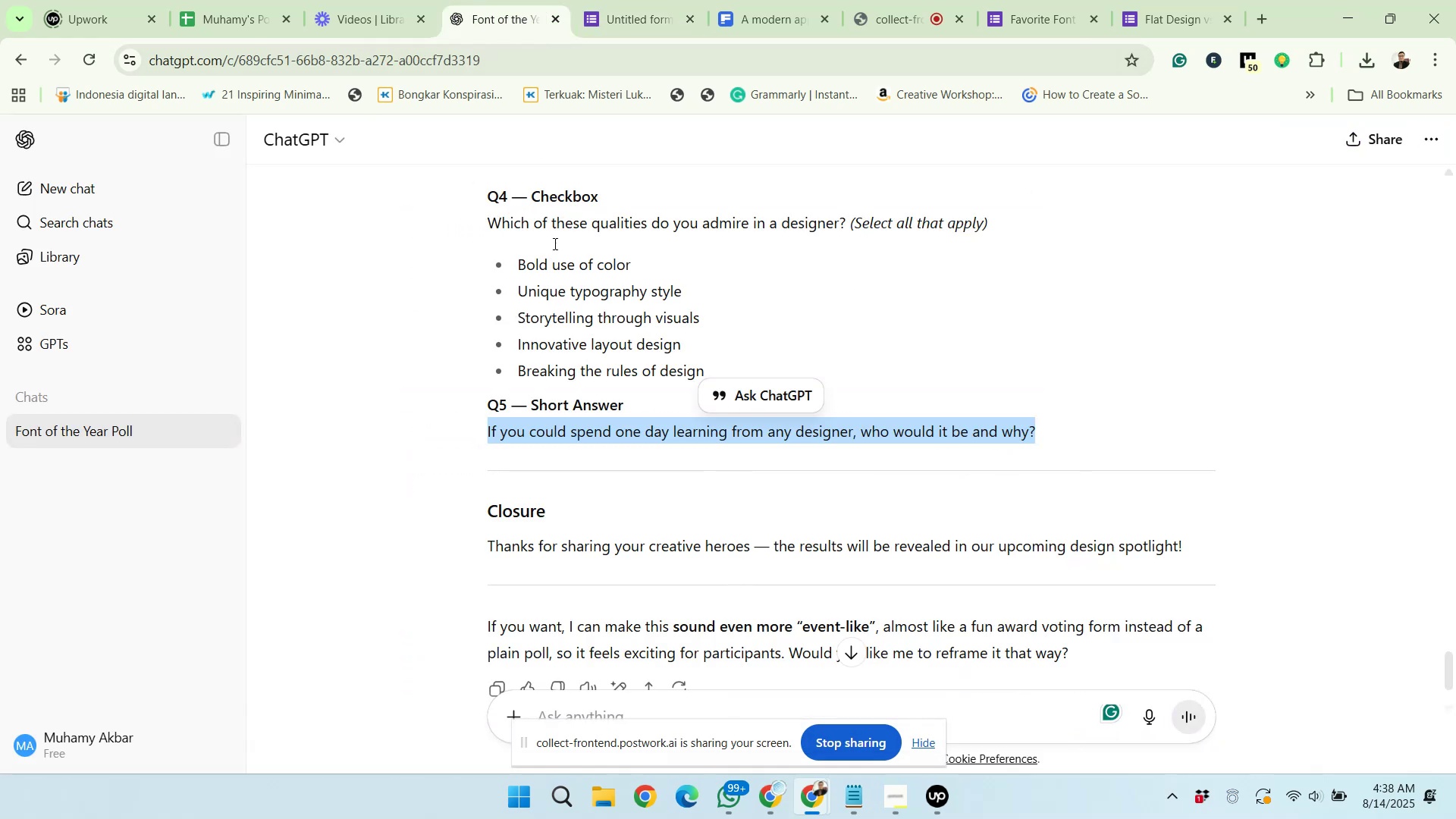 
scroll: coordinate [585, 388], scroll_direction: down, amount: 1.0
 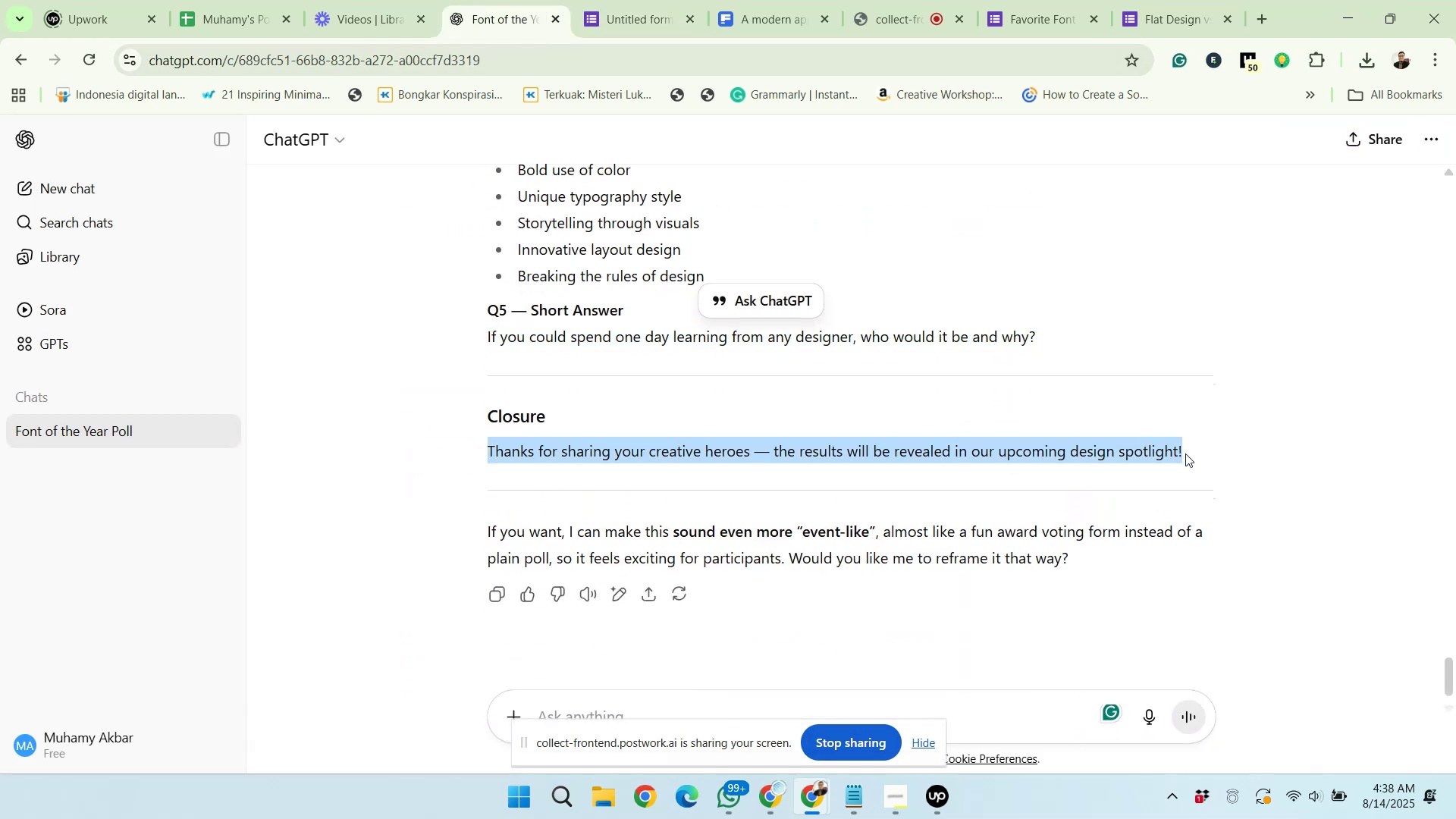 
right_click([1155, 448])
 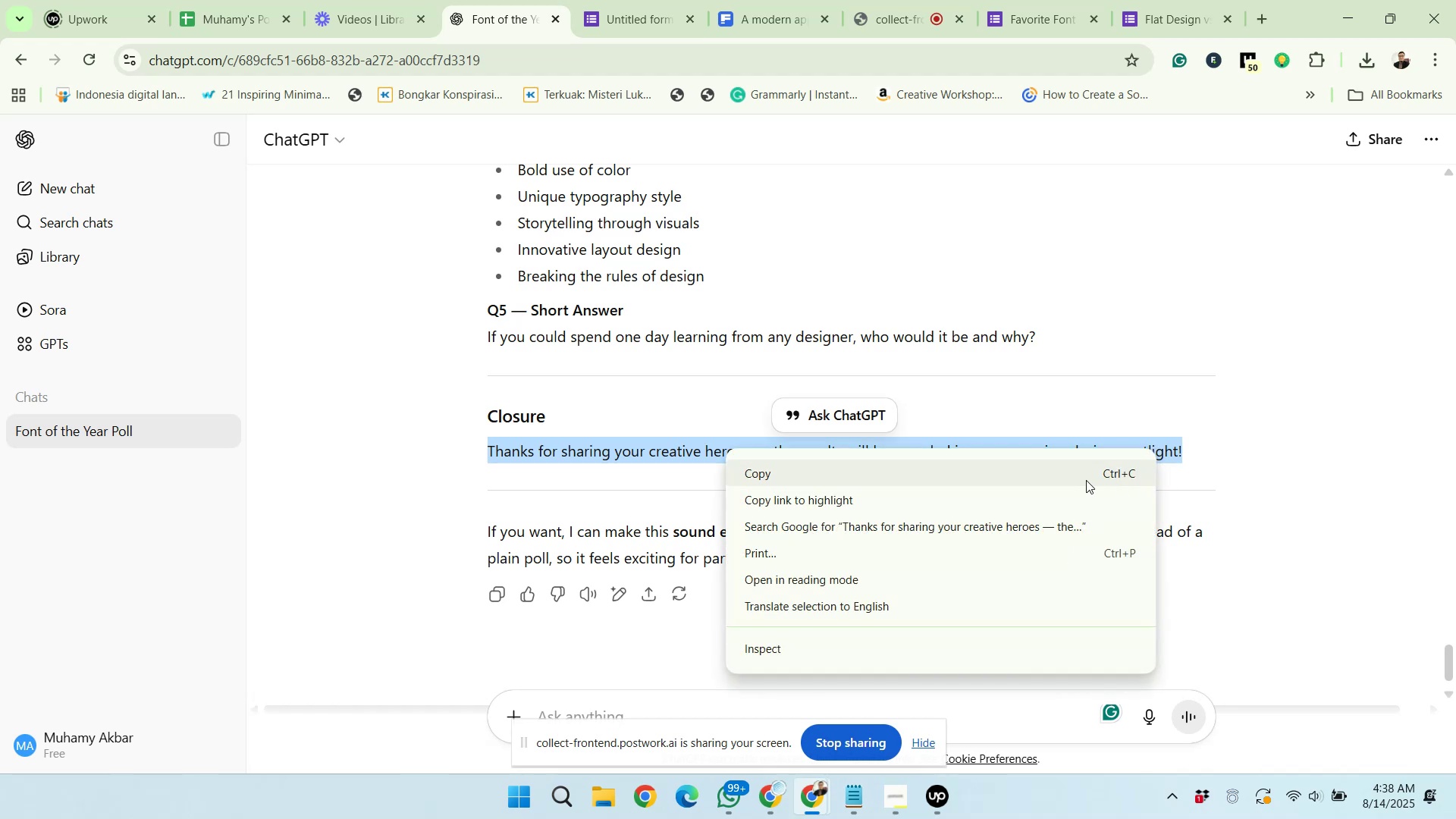 
left_click([1082, 476])
 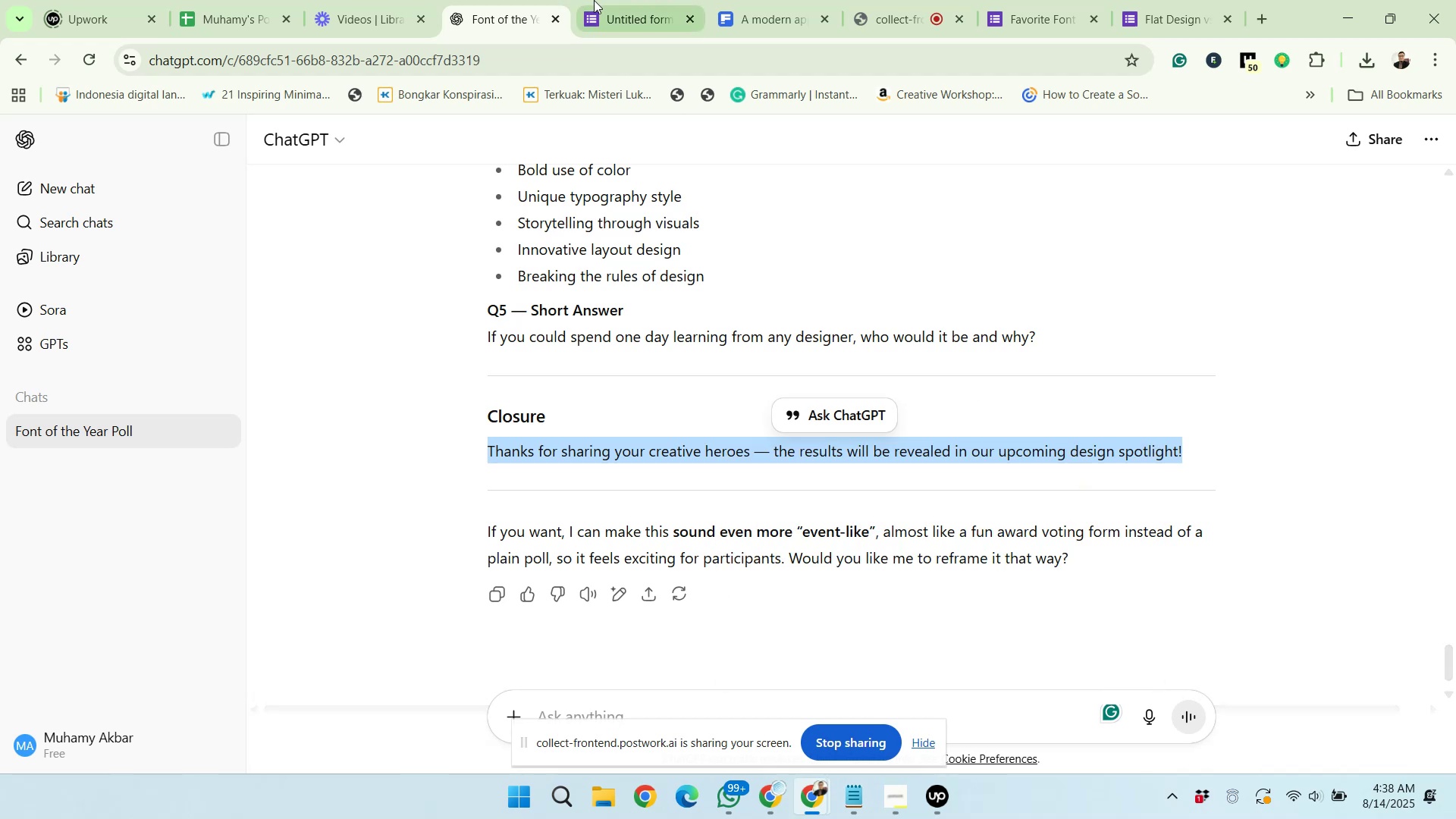 
left_click([594, 0])
 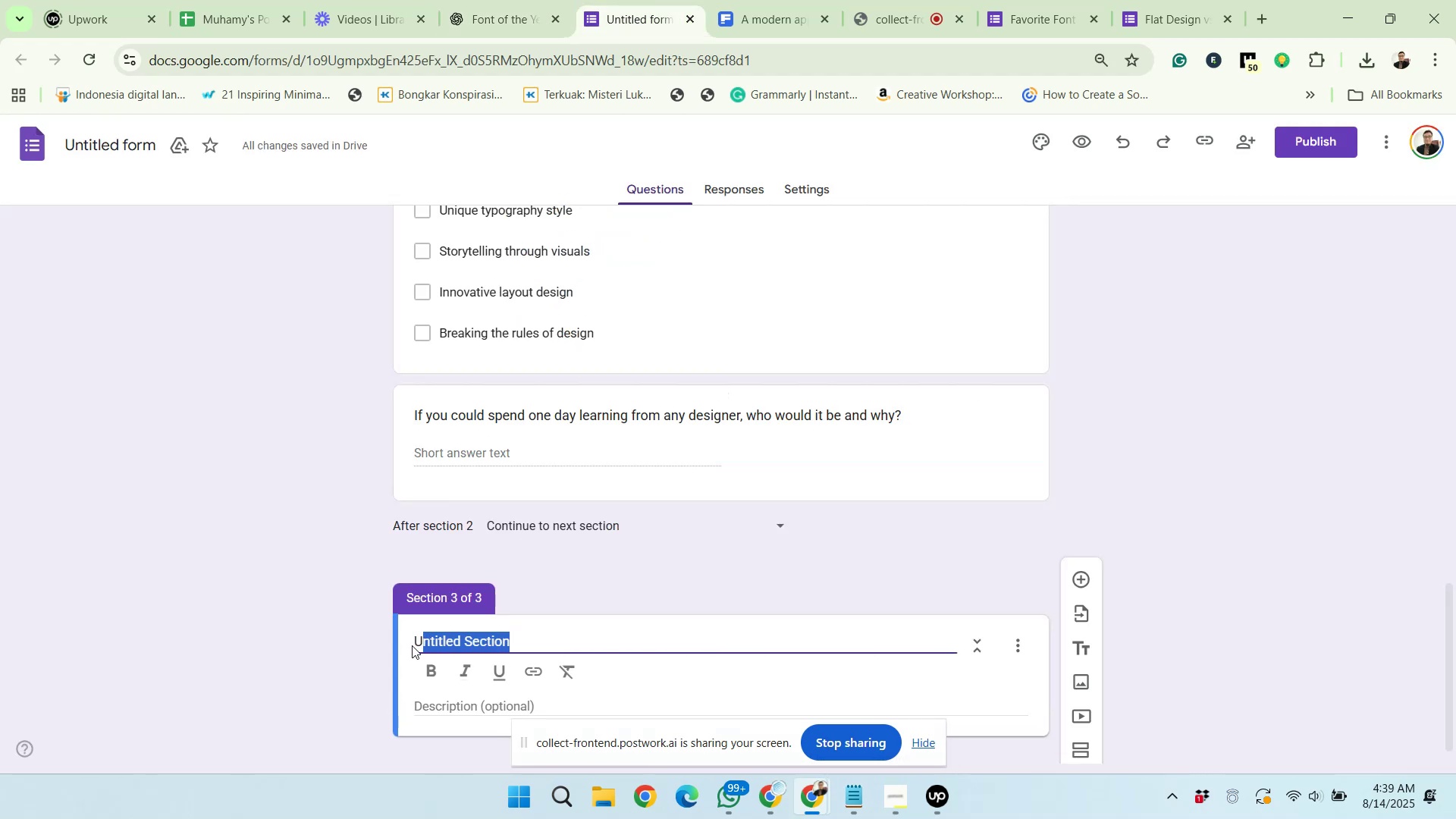 
key(Backspace)
 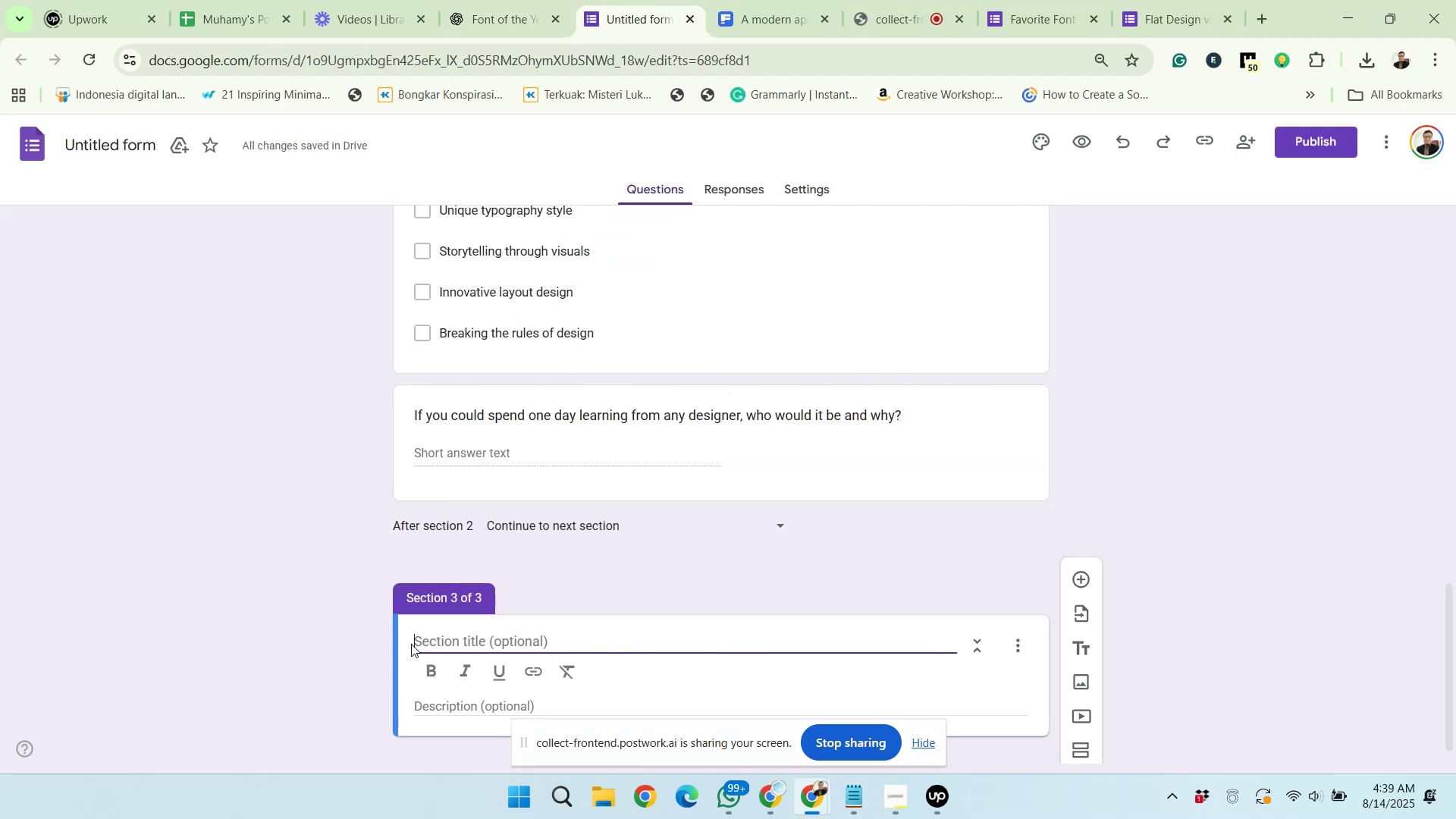 
scroll: coordinate [413, 638], scroll_direction: down, amount: 3.0
 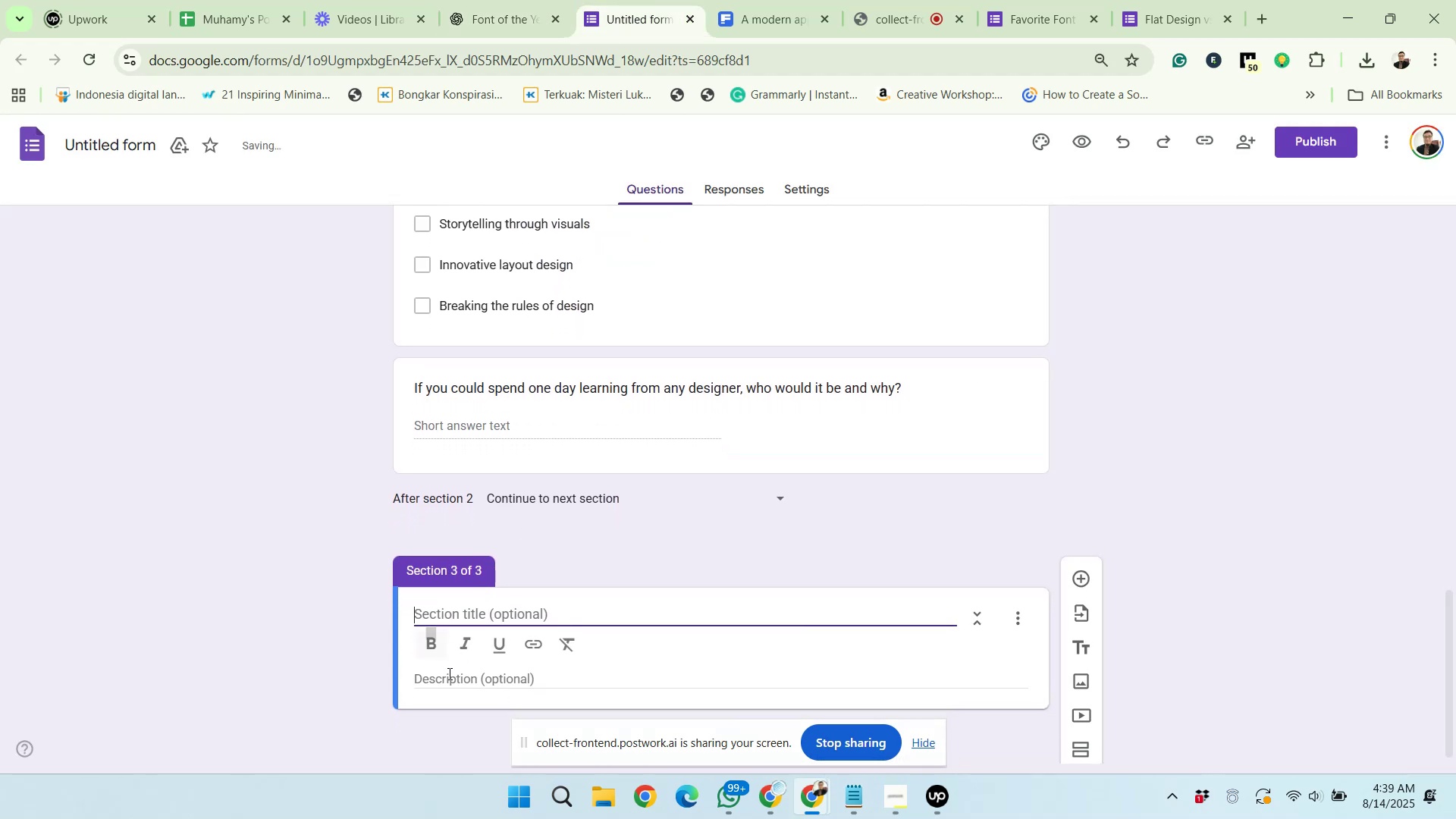 
left_click([448, 677])
 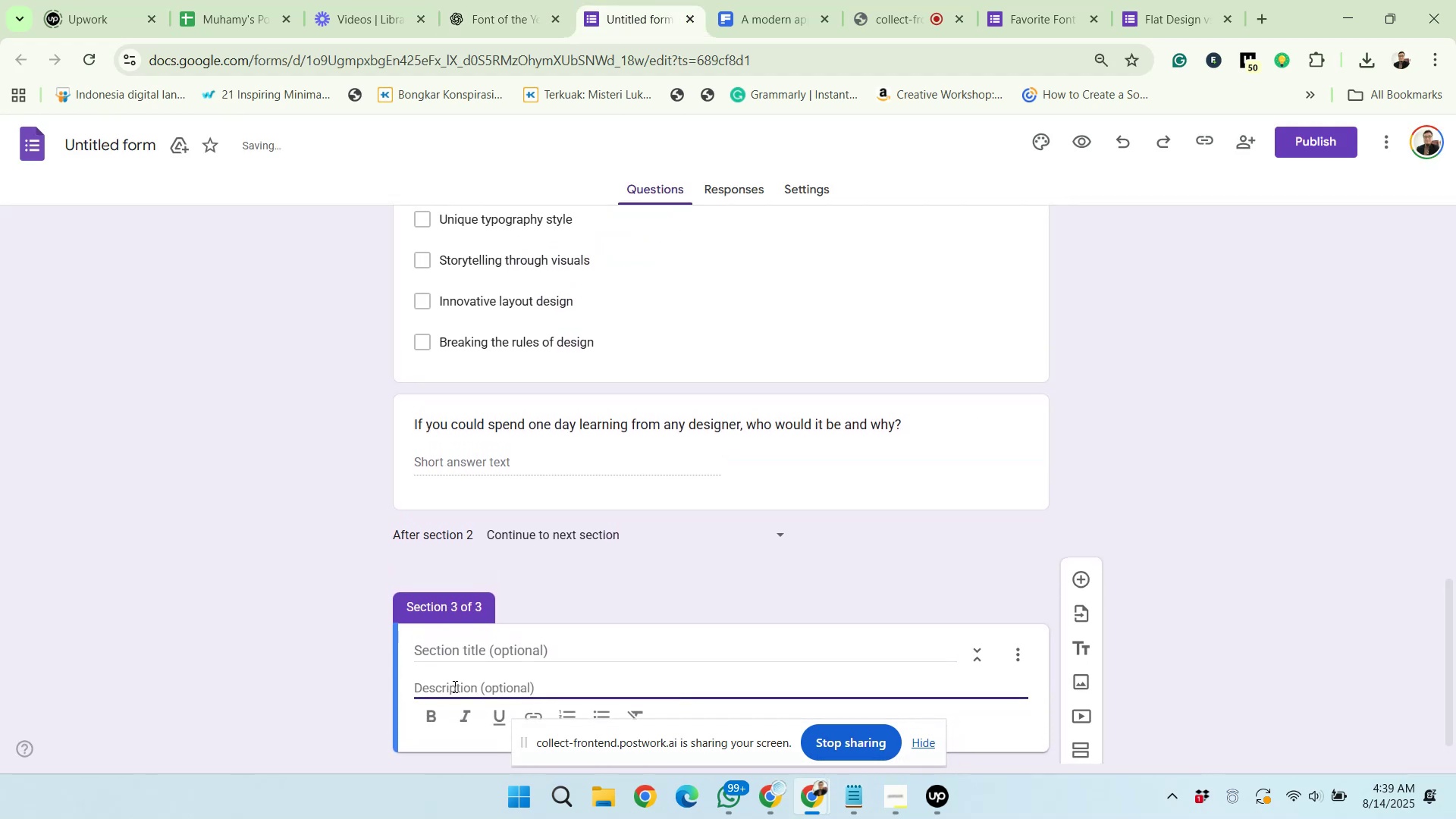 
right_click([457, 694])
 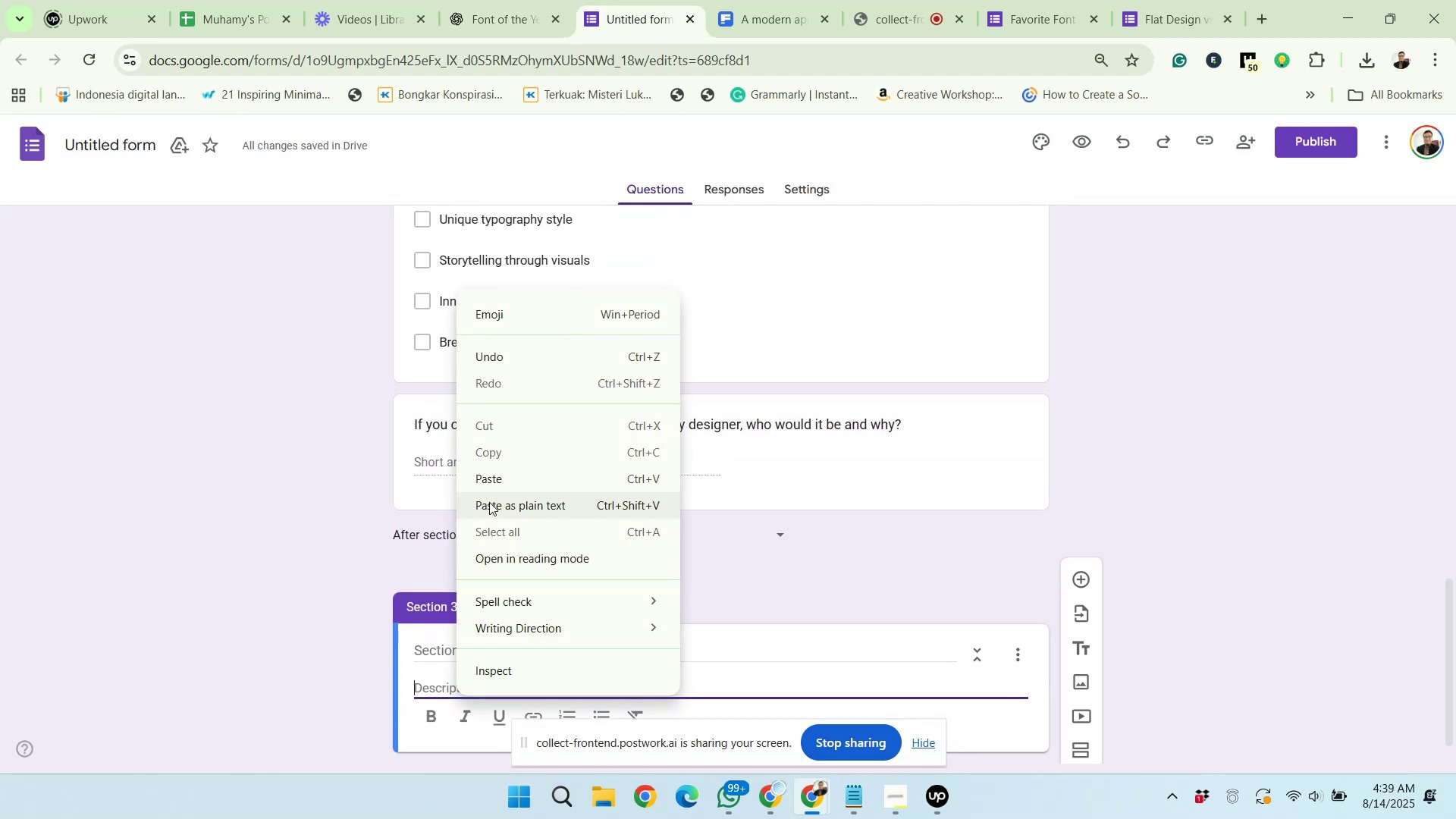 
left_click([489, 482])
 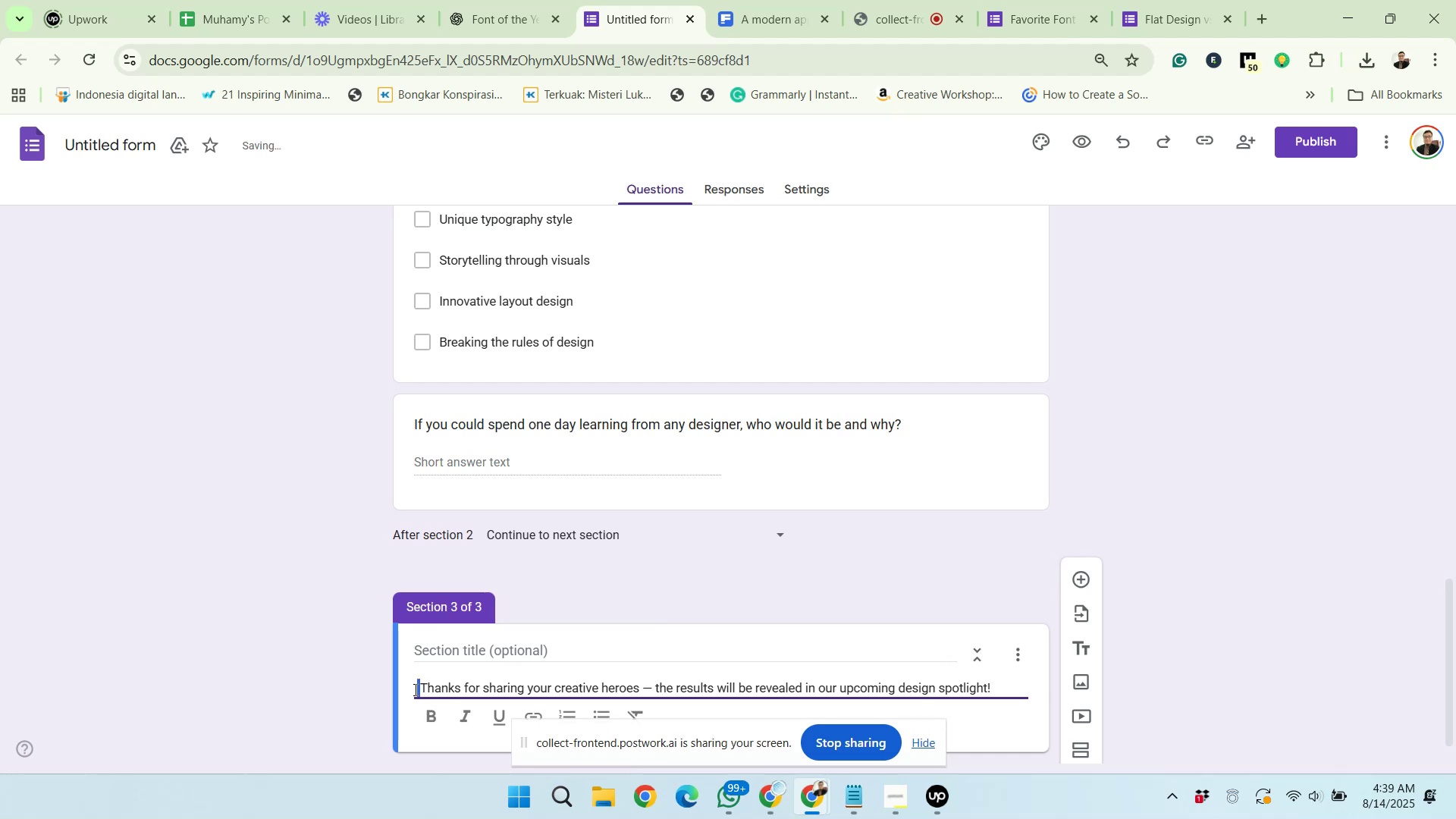 
key(Backspace)
 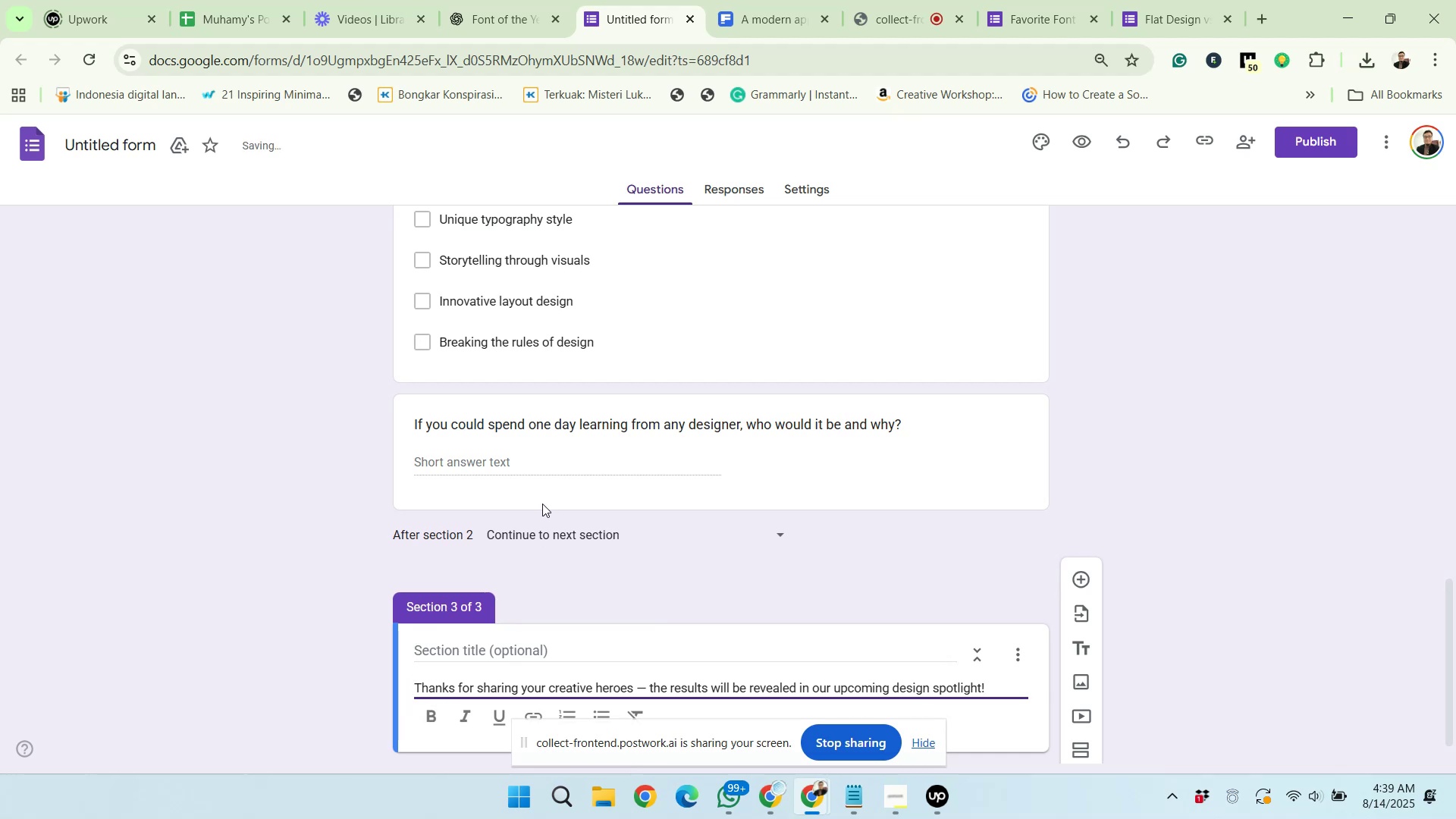 
left_click([783, 450])
 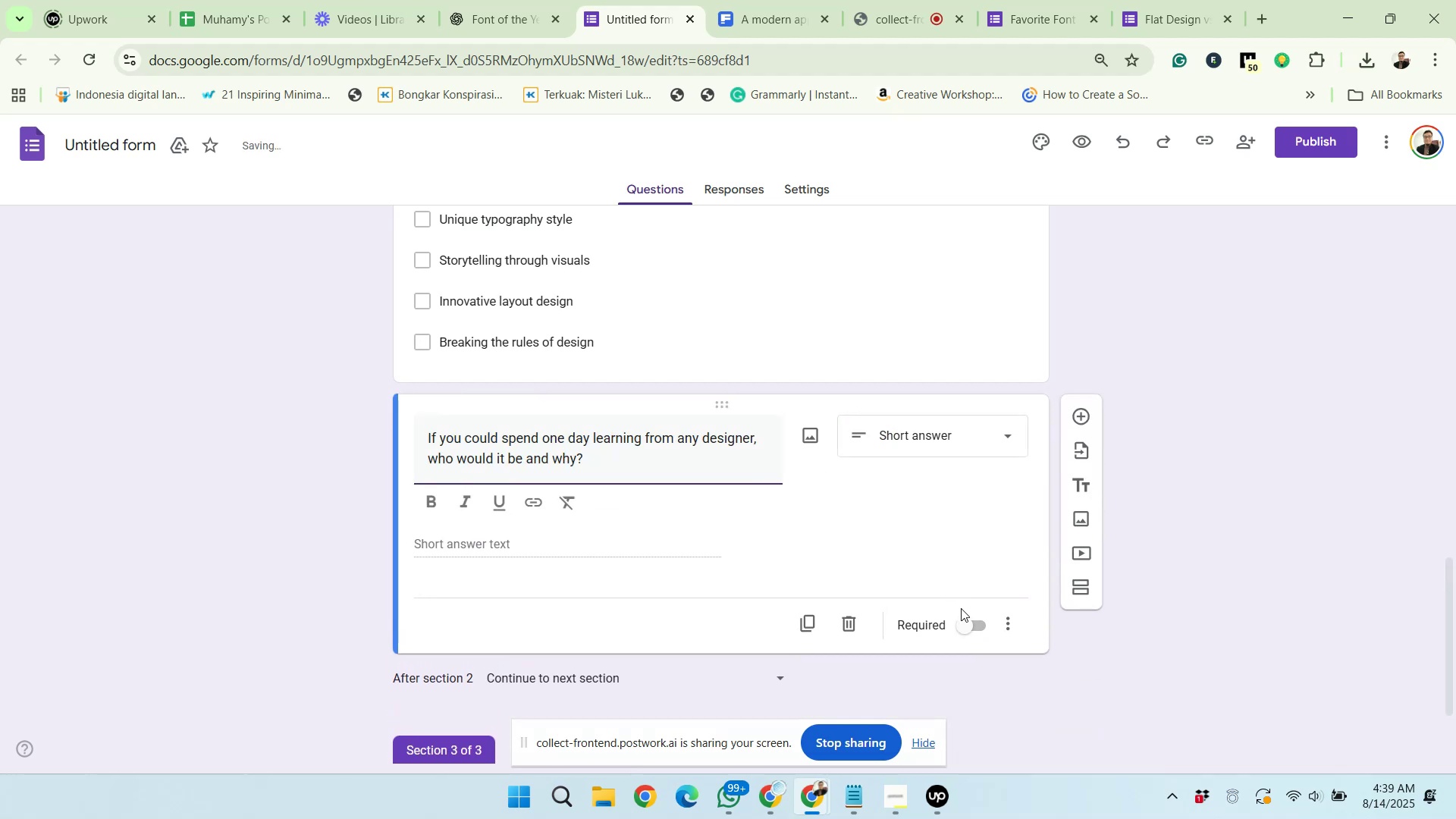 
left_click([969, 621])
 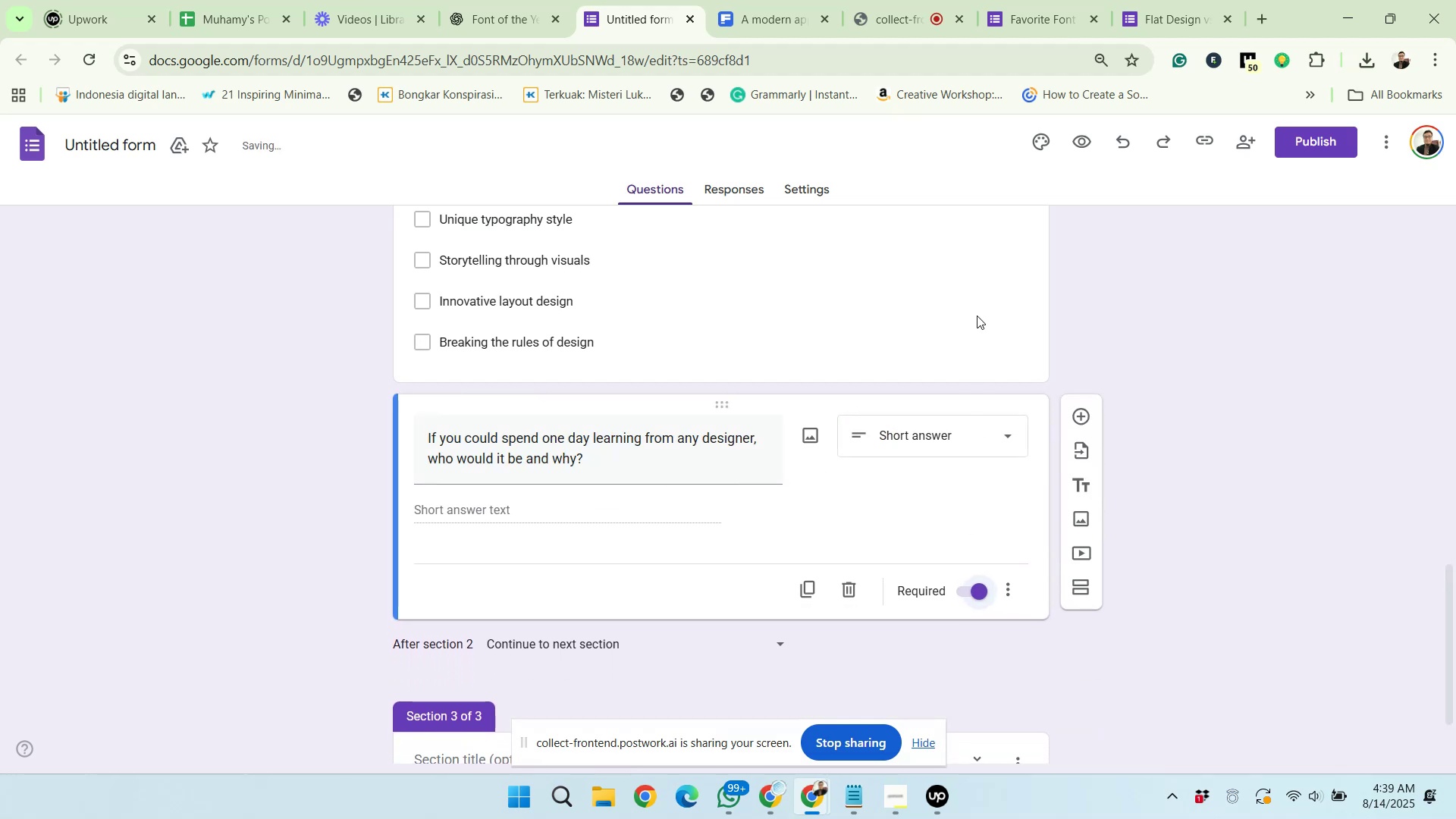 
left_click([977, 315])
 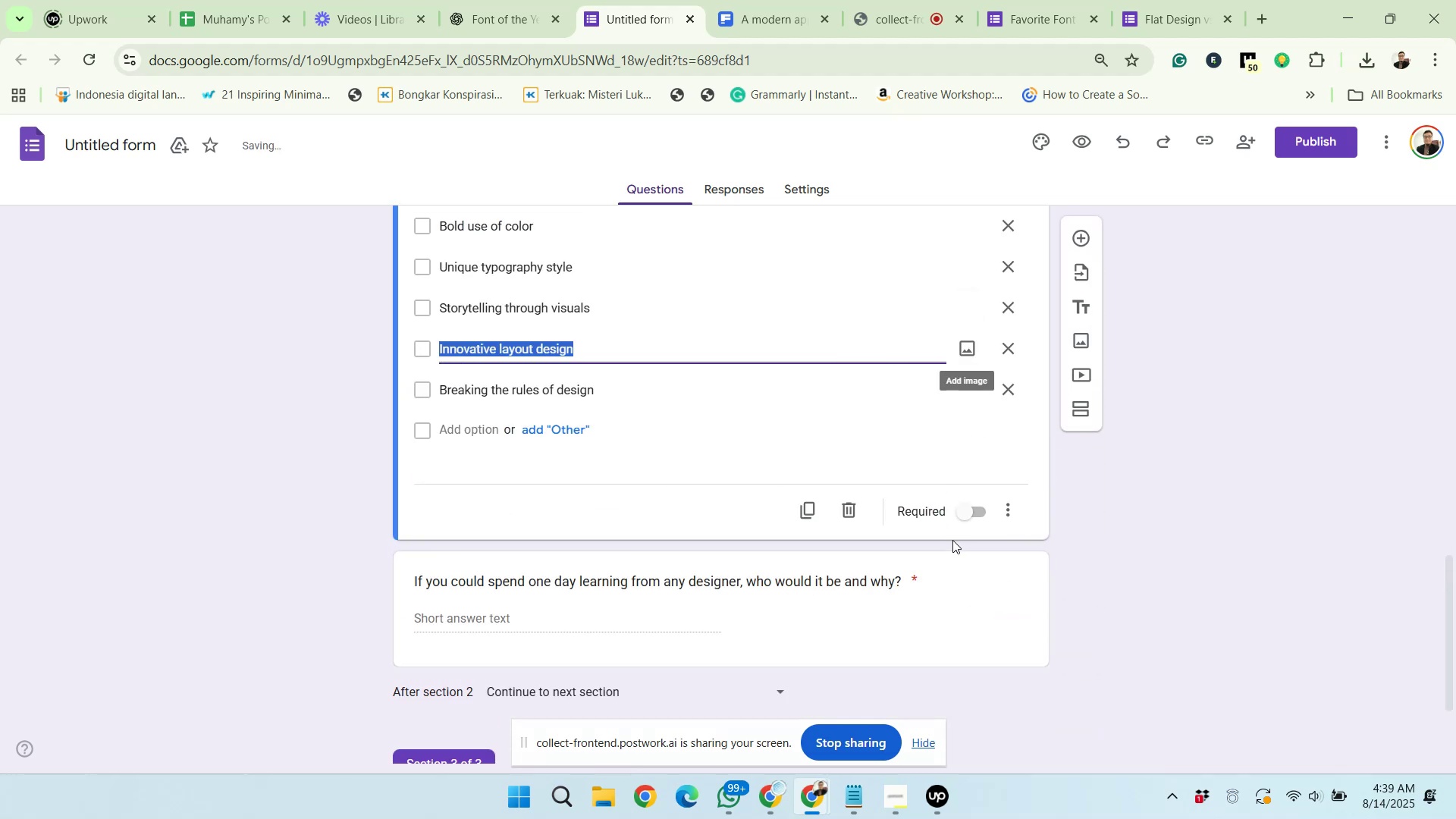 
scroll: coordinate [969, 562], scroll_direction: up, amount: 4.0
 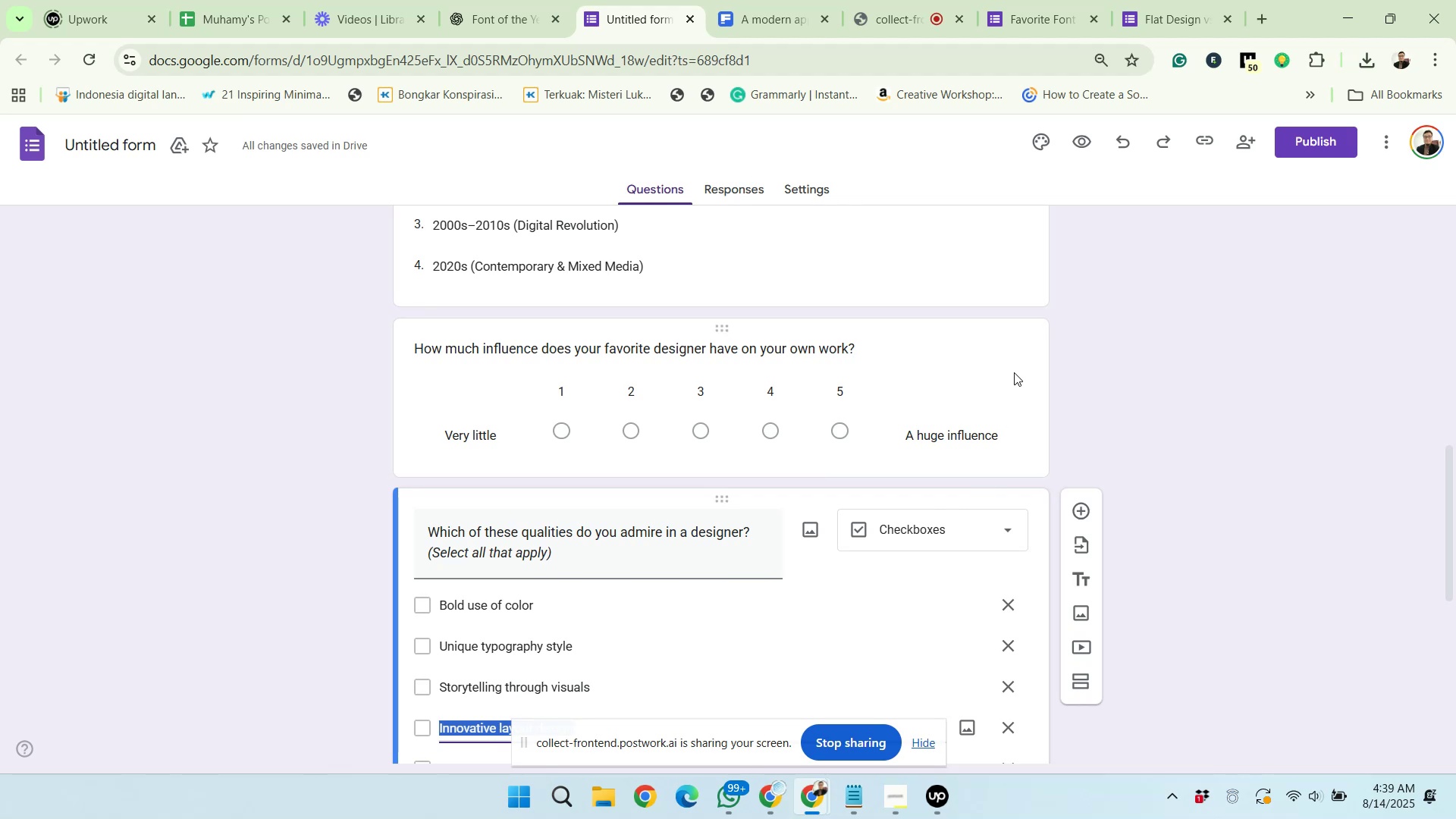 
scroll: coordinate [1003, 483], scroll_direction: down, amount: 3.0
 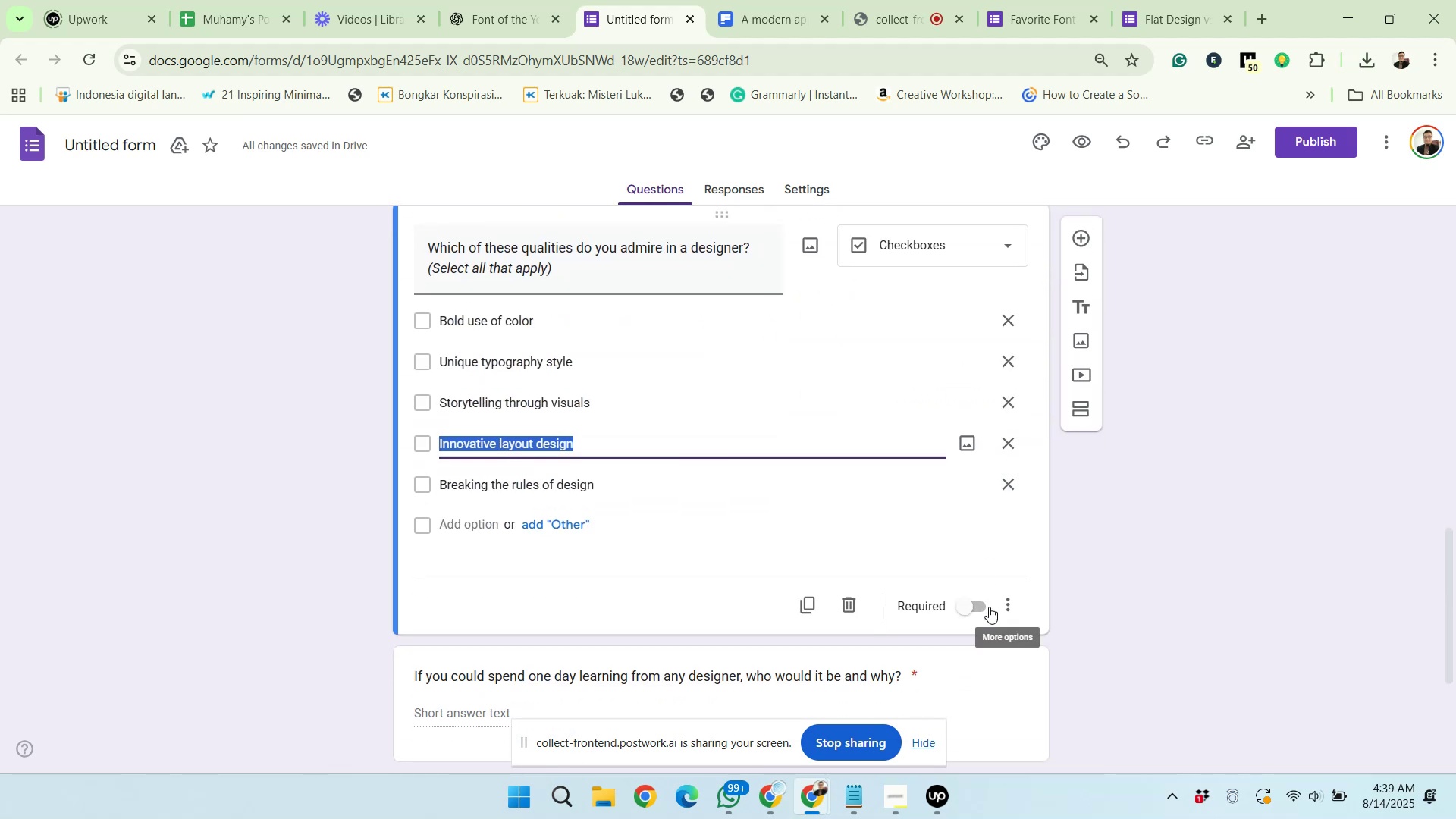 
left_click([989, 610])
 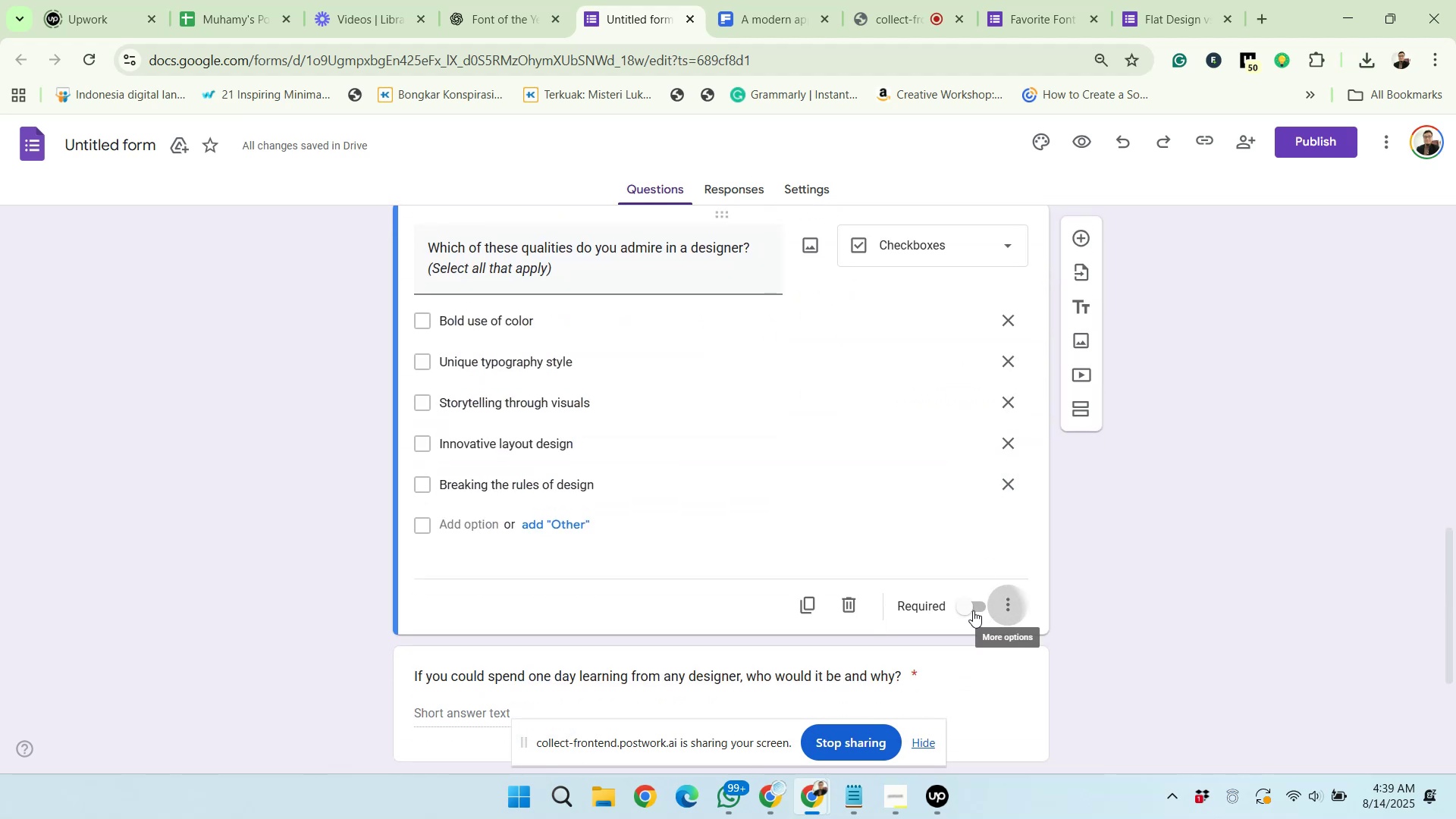 
left_click([969, 610])
 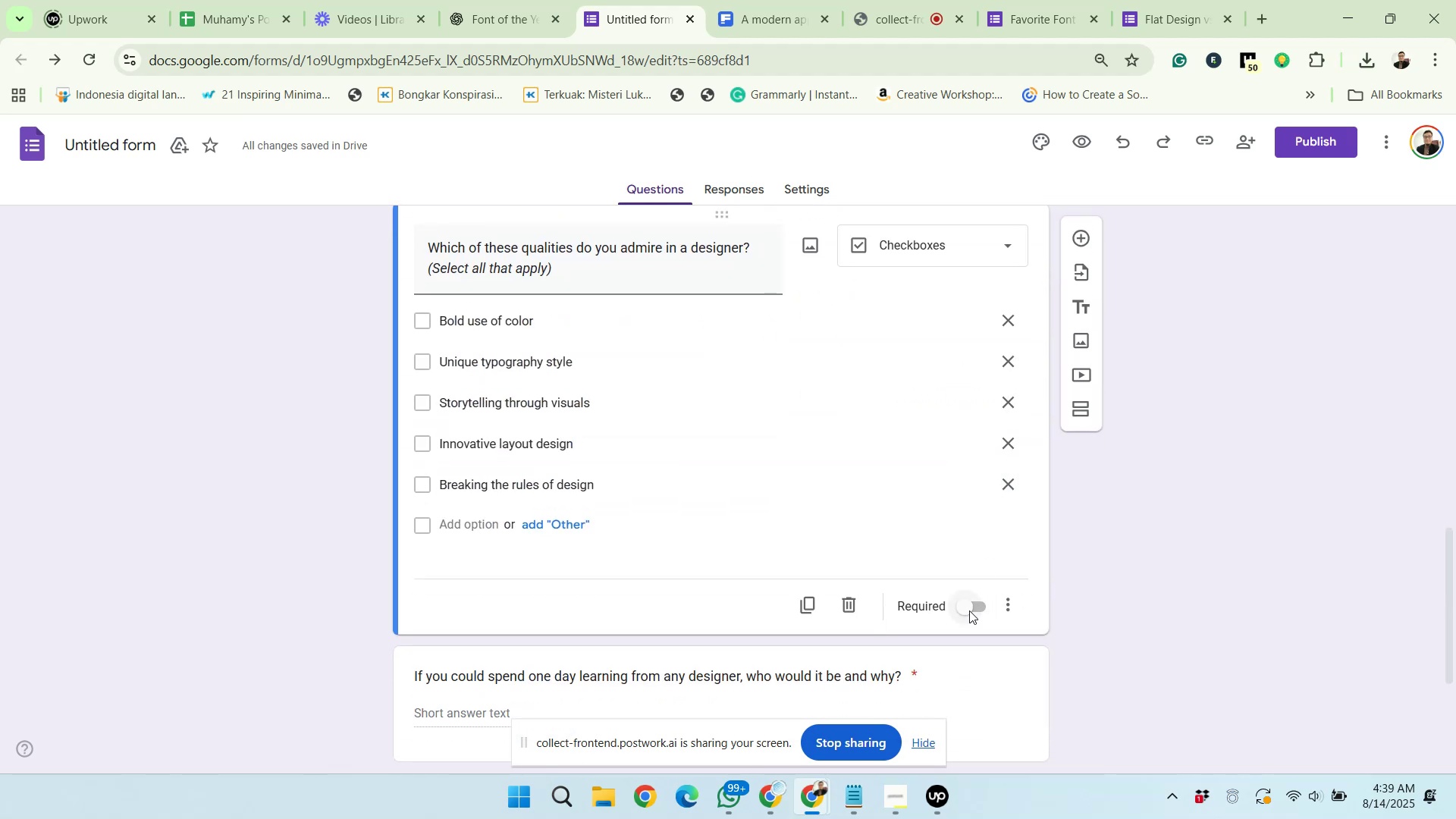 
left_click([969, 610])
 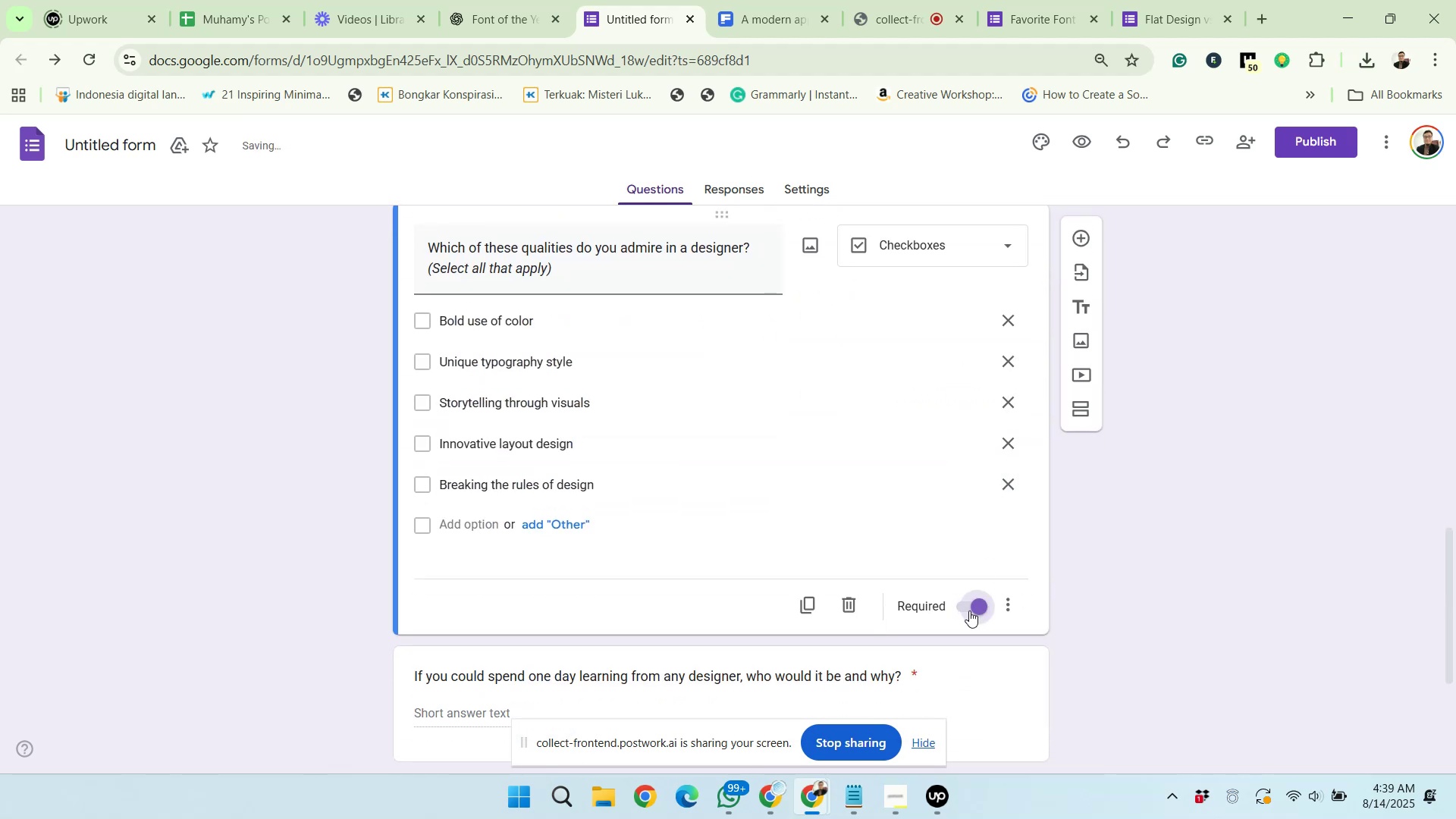 
scroll: coordinate [968, 607], scroll_direction: up, amount: 4.0
 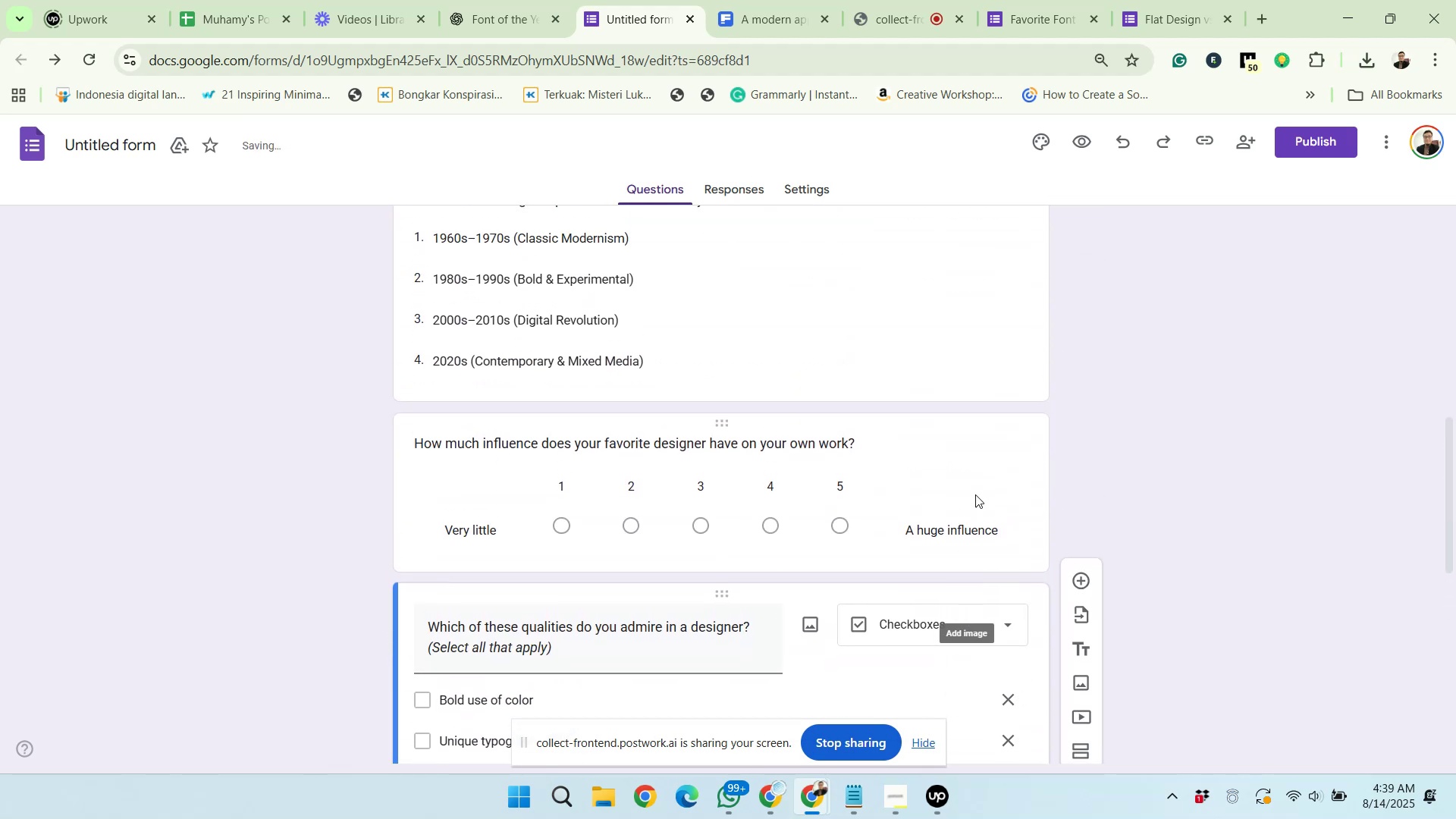 
left_click([985, 458])
 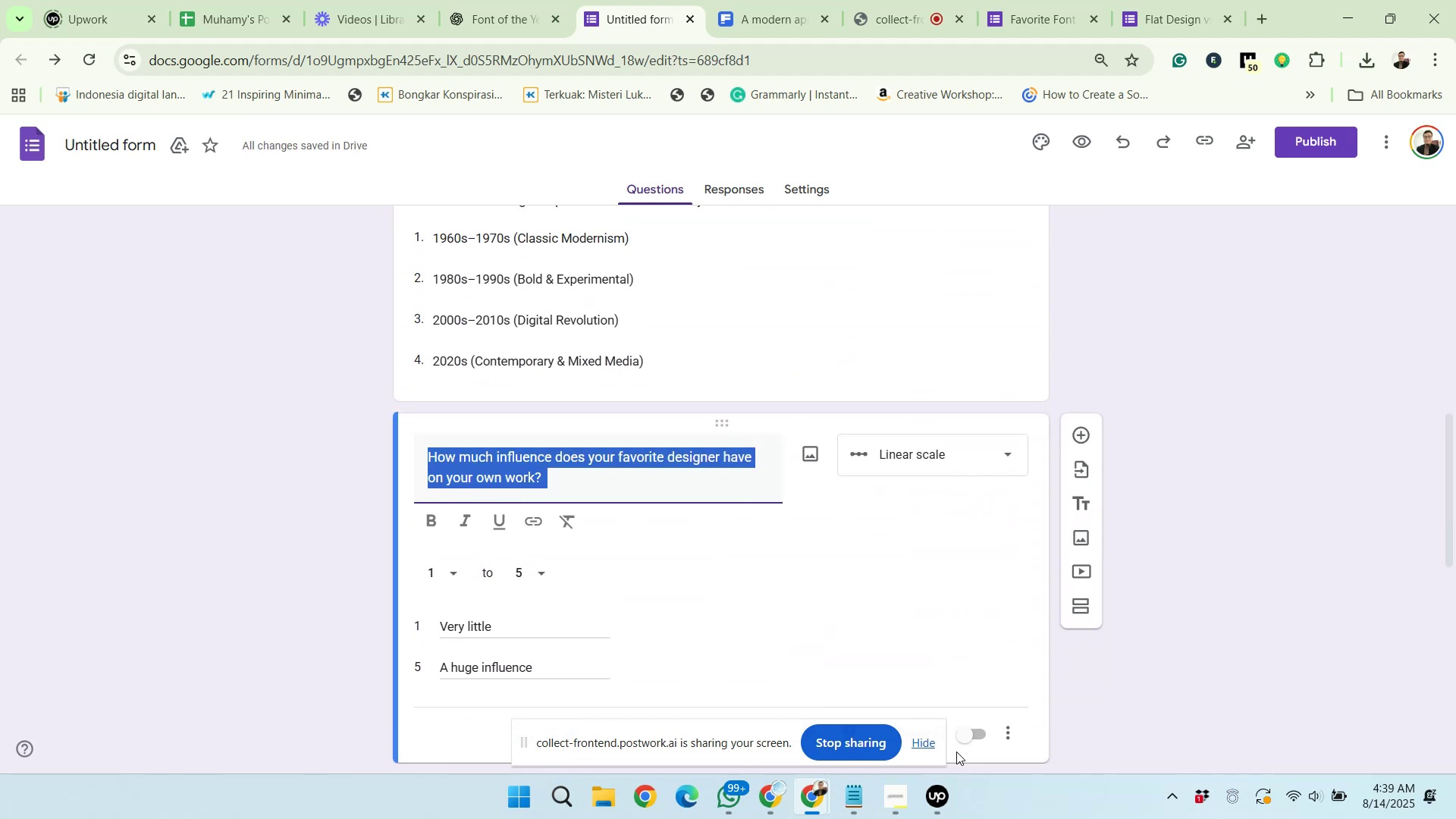 
left_click([961, 746])
 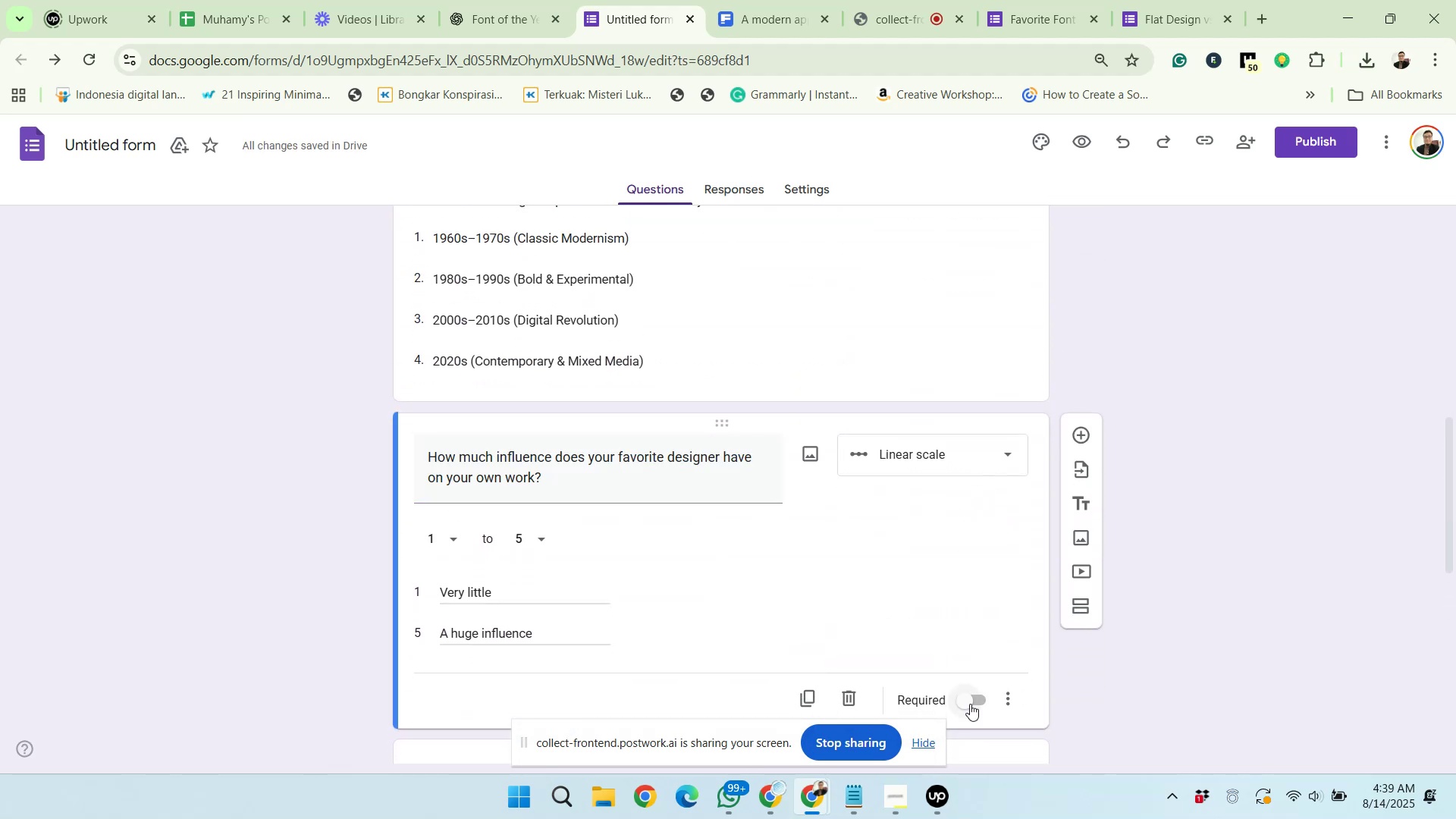 
left_click([970, 704])
 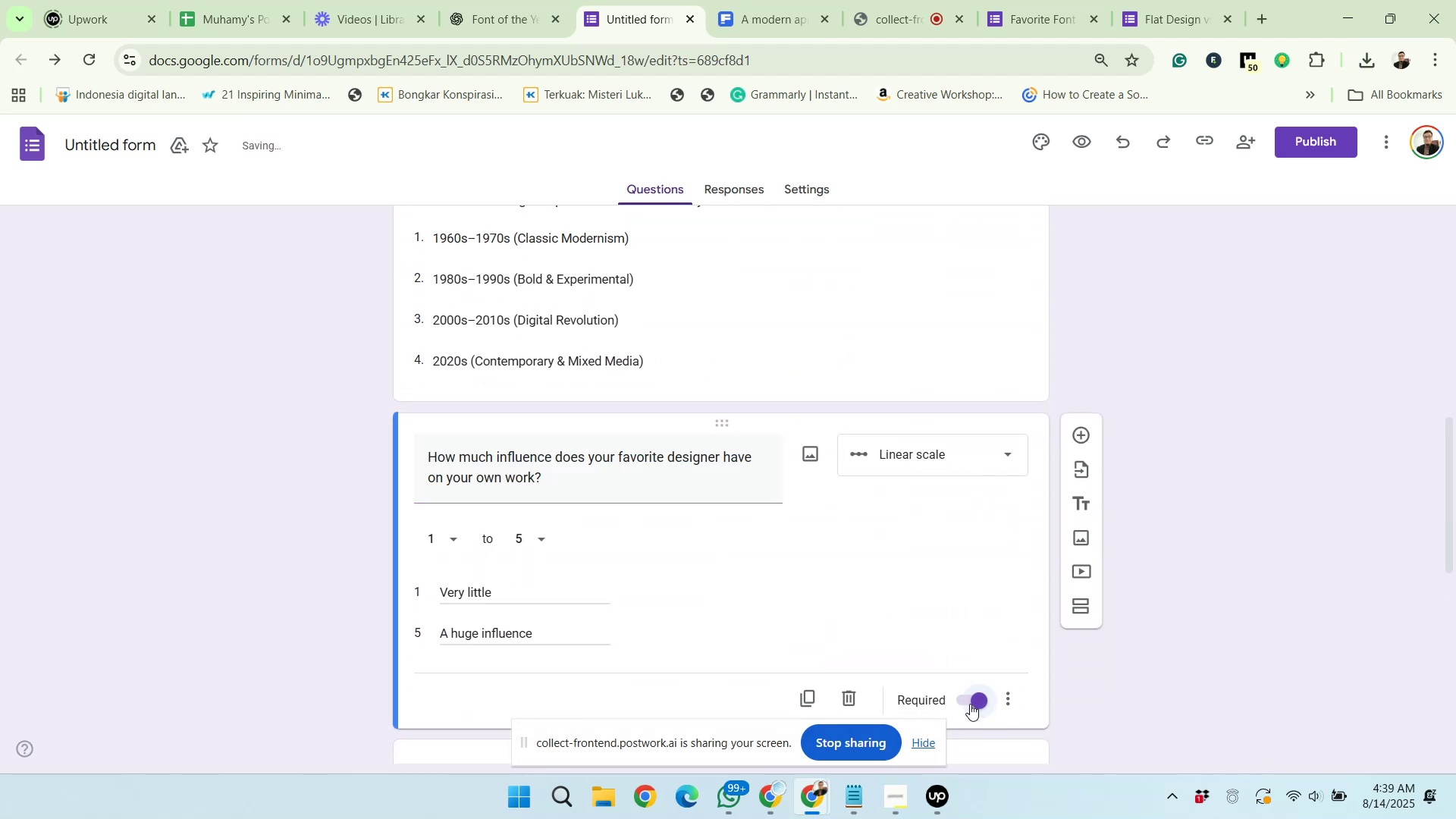 
scroll: coordinate [970, 703], scroll_direction: up, amount: 3.0
 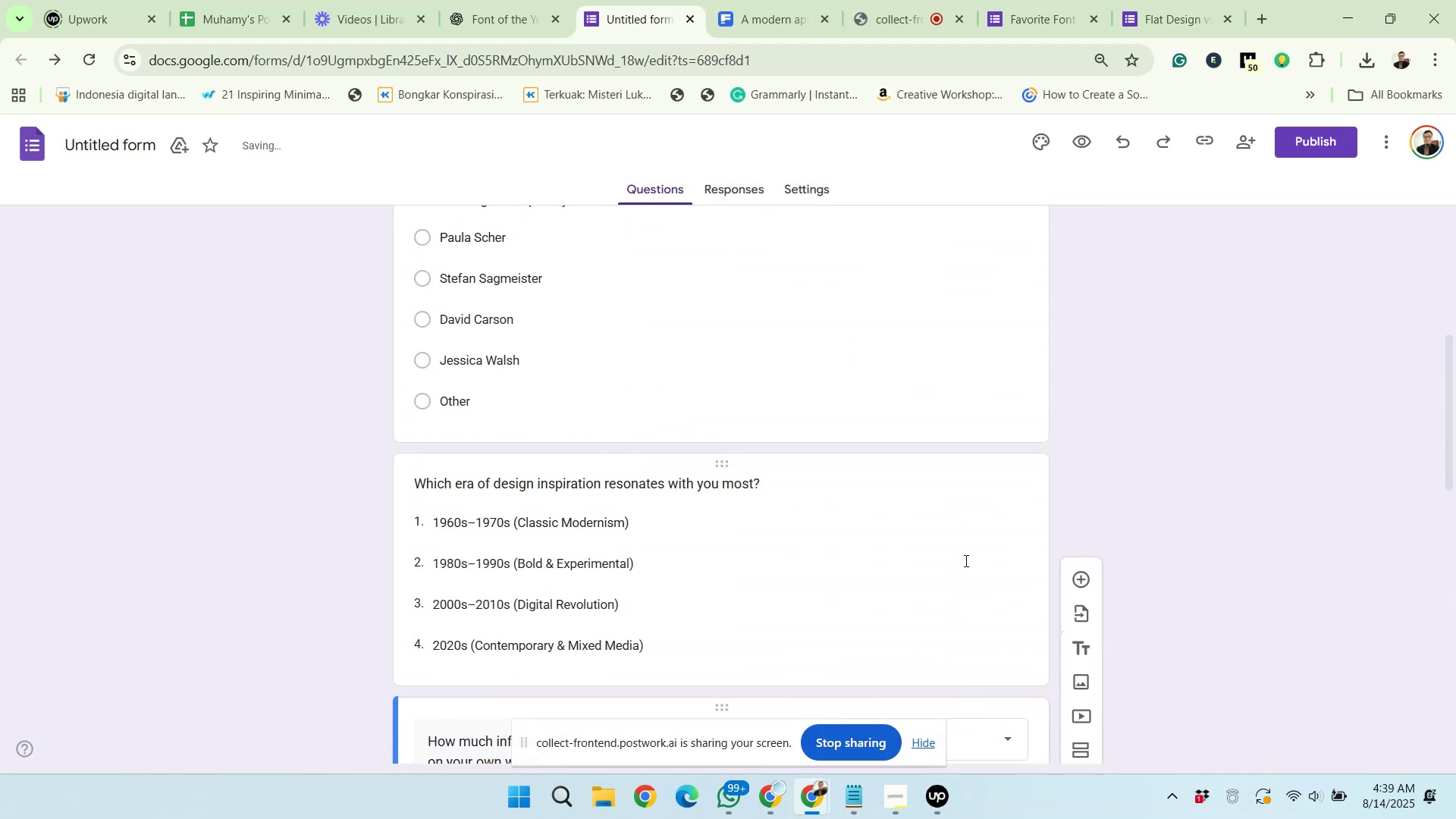 
scroll: coordinate [965, 560], scroll_direction: down, amount: 2.0
 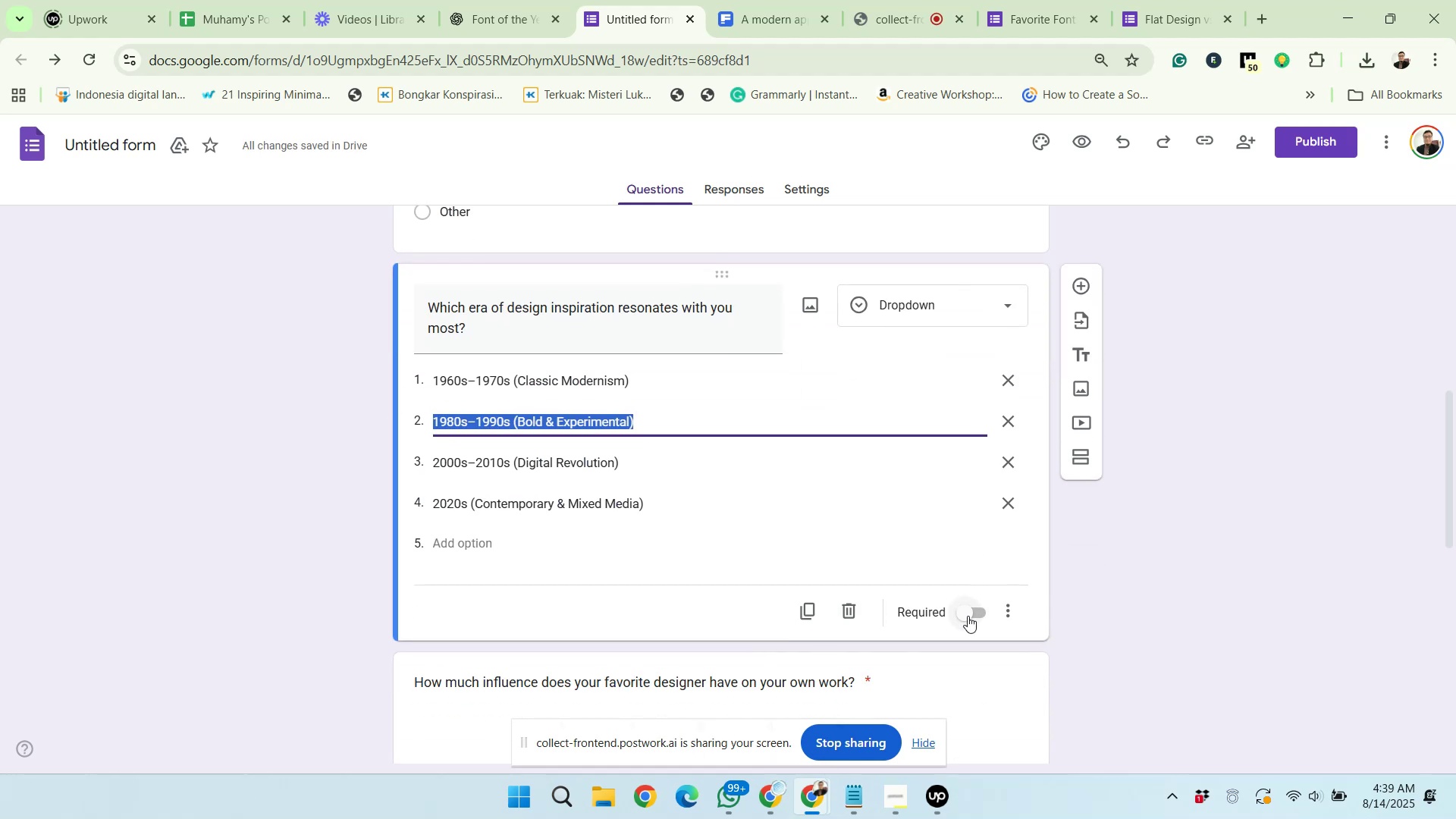 
left_click([969, 621])
 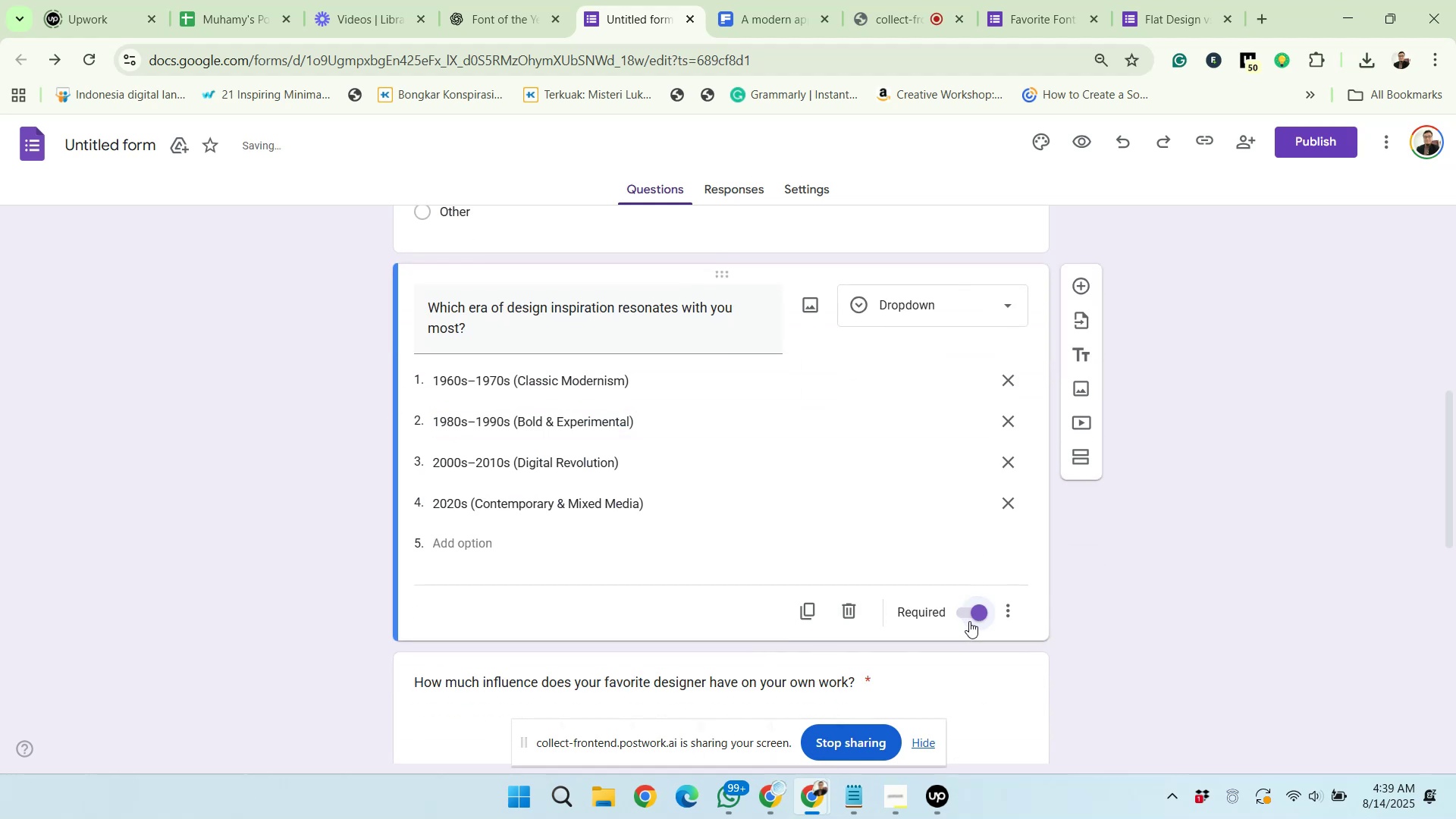 
scroll: coordinate [970, 625], scroll_direction: up, amount: 5.0
 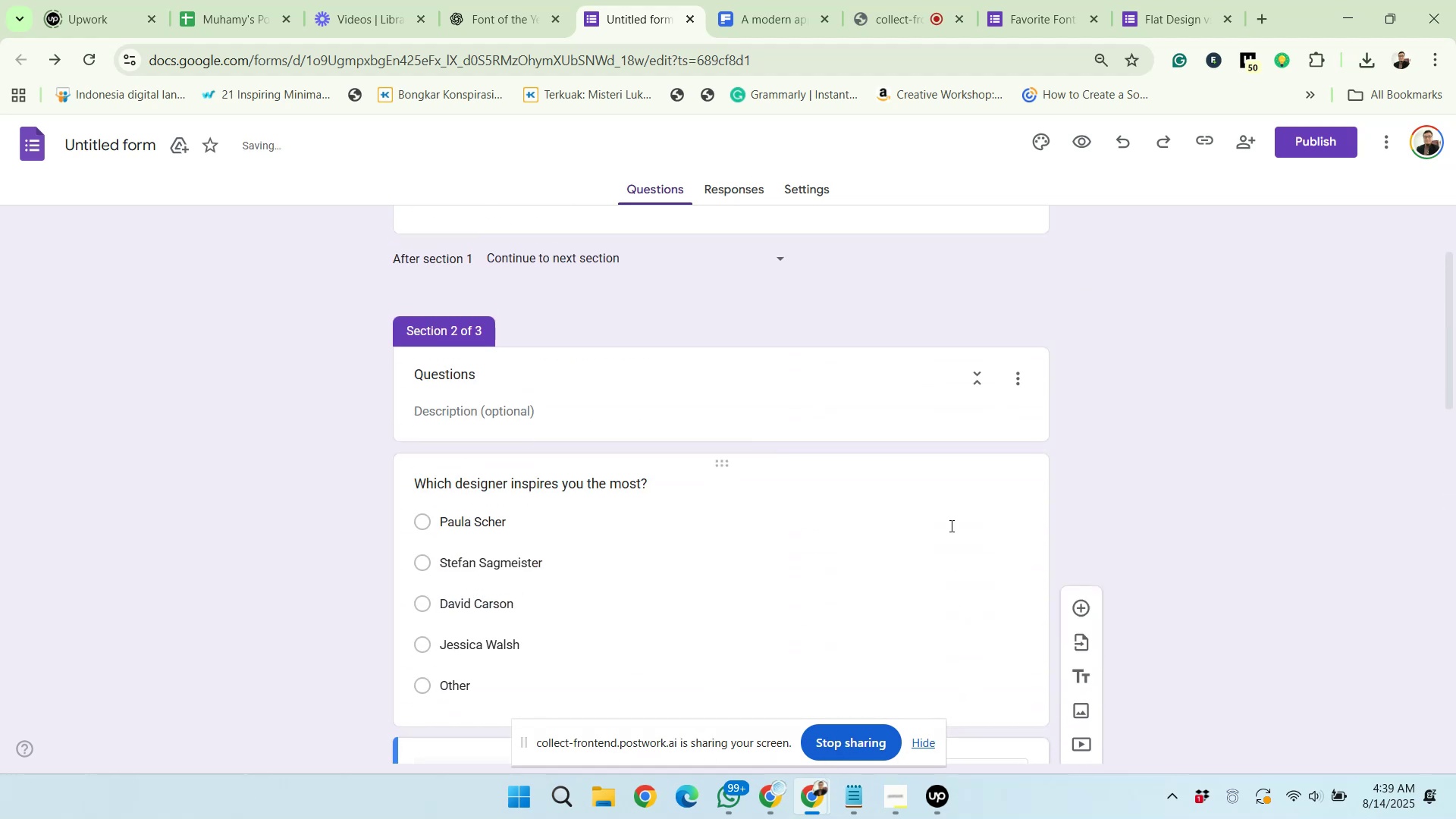 
left_click([950, 526])
 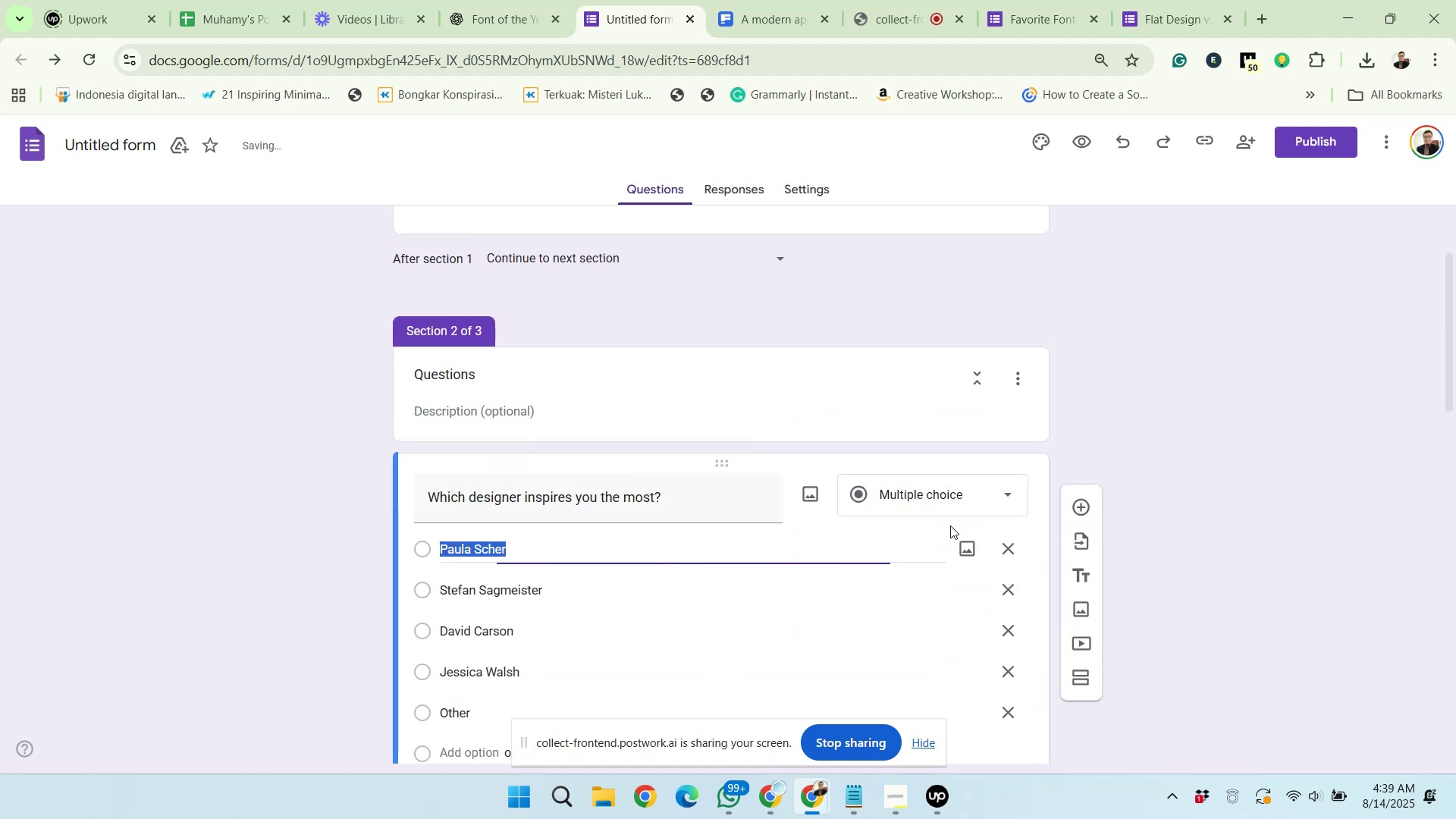 
scroll: coordinate [950, 526], scroll_direction: down, amount: 3.0
 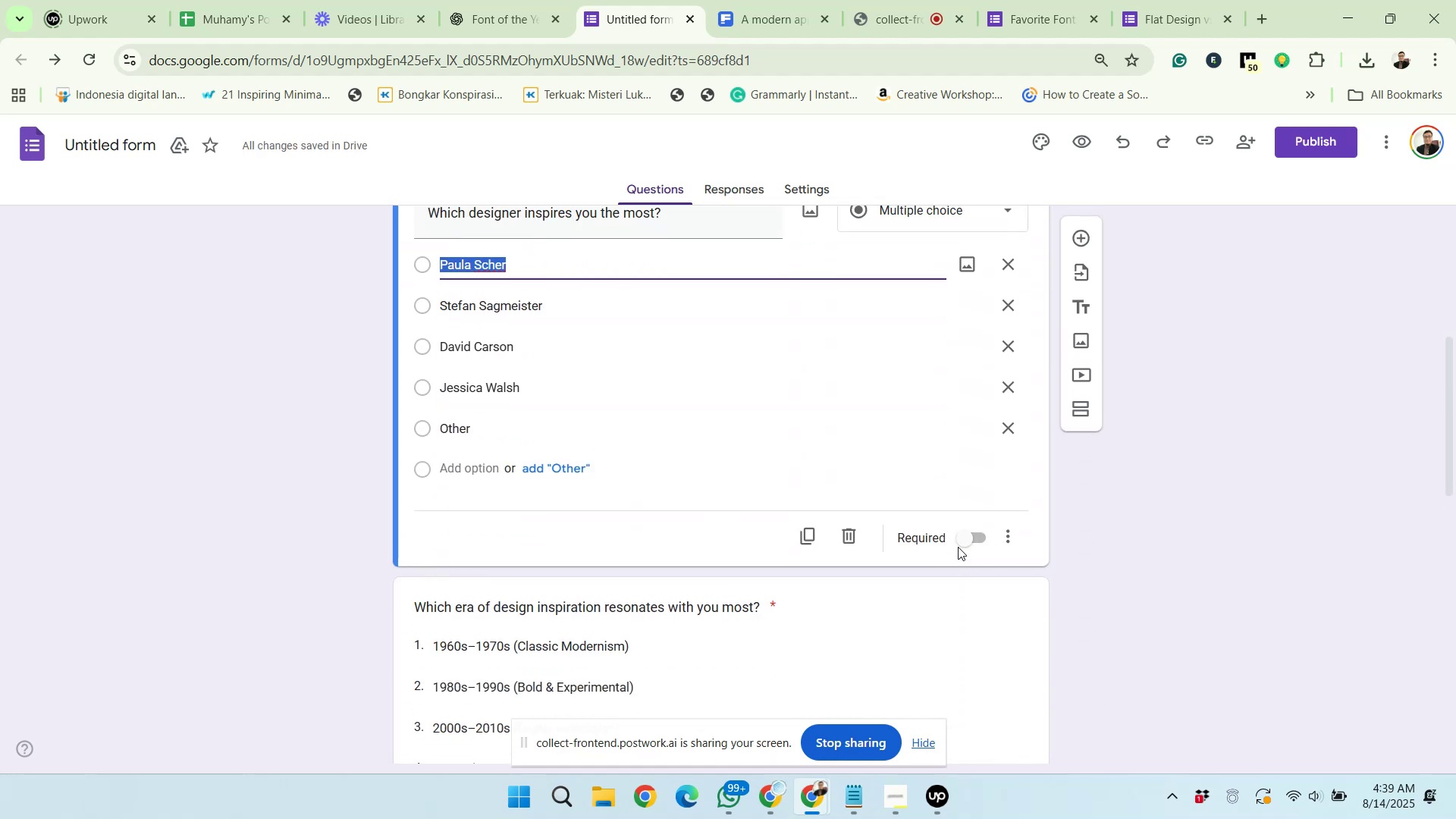 
left_click([958, 544])
 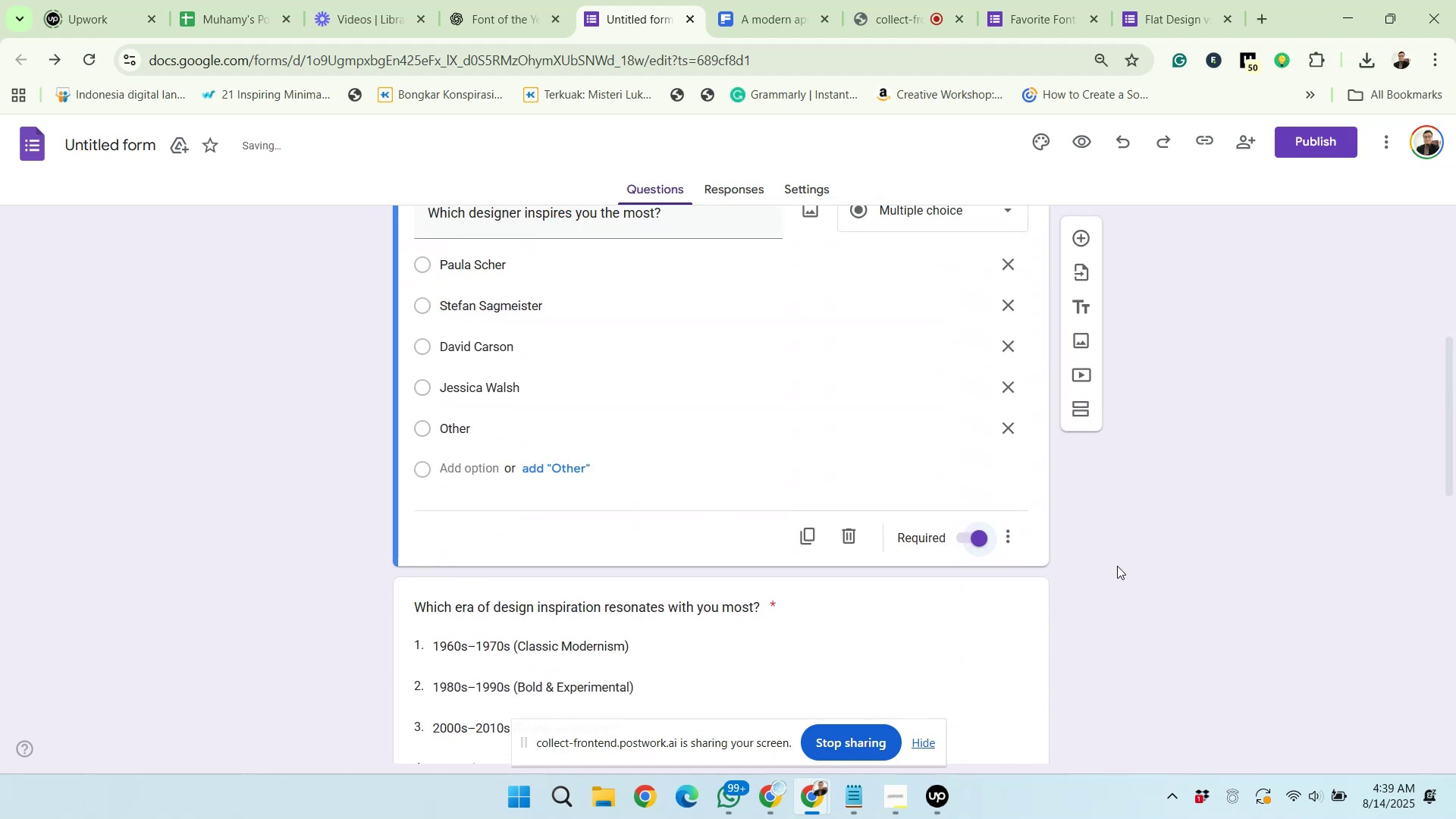 
left_click([1119, 566])
 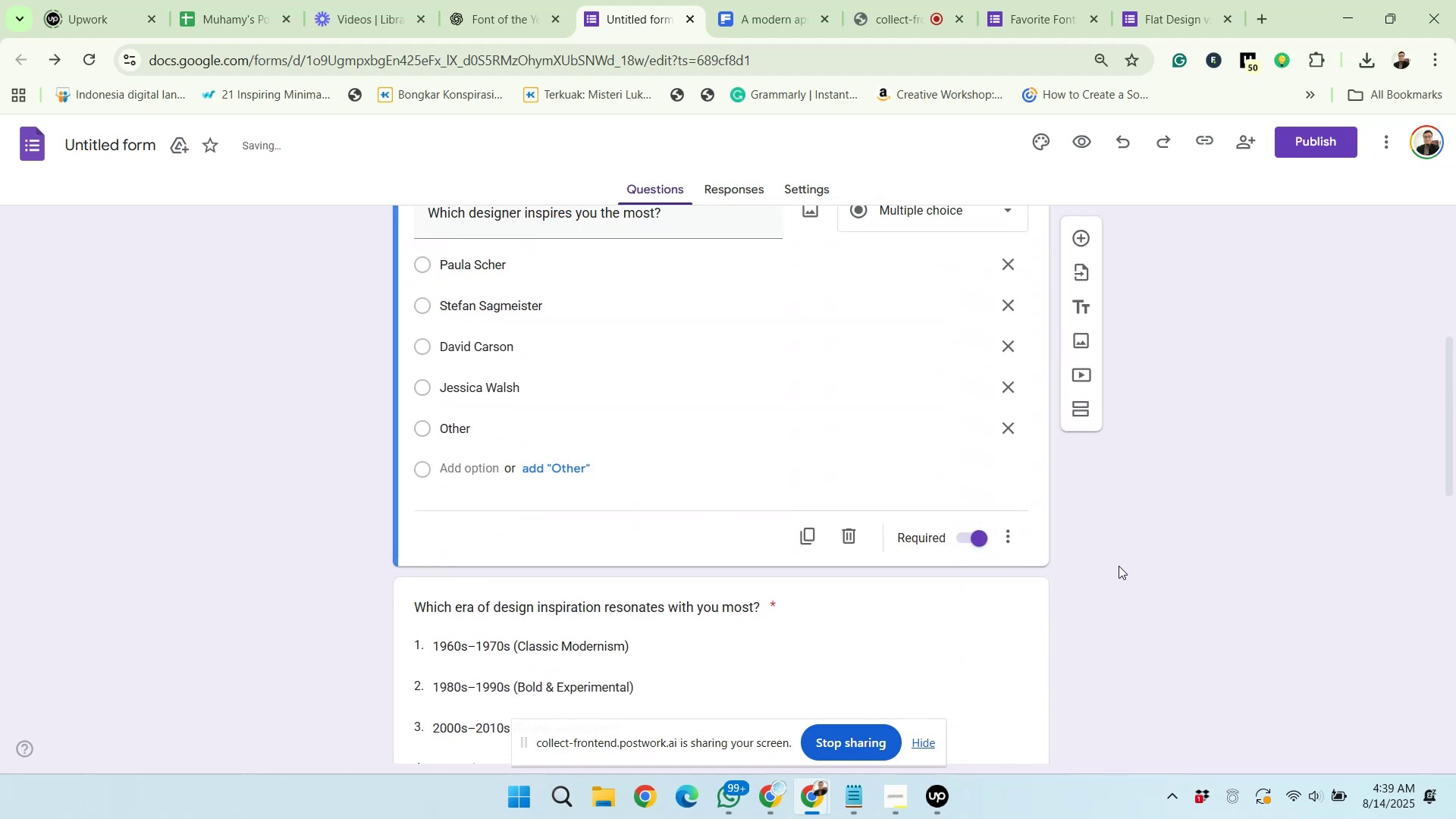 
scroll: coordinate [1118, 563], scroll_direction: down, amount: 6.0
 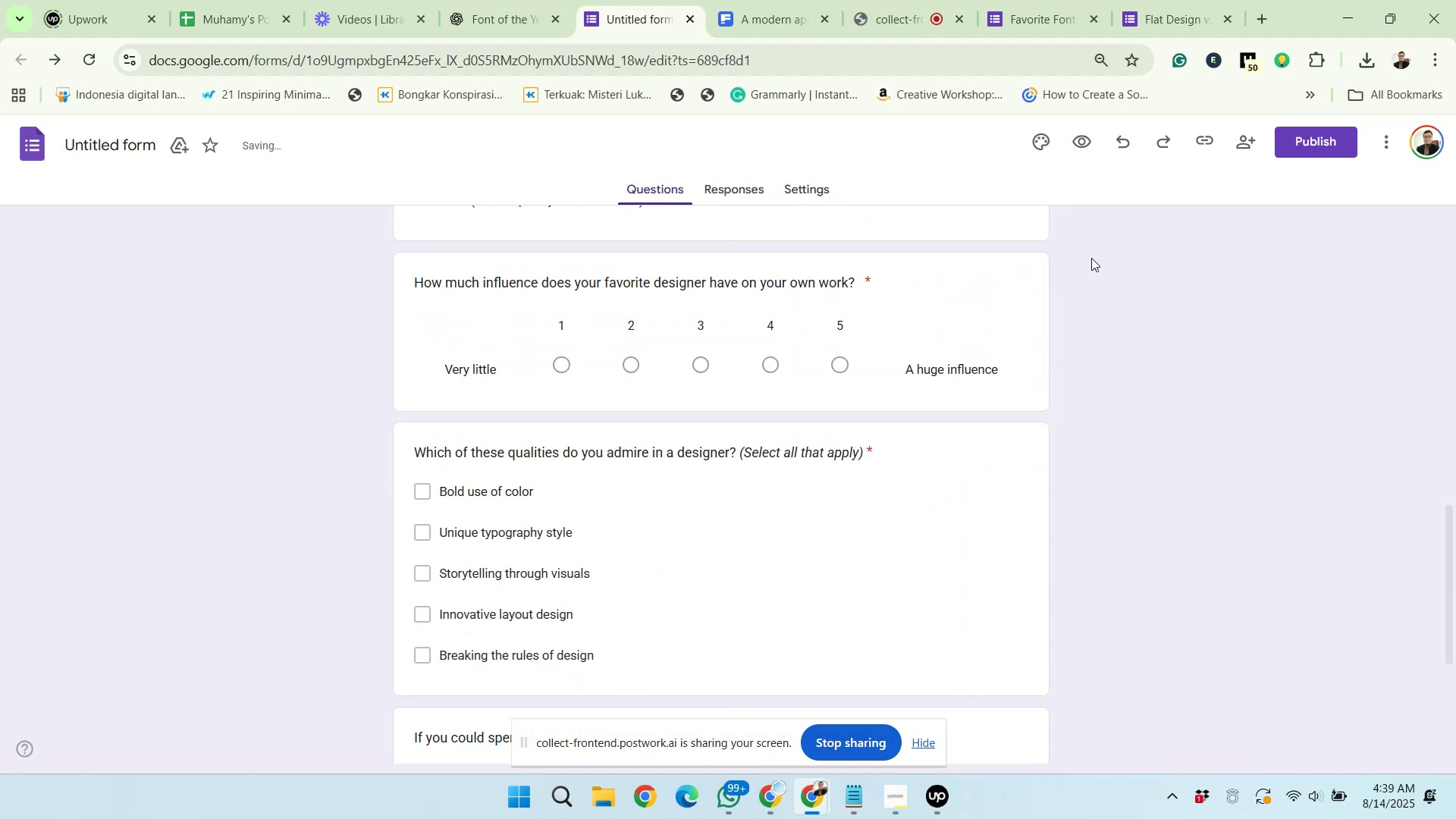 
mouse_move([1028, 152])
 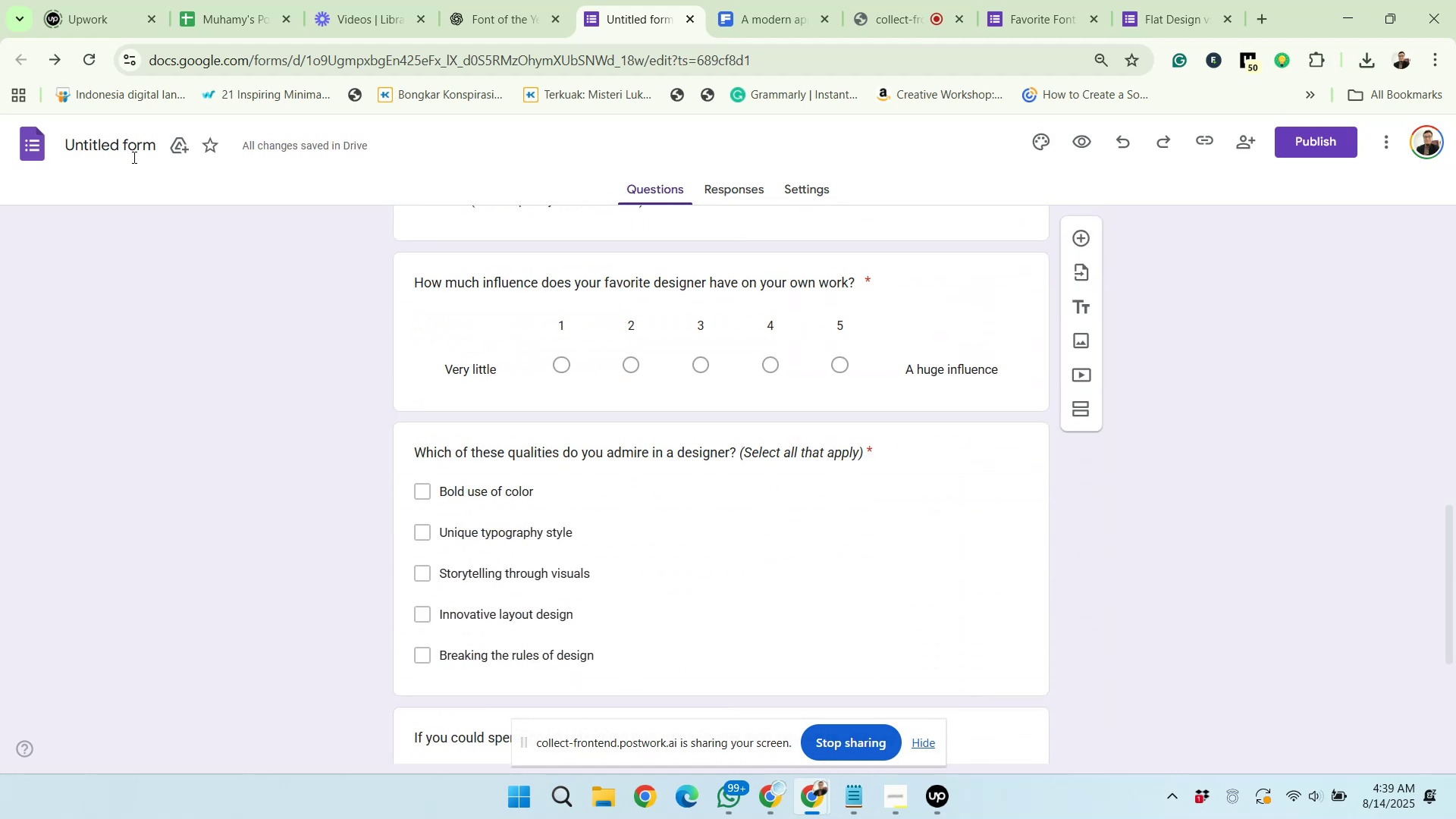 
left_click([133, 155])
 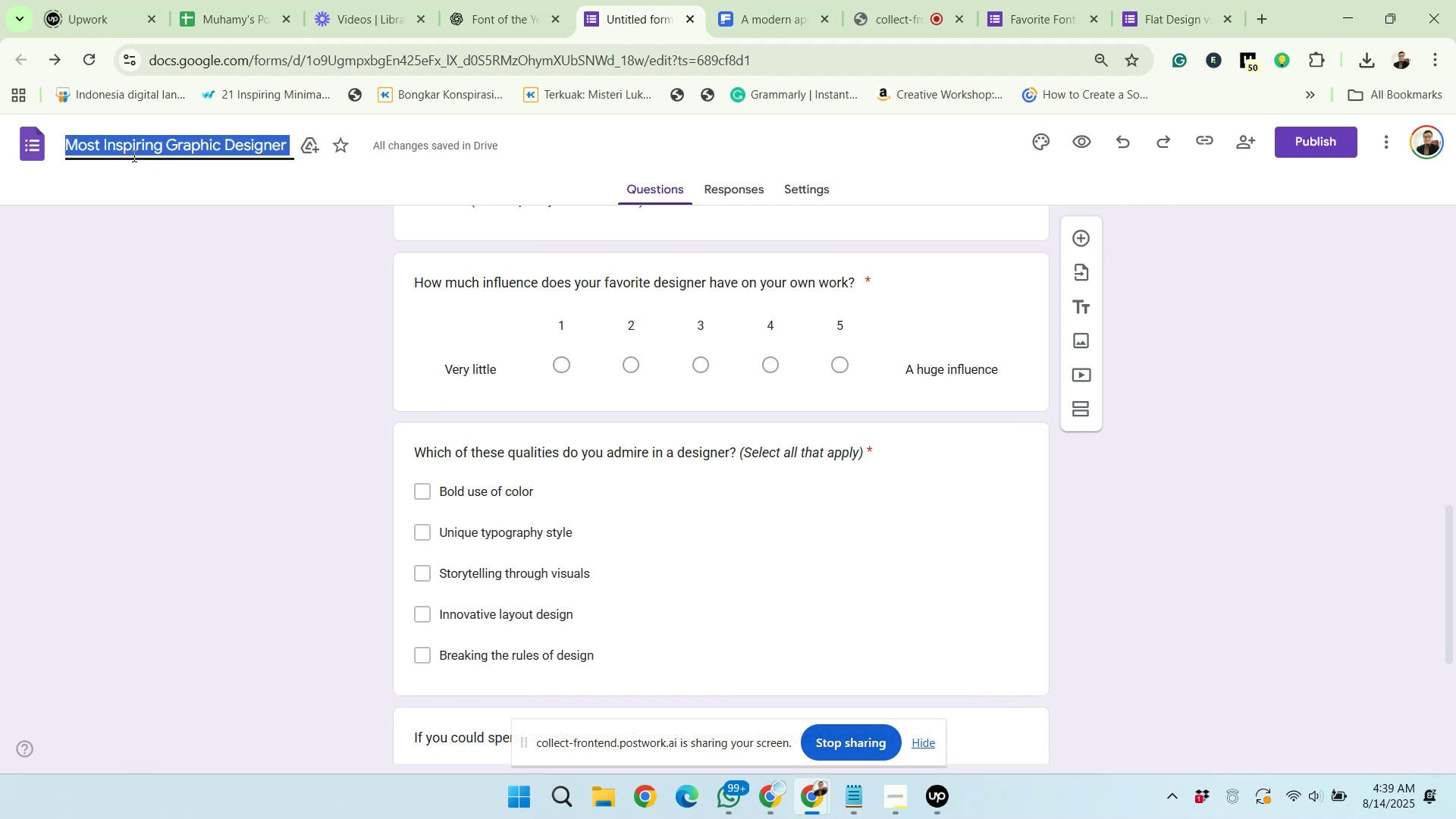 
key(Control+C)
 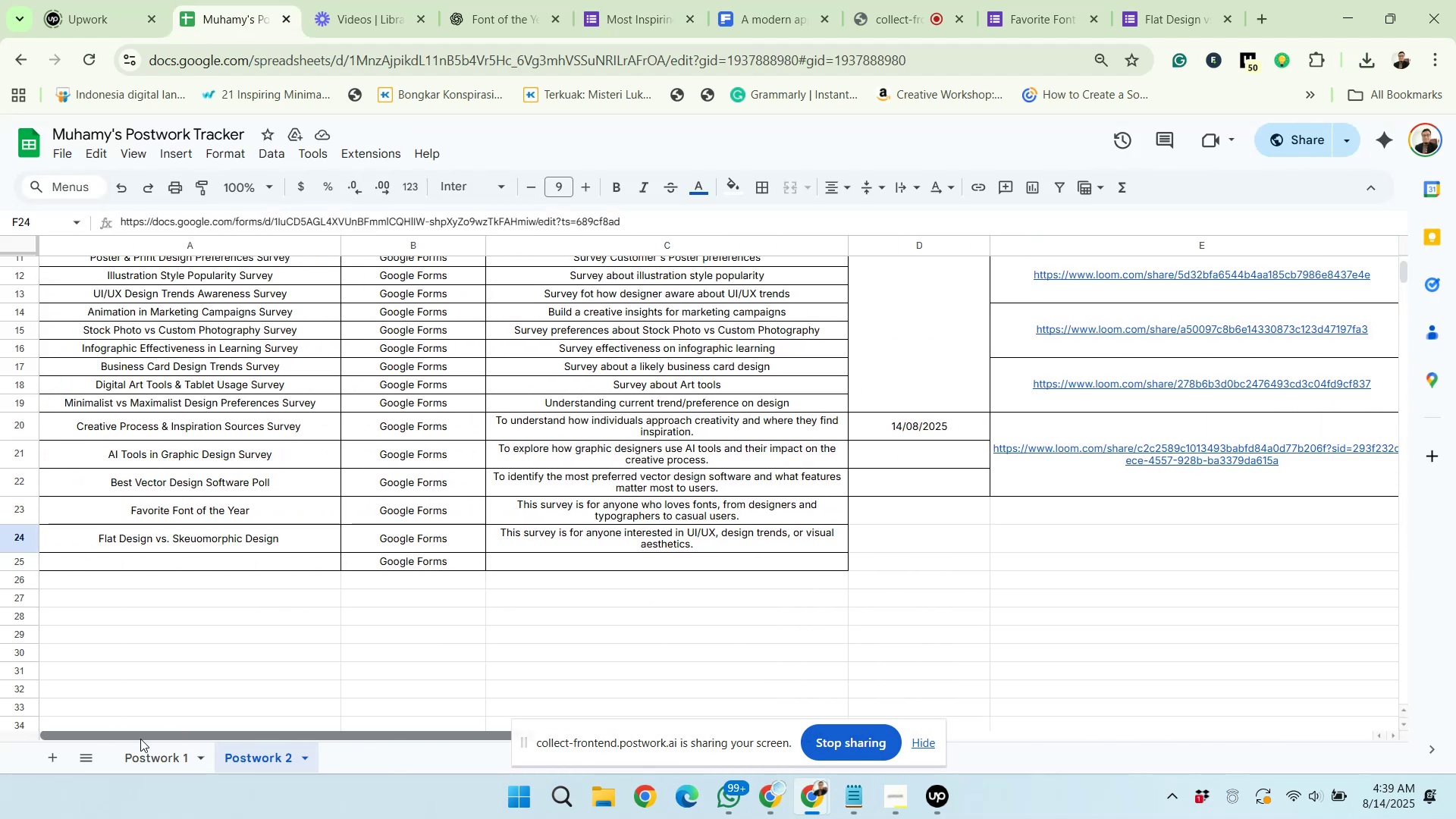 
left_click([129, 565])
 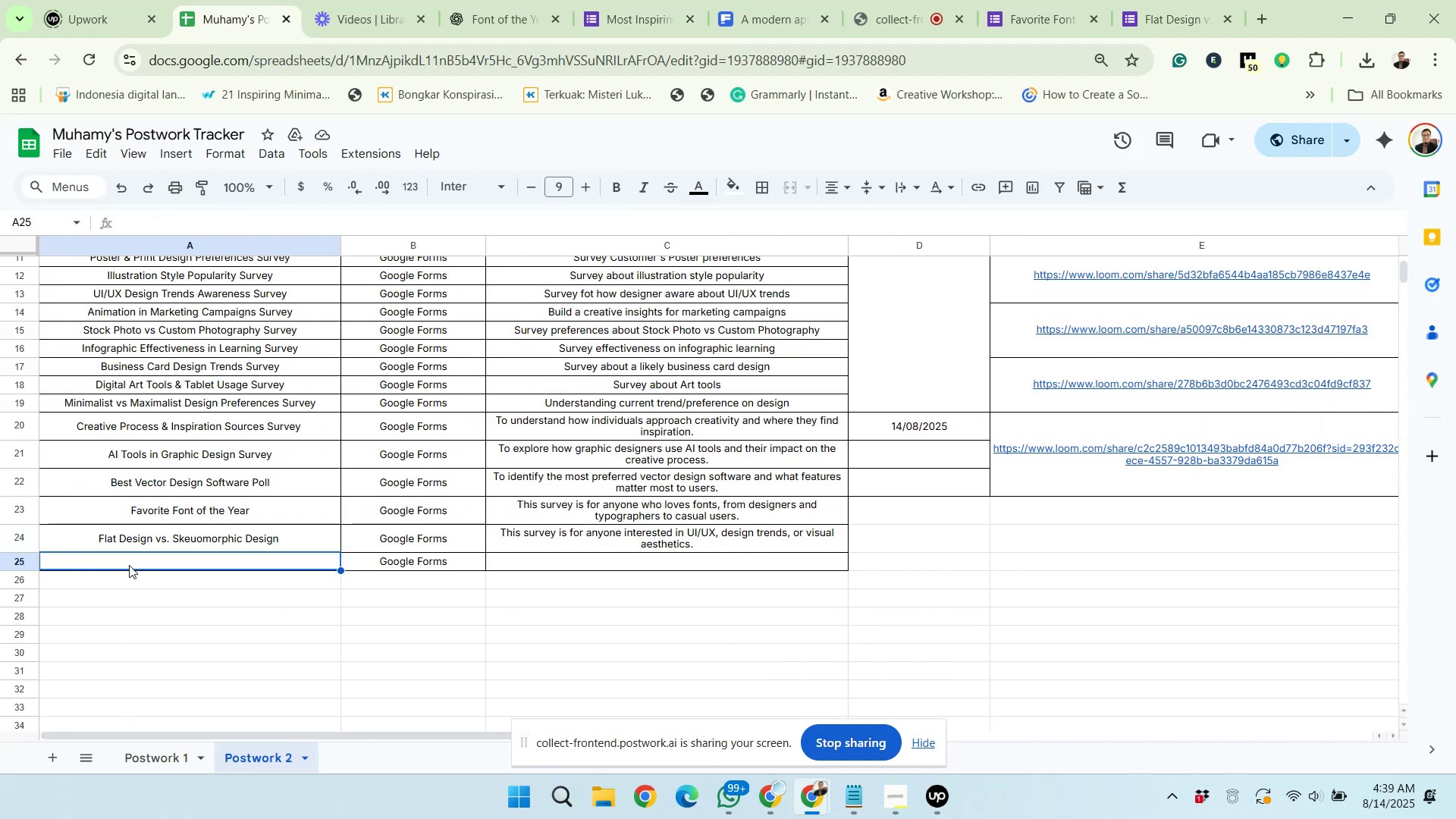 
key(Control+Shift+V)
 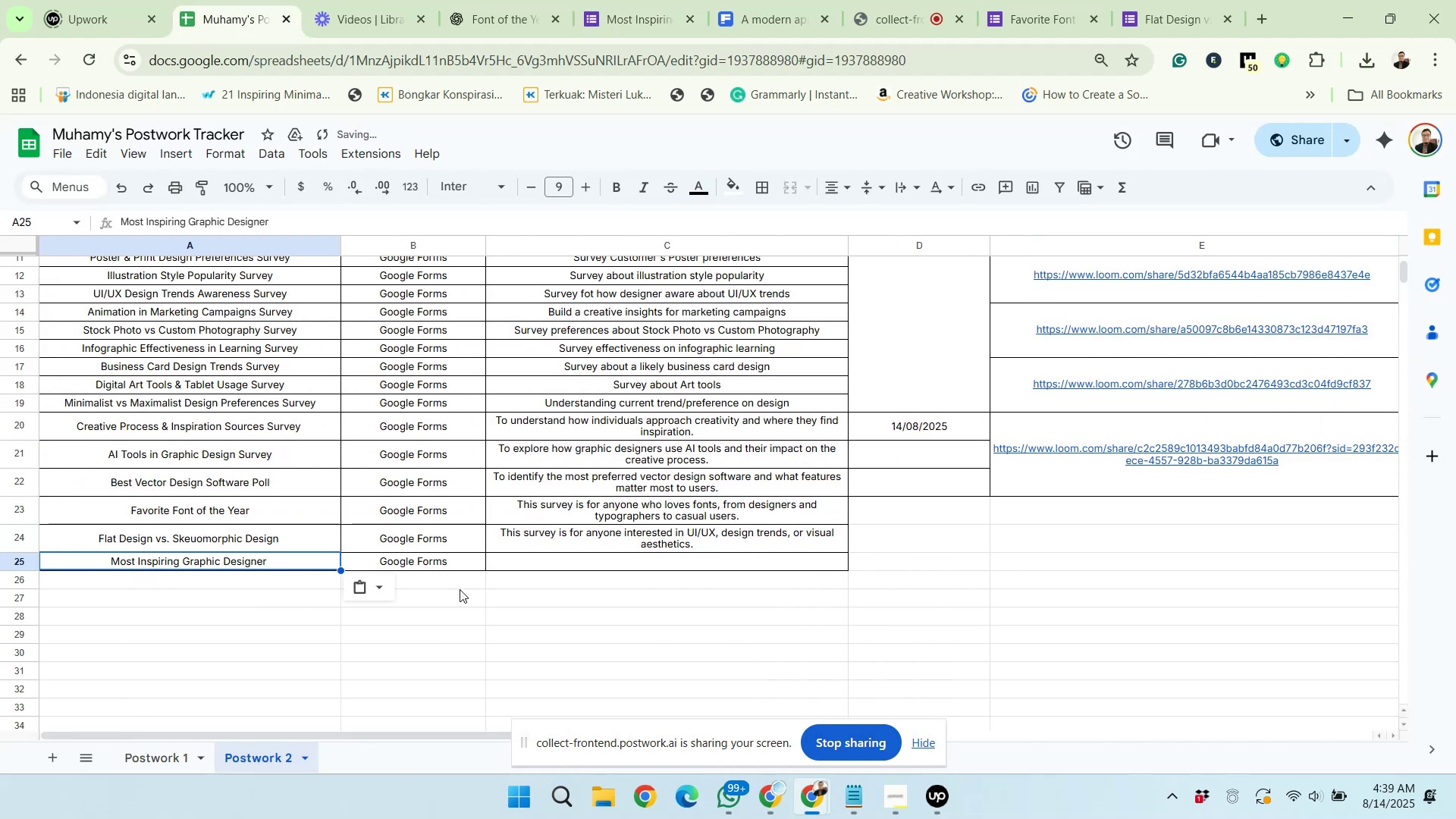 
left_click([511, 569])
 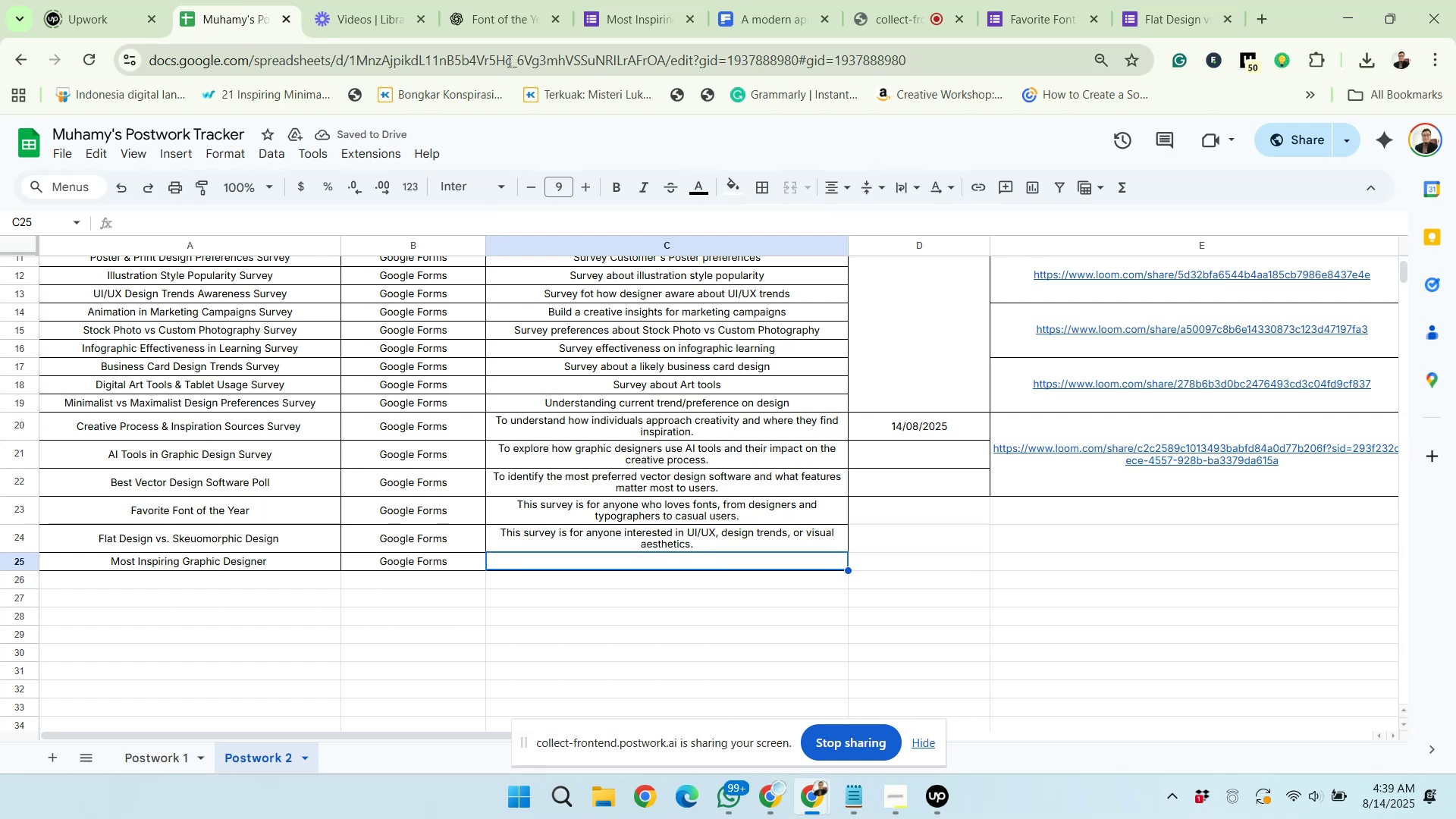 
left_click([494, 20])
 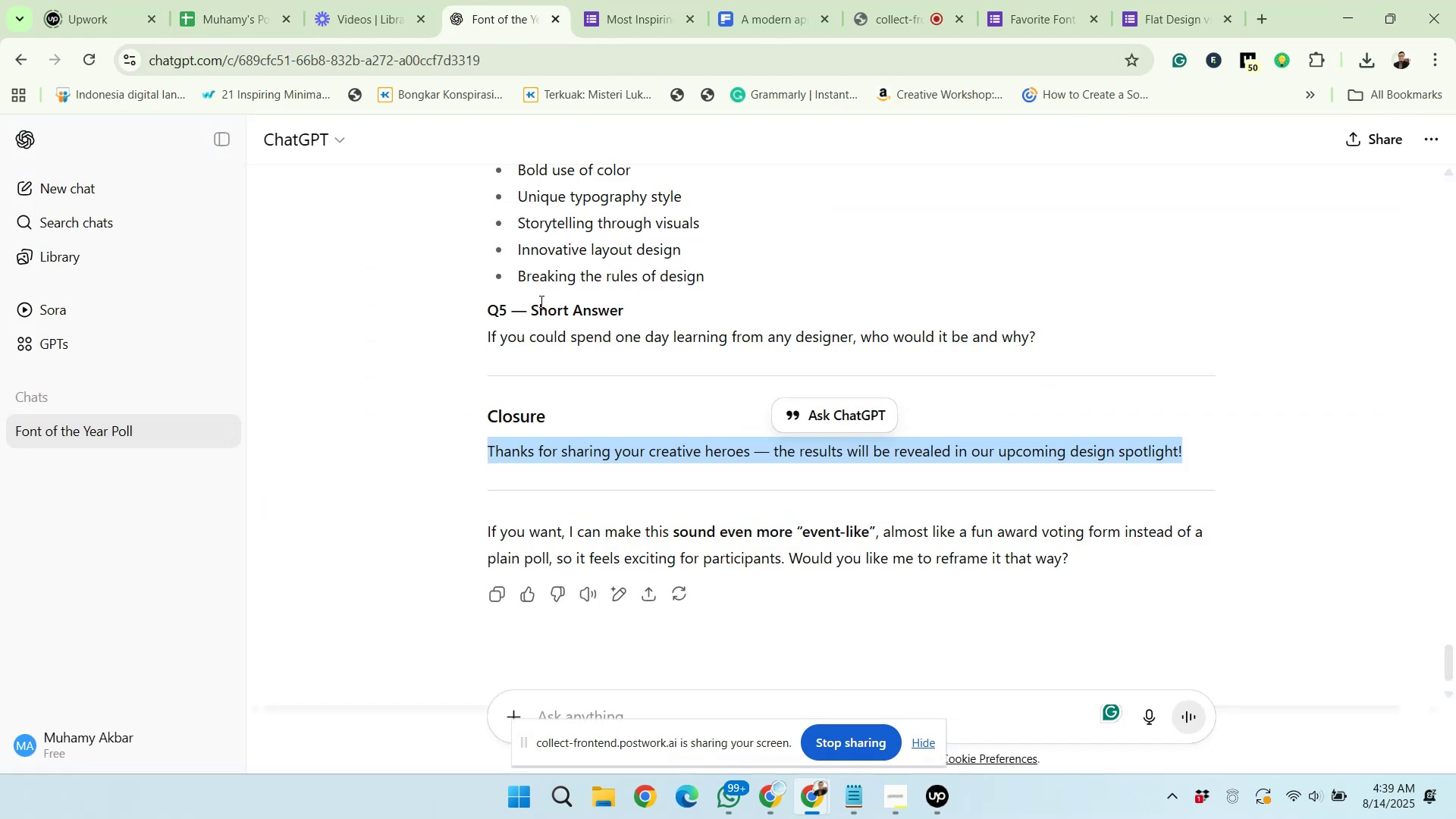 
scroll: coordinate [575, 403], scroll_direction: up, amount: 12.0
 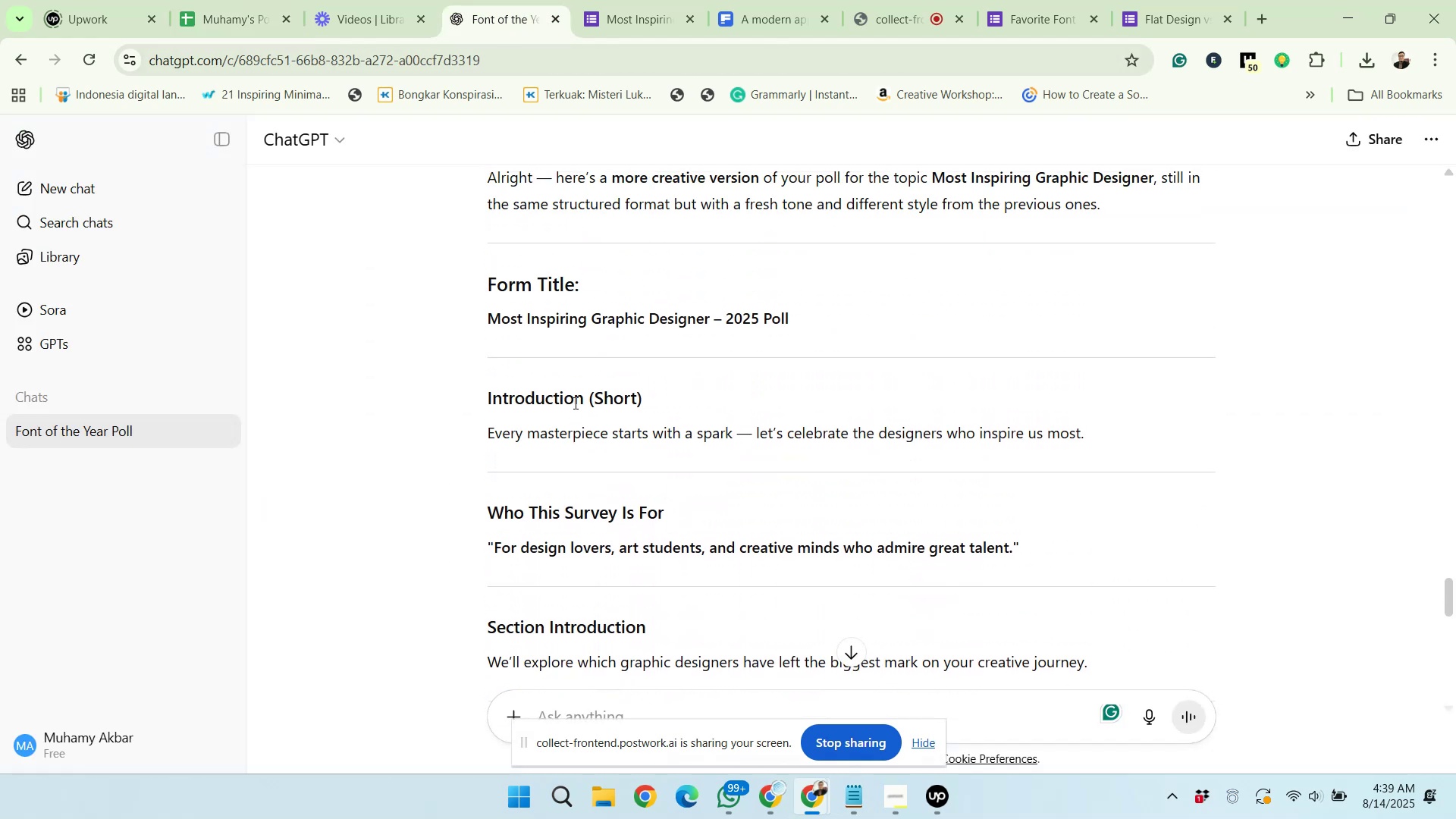 
scroll: coordinate [574, 403], scroll_direction: down, amount: 1.0
 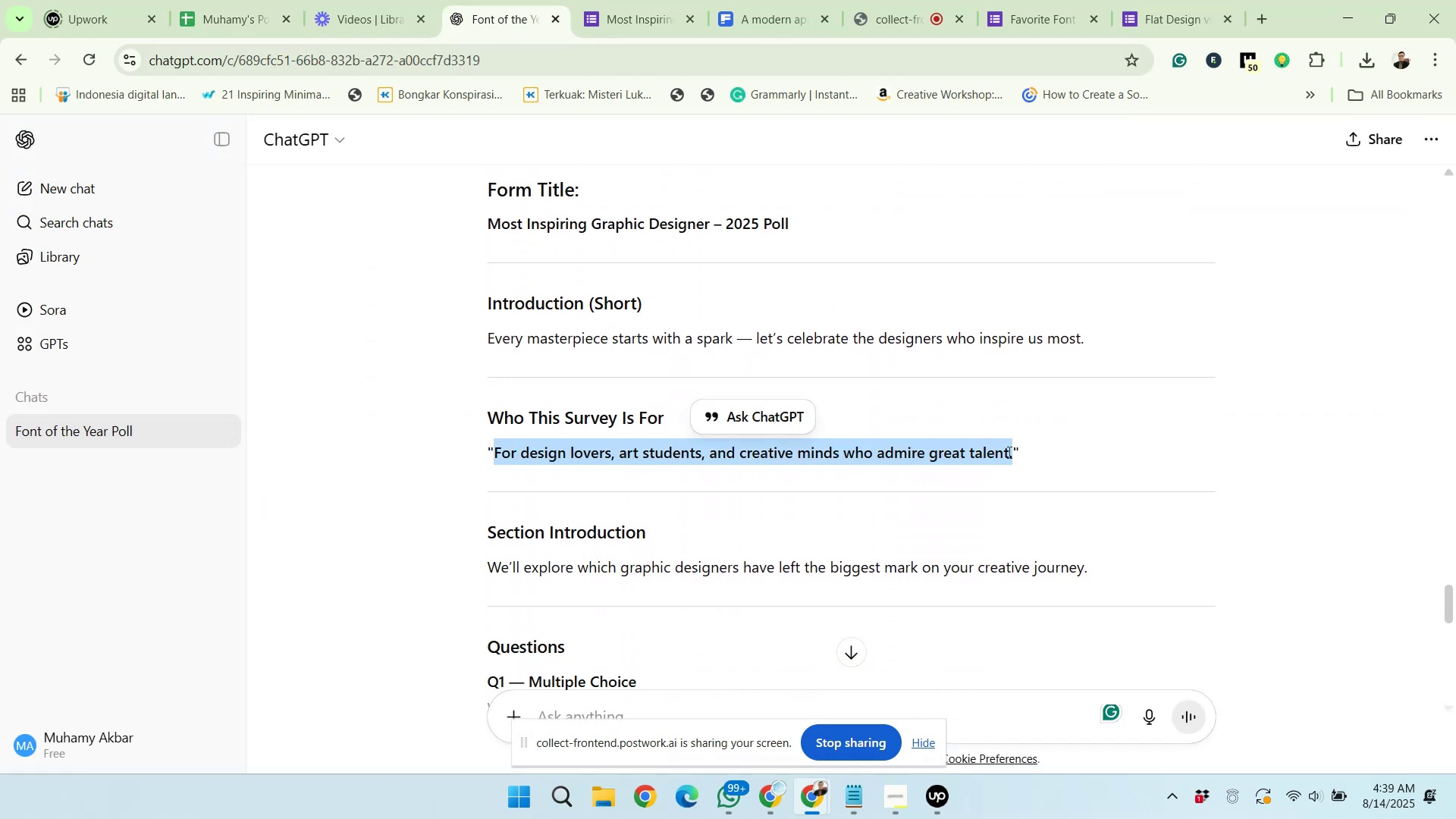 
wait(5.29)
 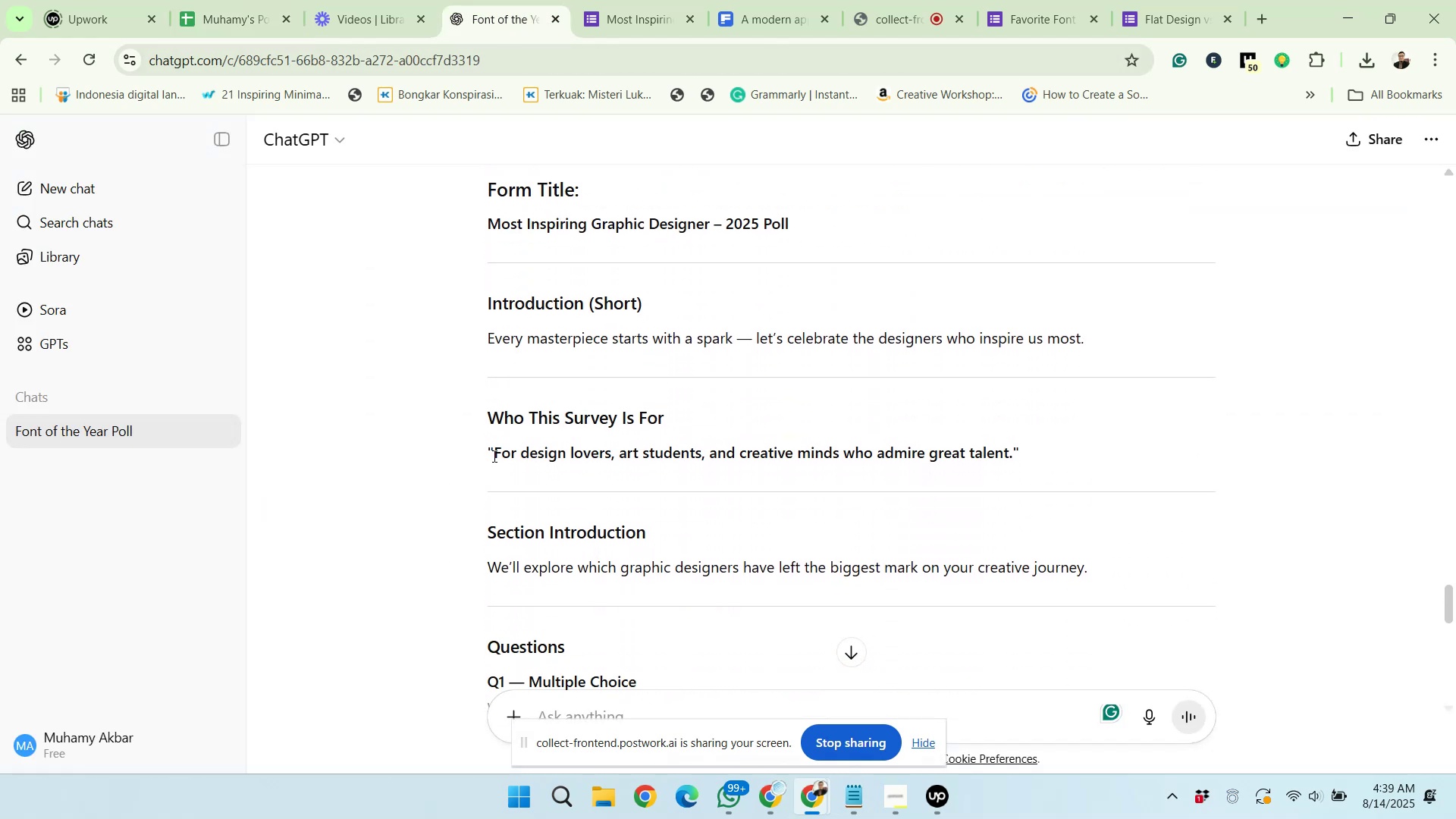 
left_click([1009, 469])
 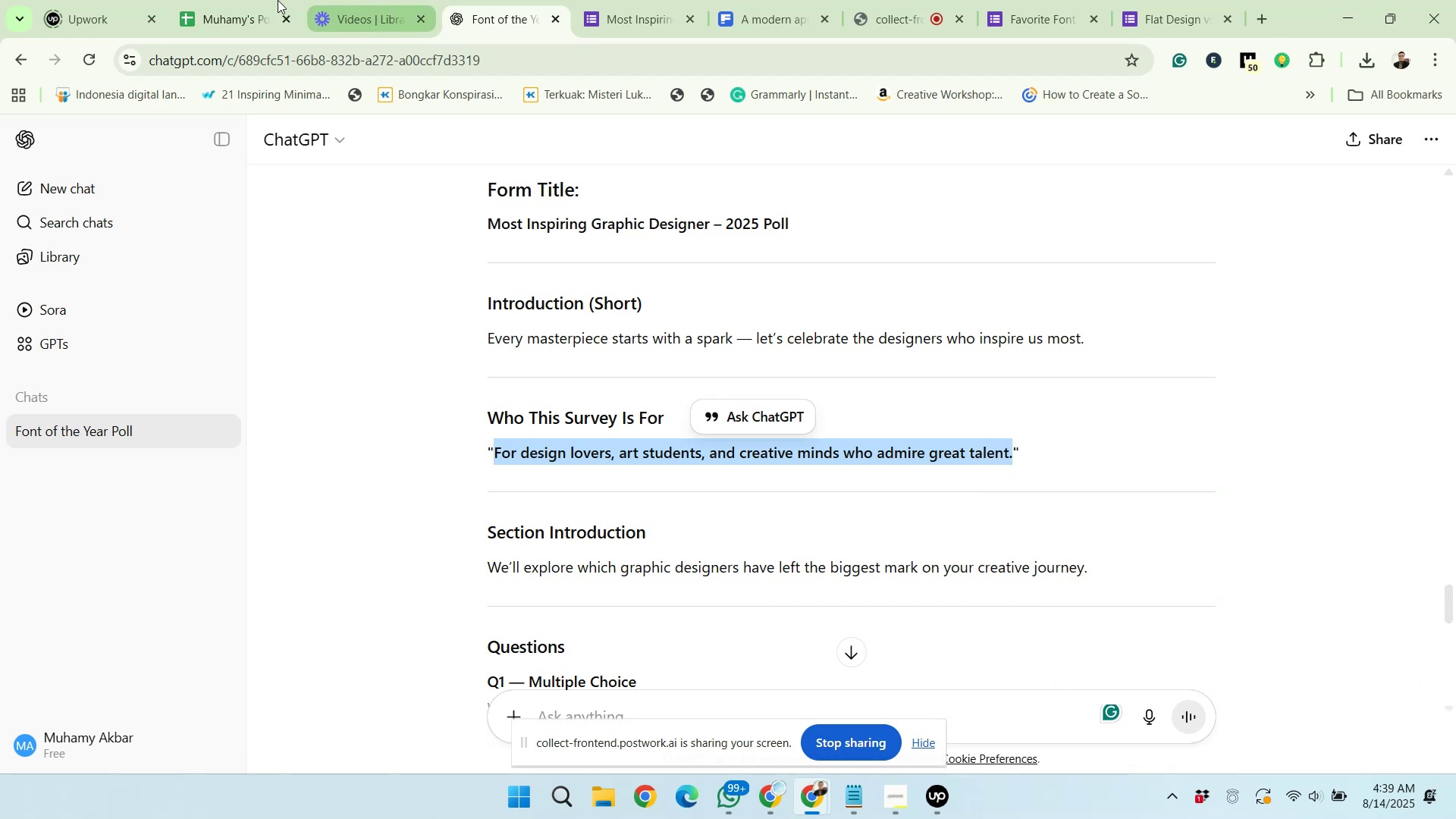 
left_click([227, 0])
 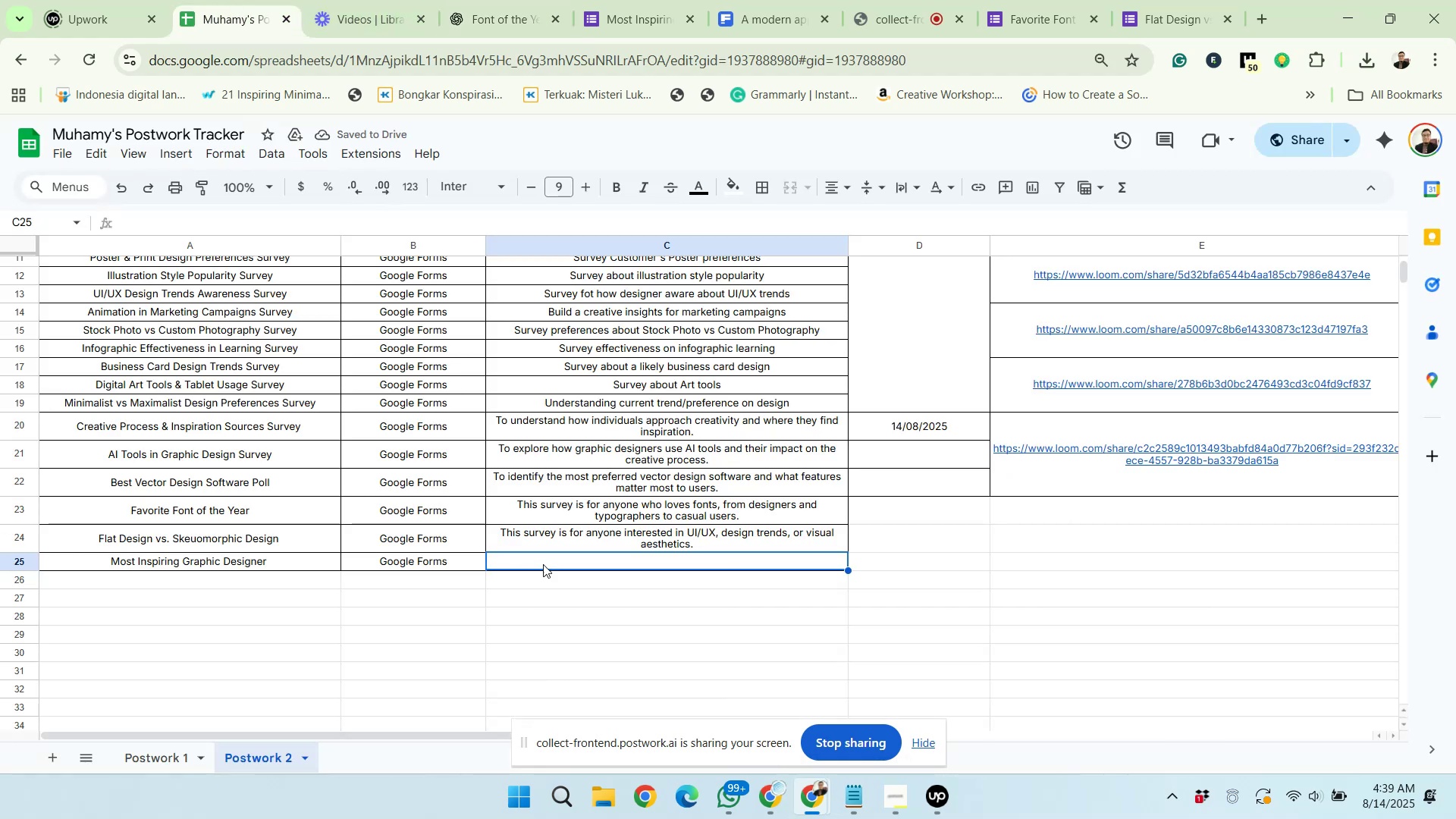 
key(Control+Shift+V)
 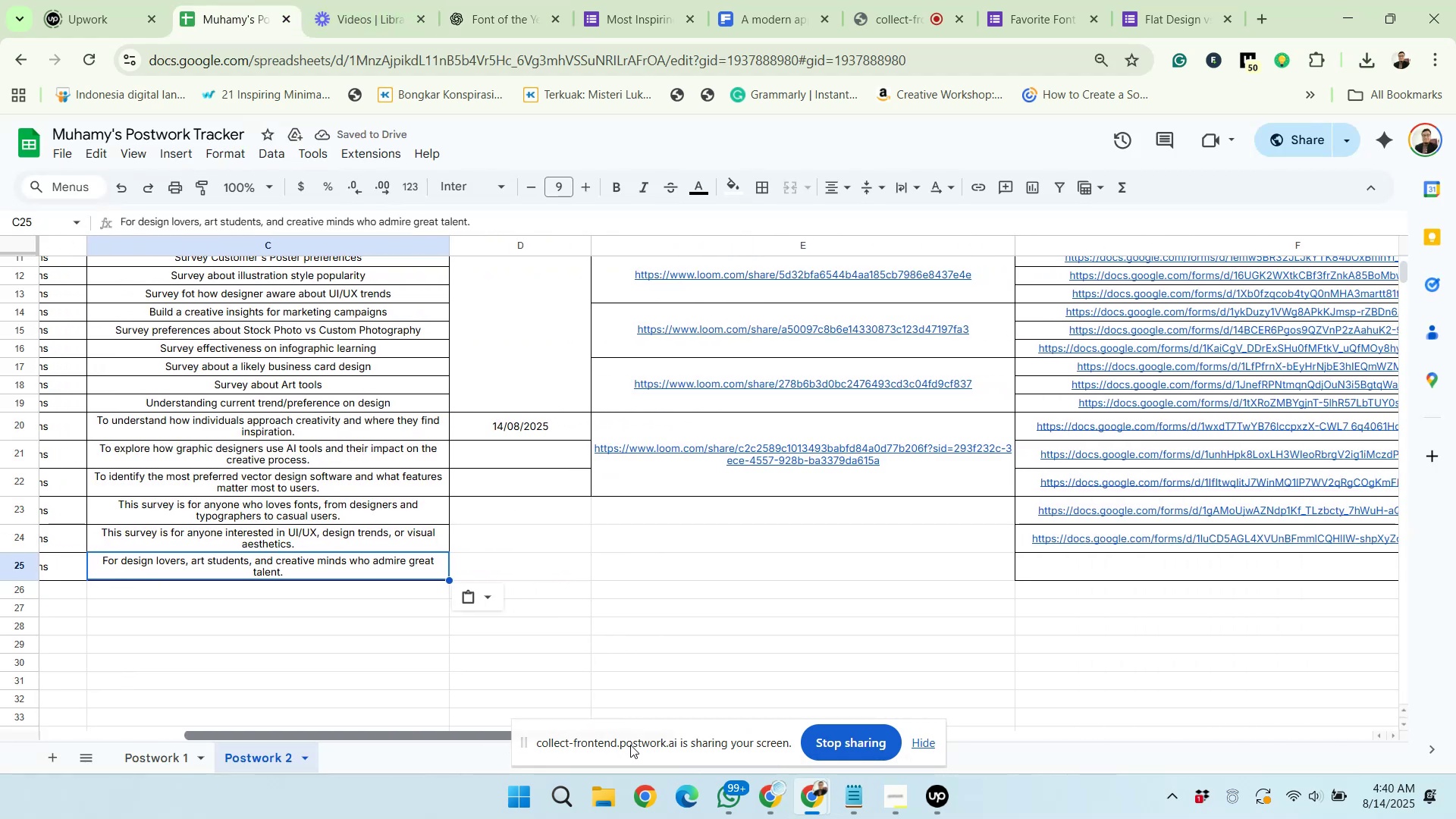 
wait(6.76)
 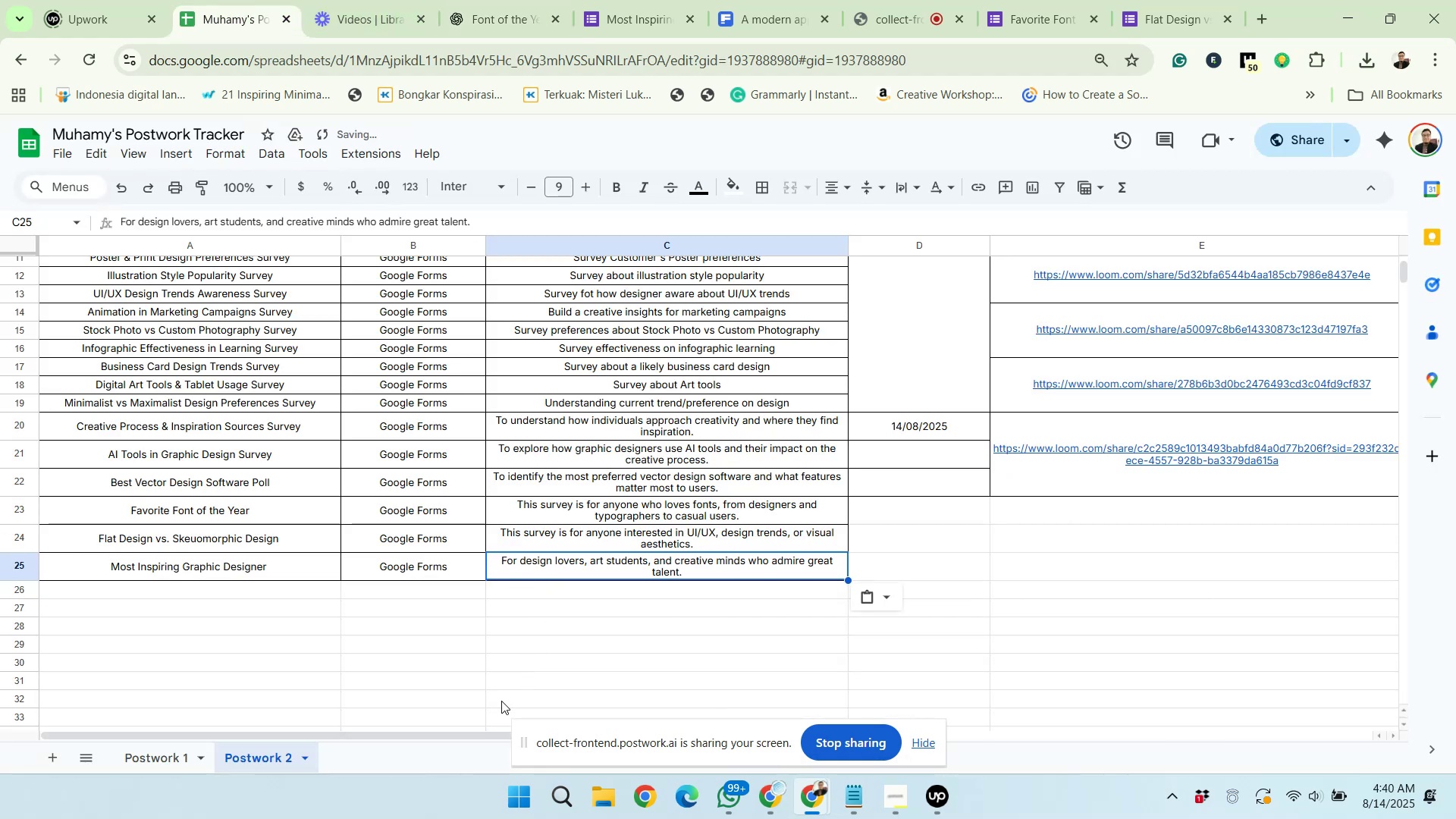 
left_click([997, 566])
 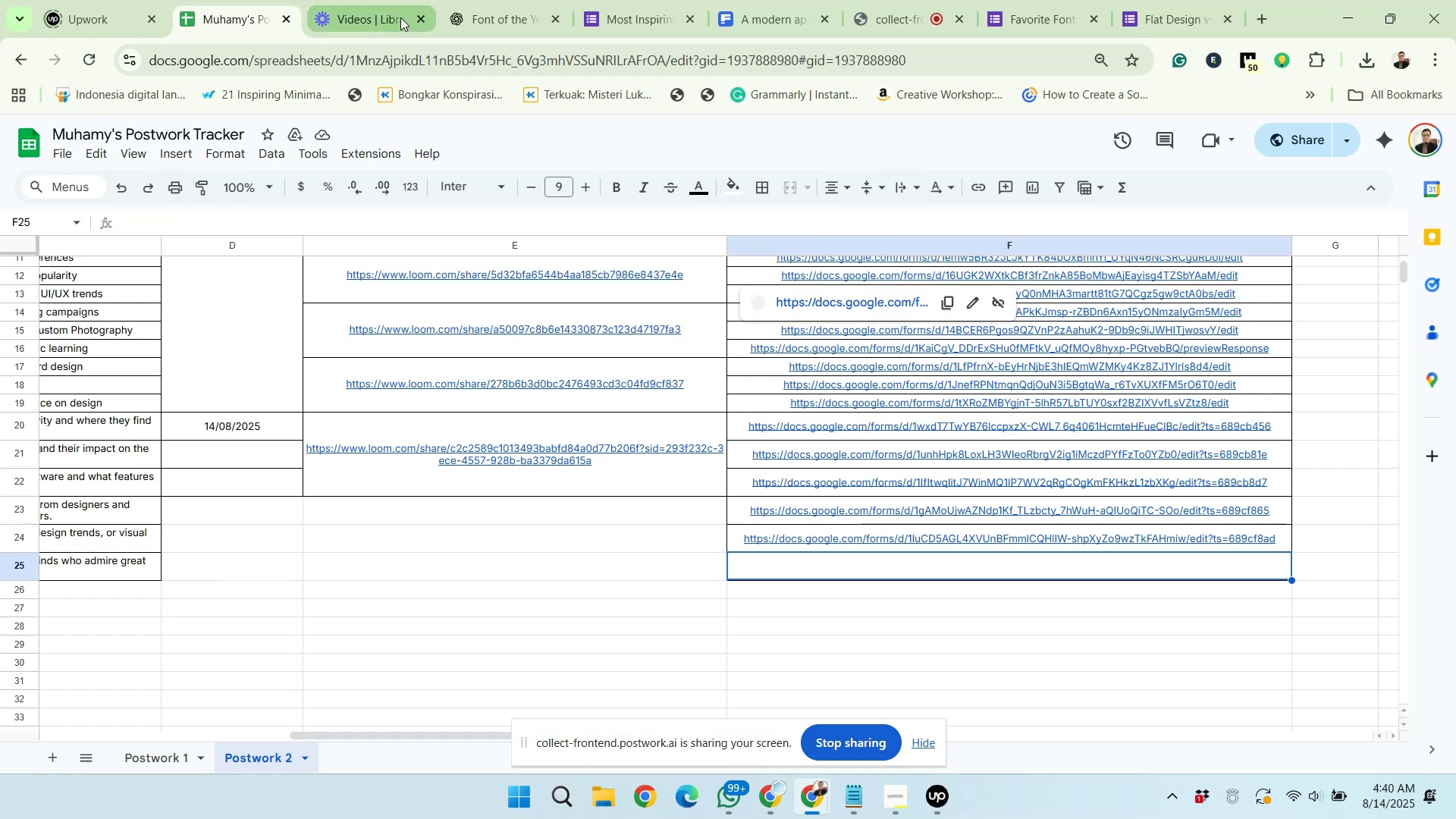 
left_click([627, 9])
 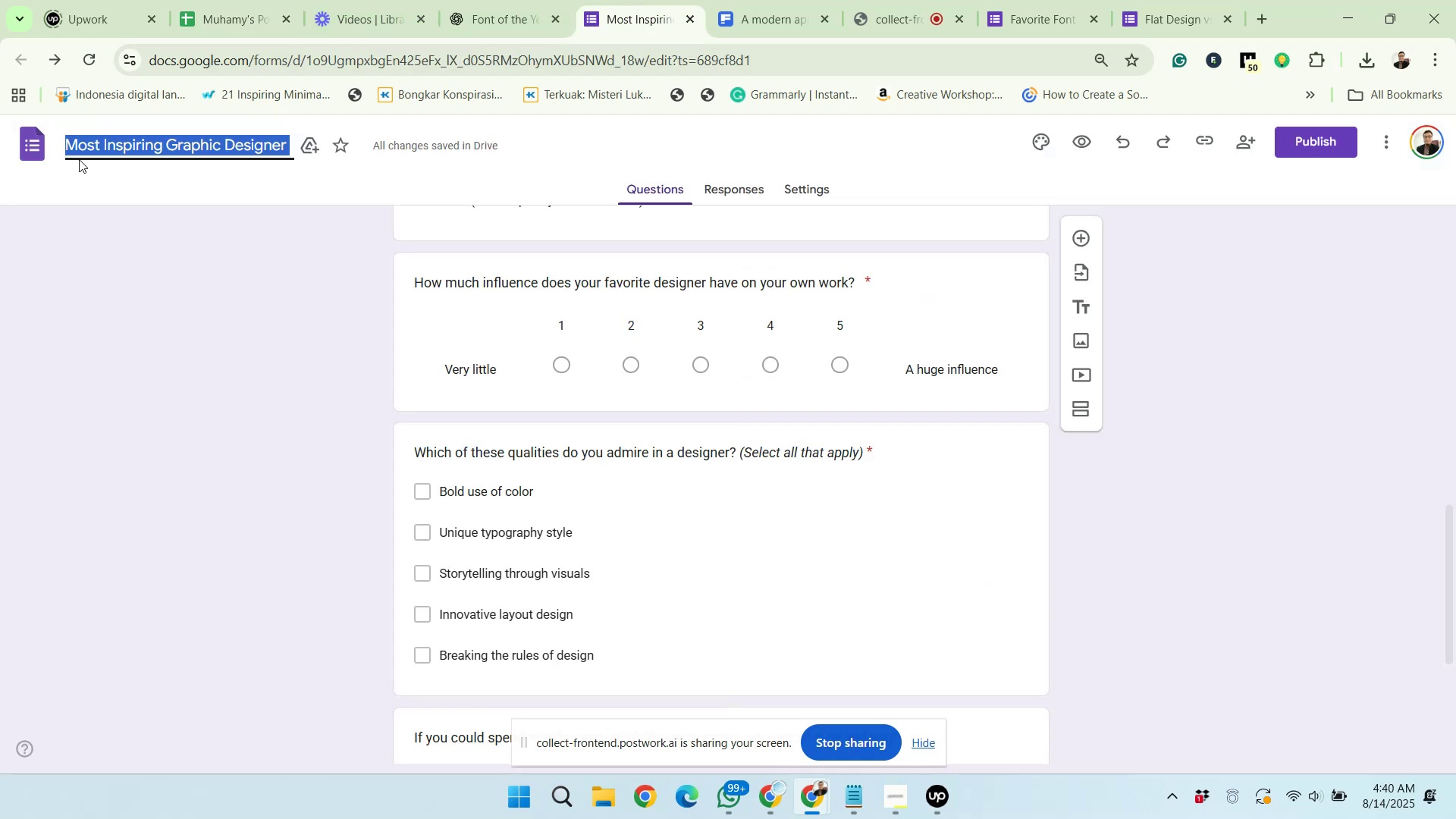 
left_click([125, 143])
 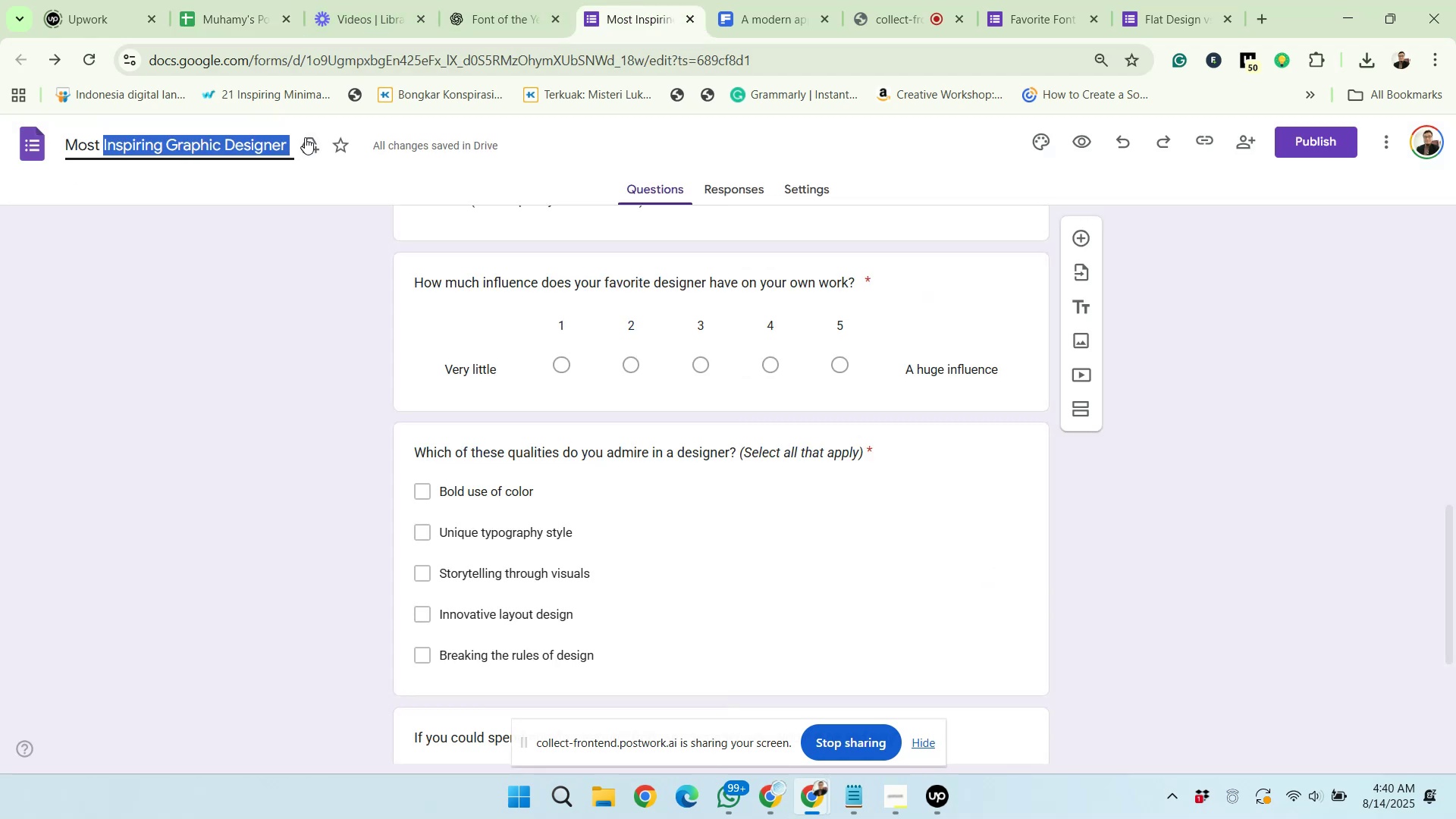 
right_click([259, 147])
 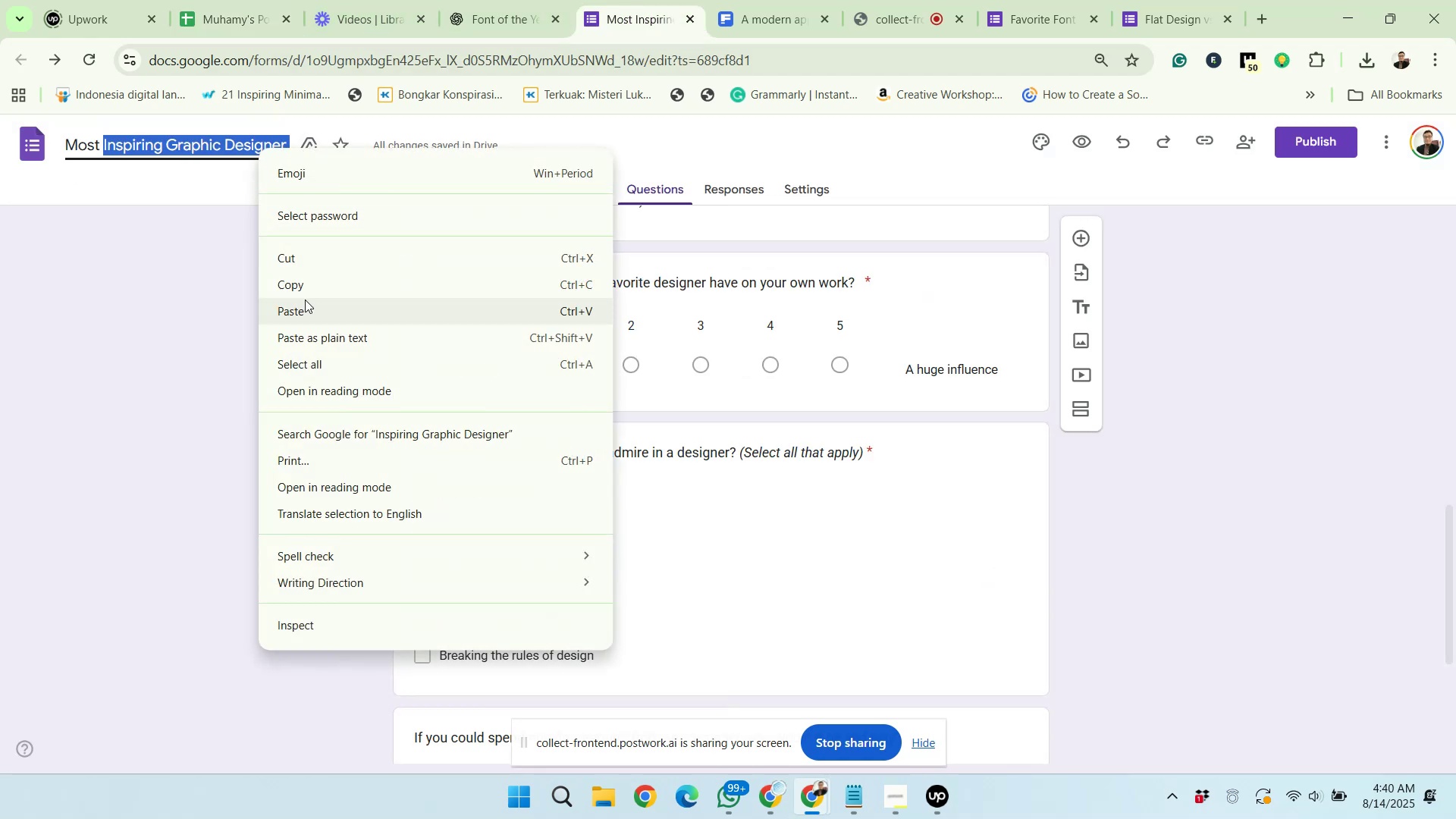 
left_click([306, 303])
 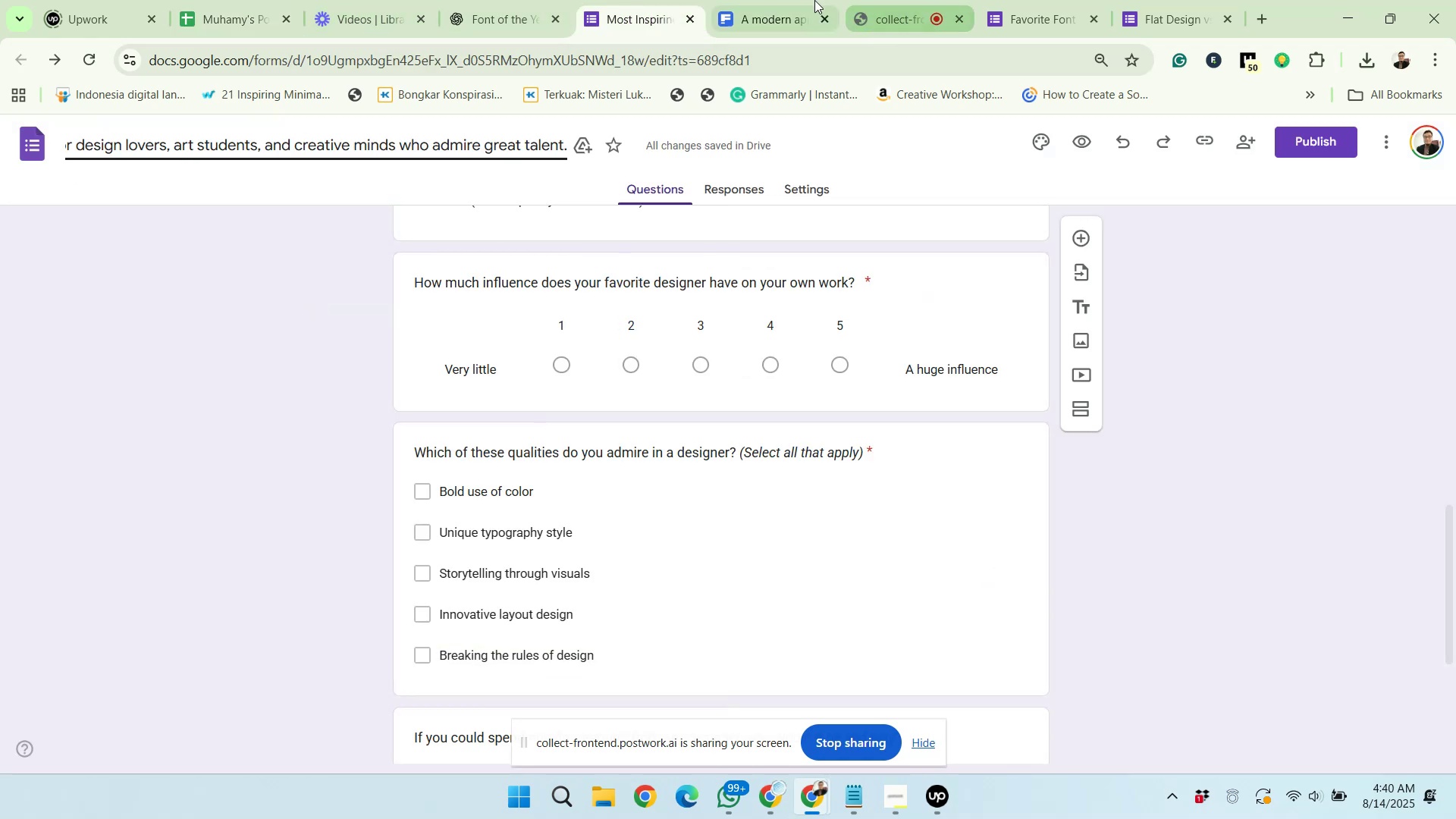 
left_click([767, 0])
 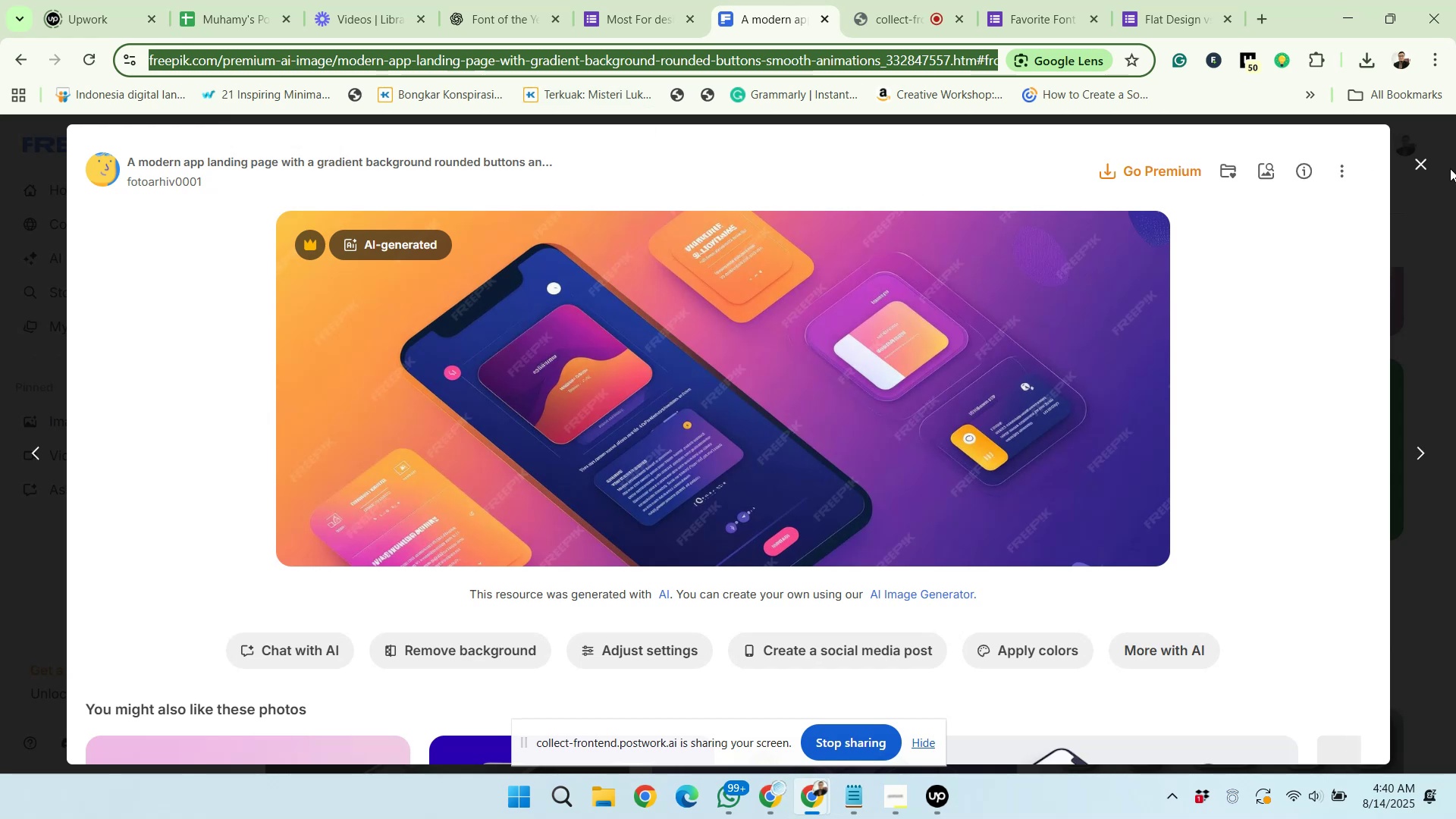 
left_click([1429, 164])
 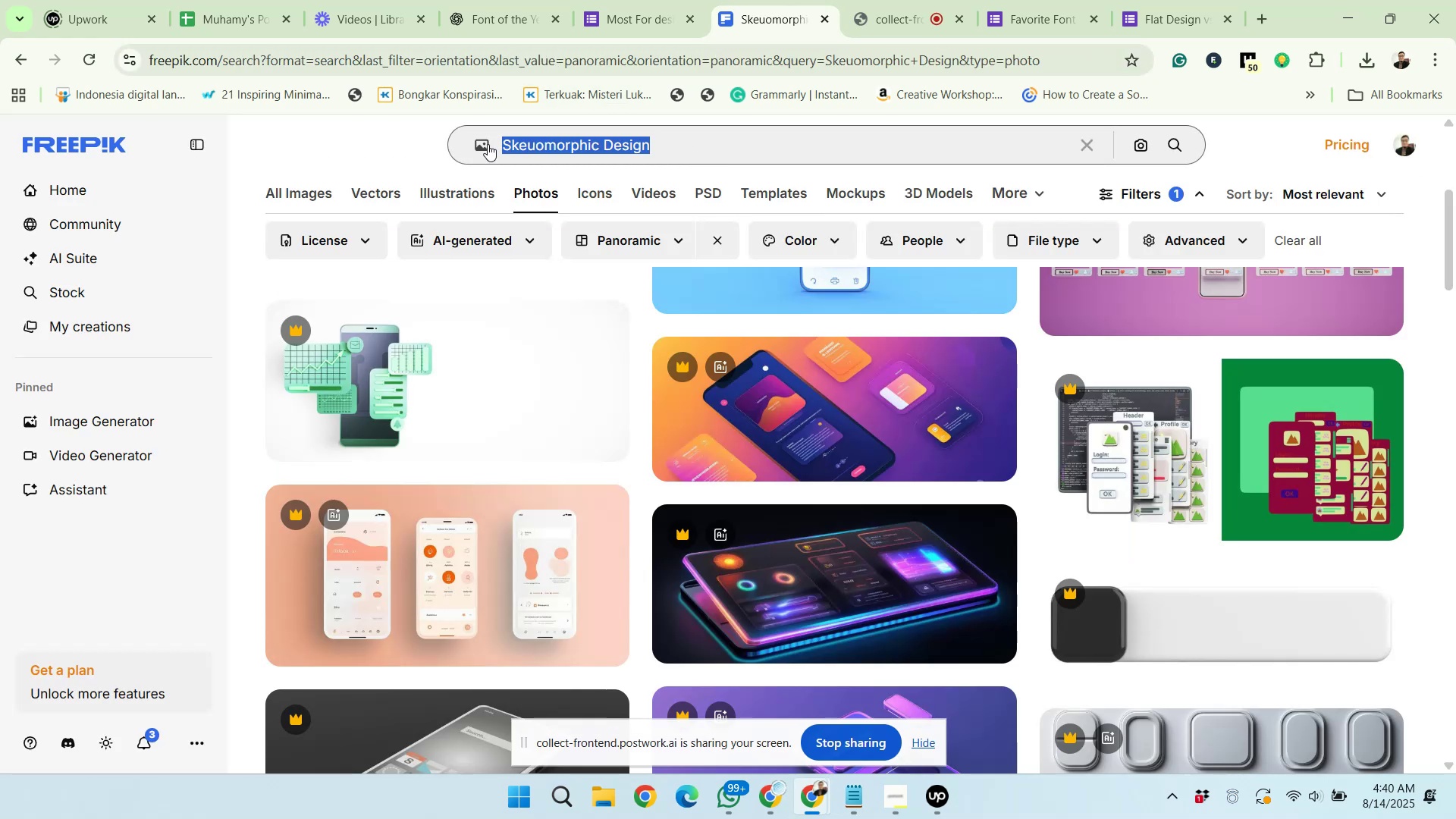 
key(Control+V)
 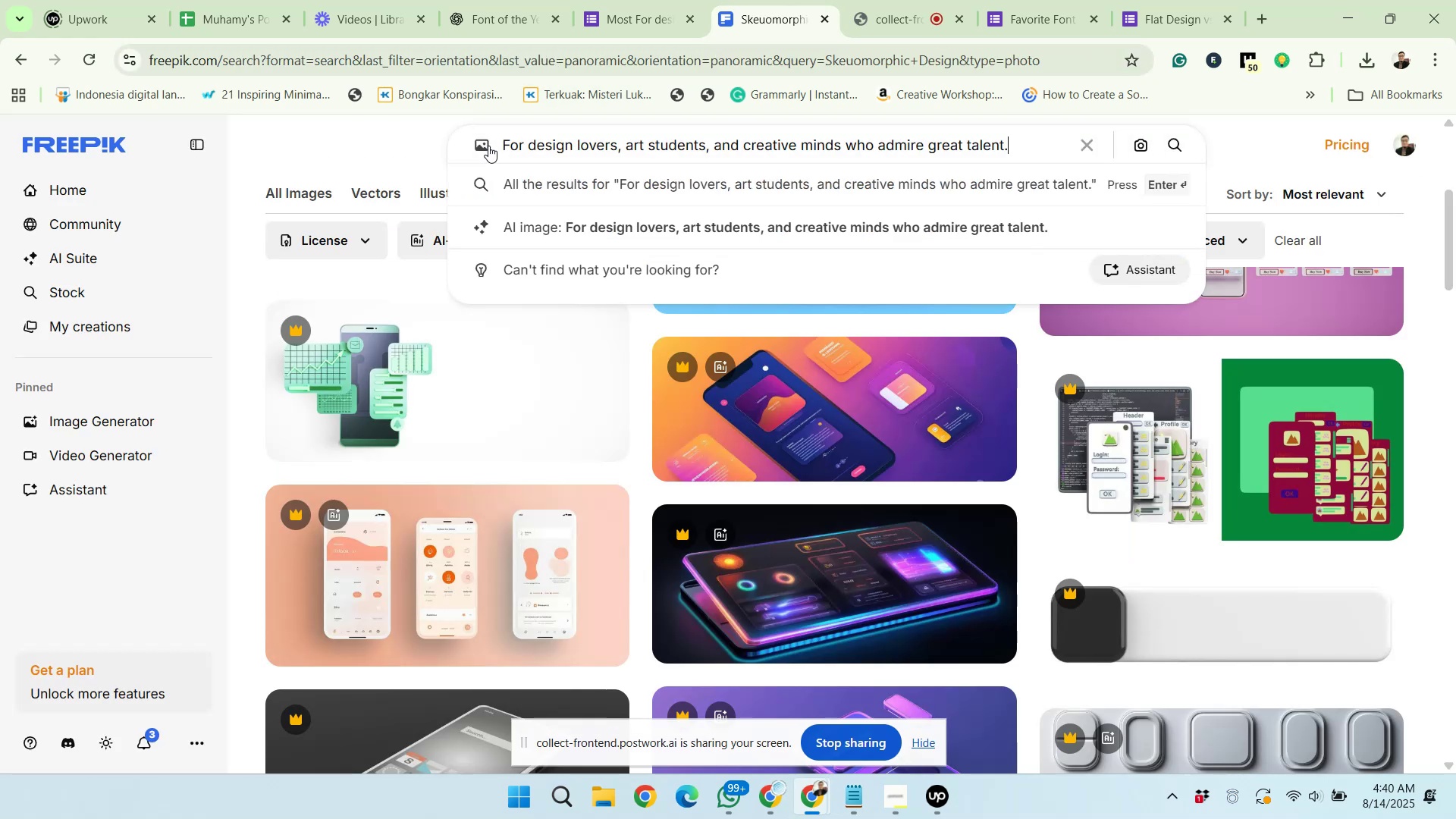 
key(Control+Z)
 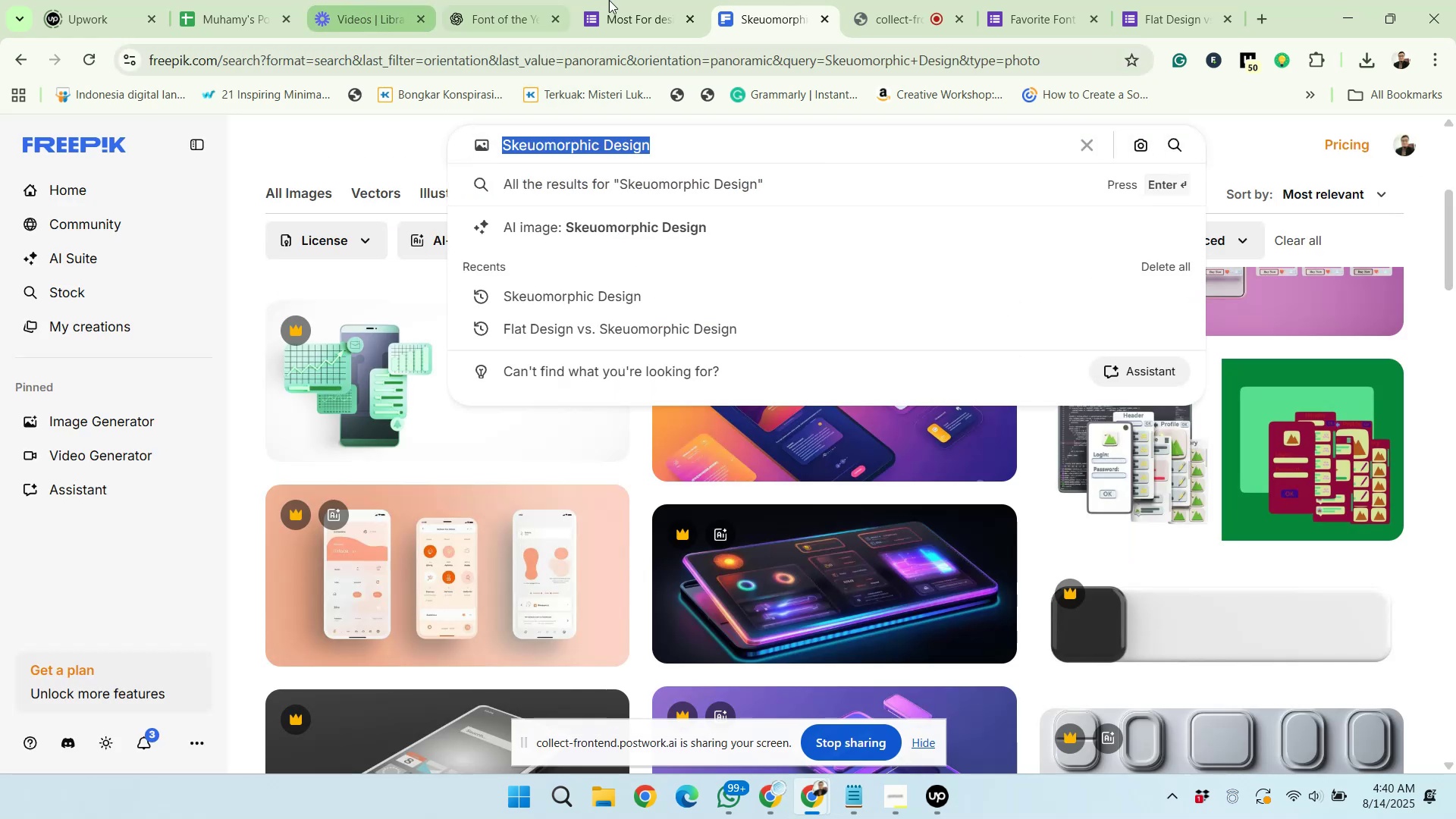 
left_click([638, 4])
 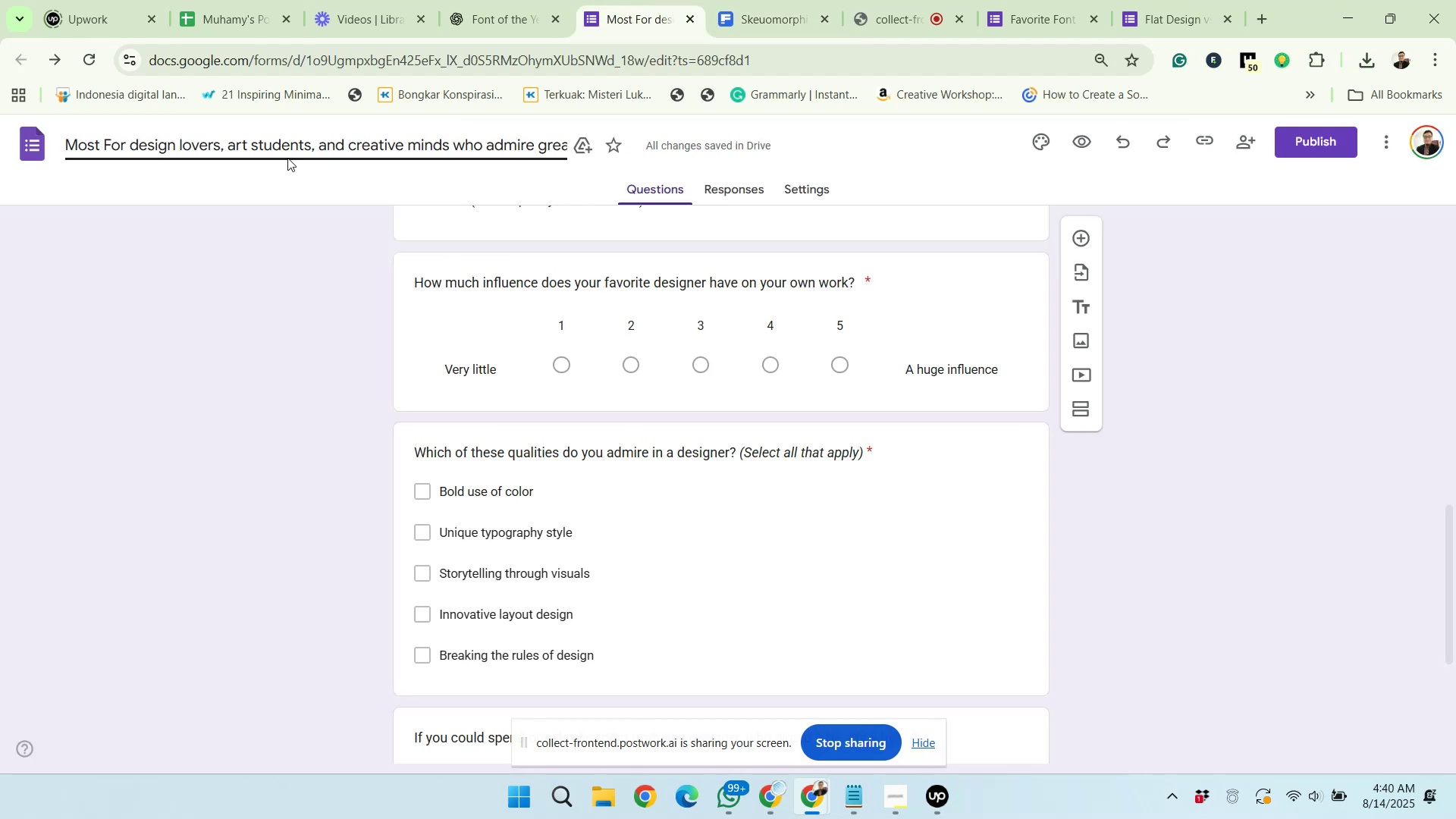 
key(Control+Z)
 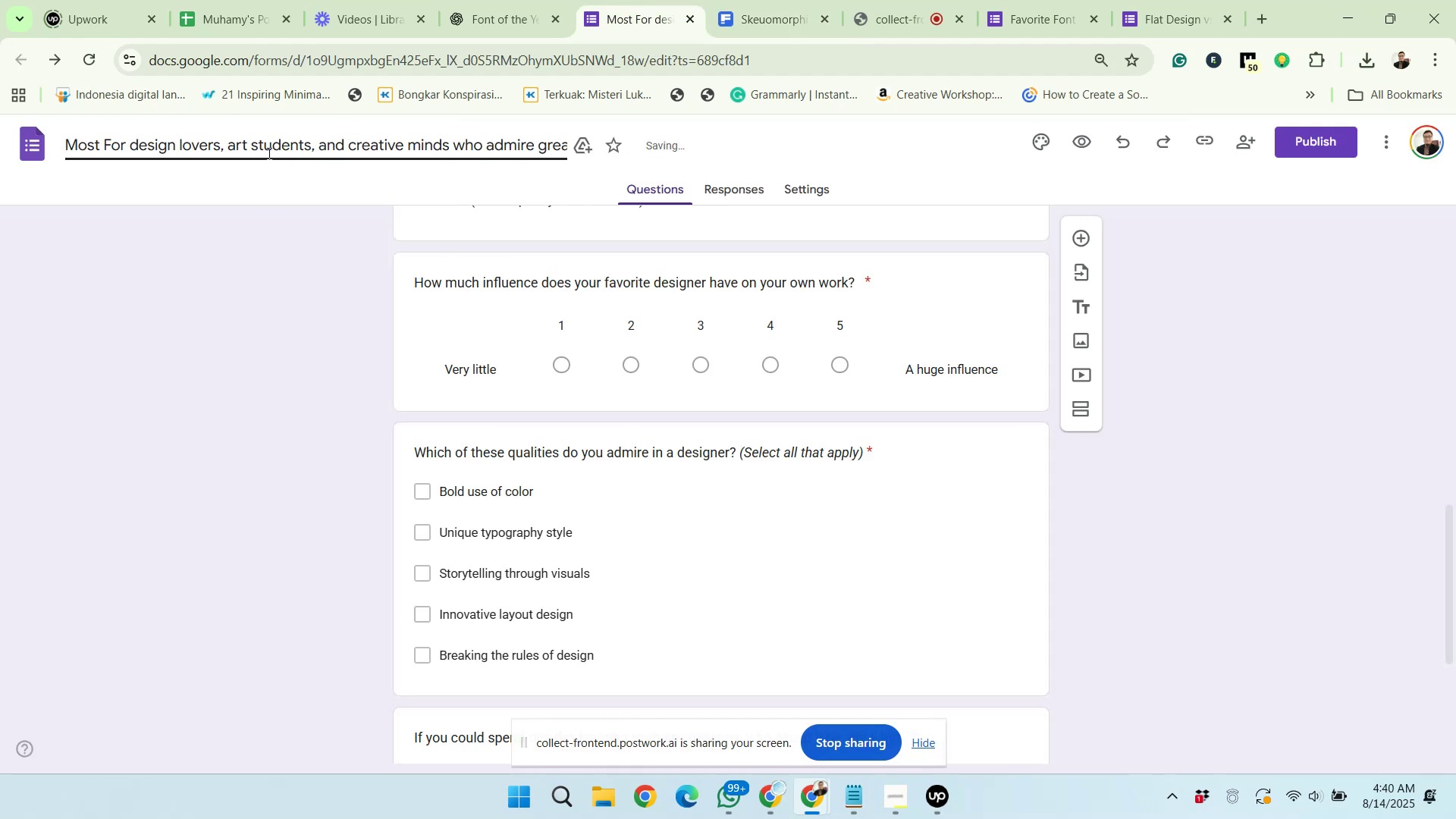 
left_click([269, 135])
 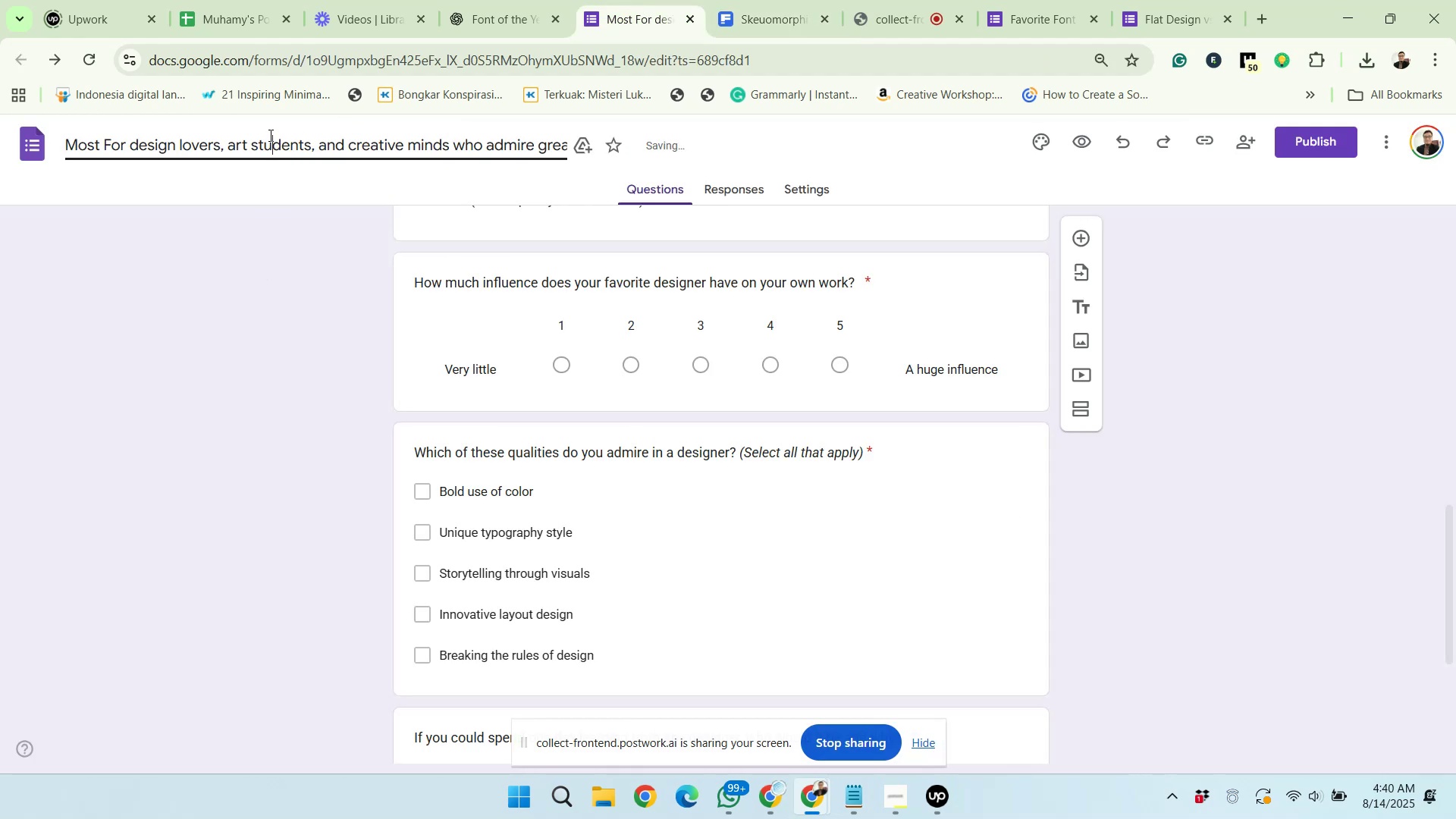 
key(Control+Z)
 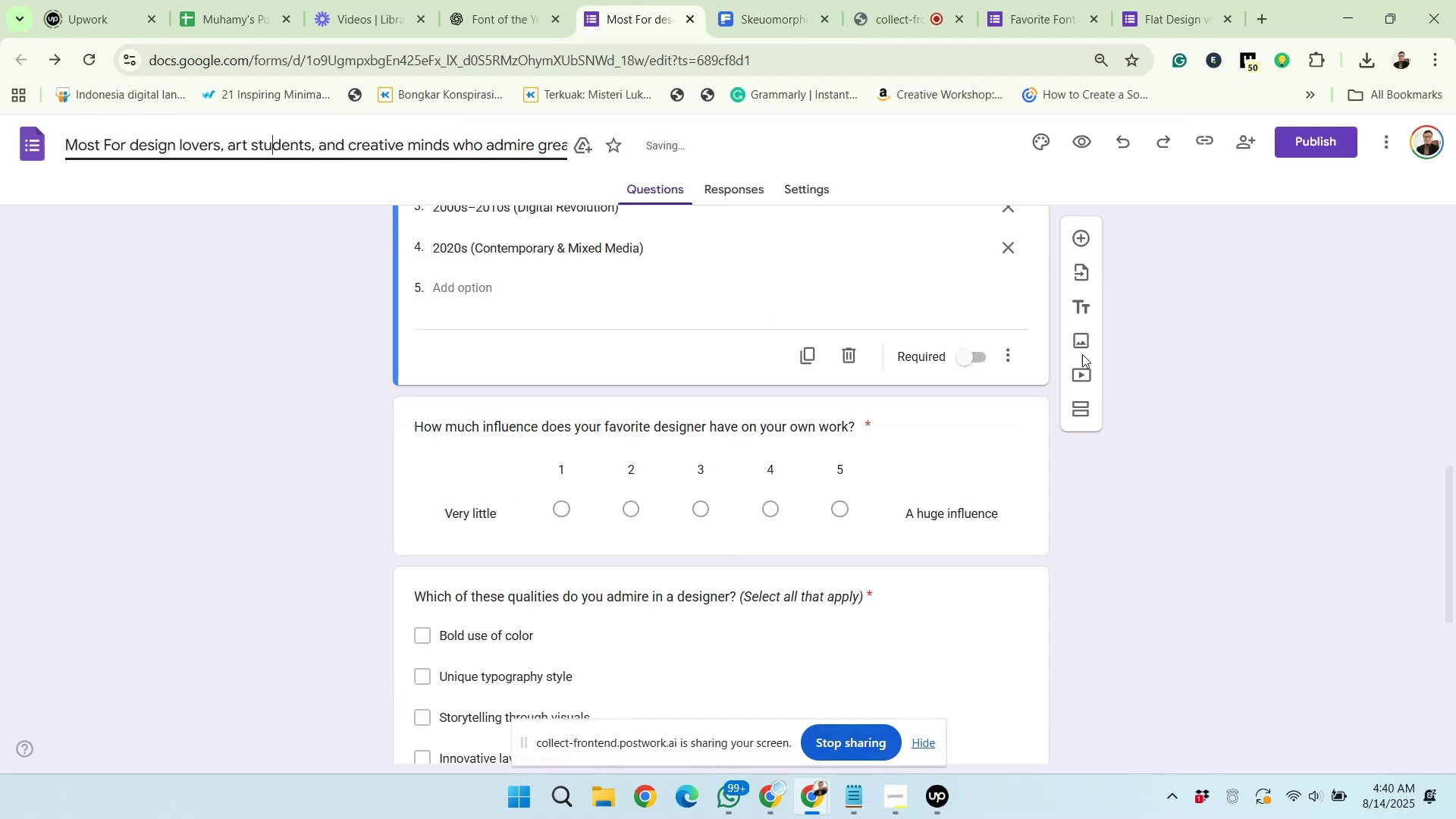 
key(Control+Y)
 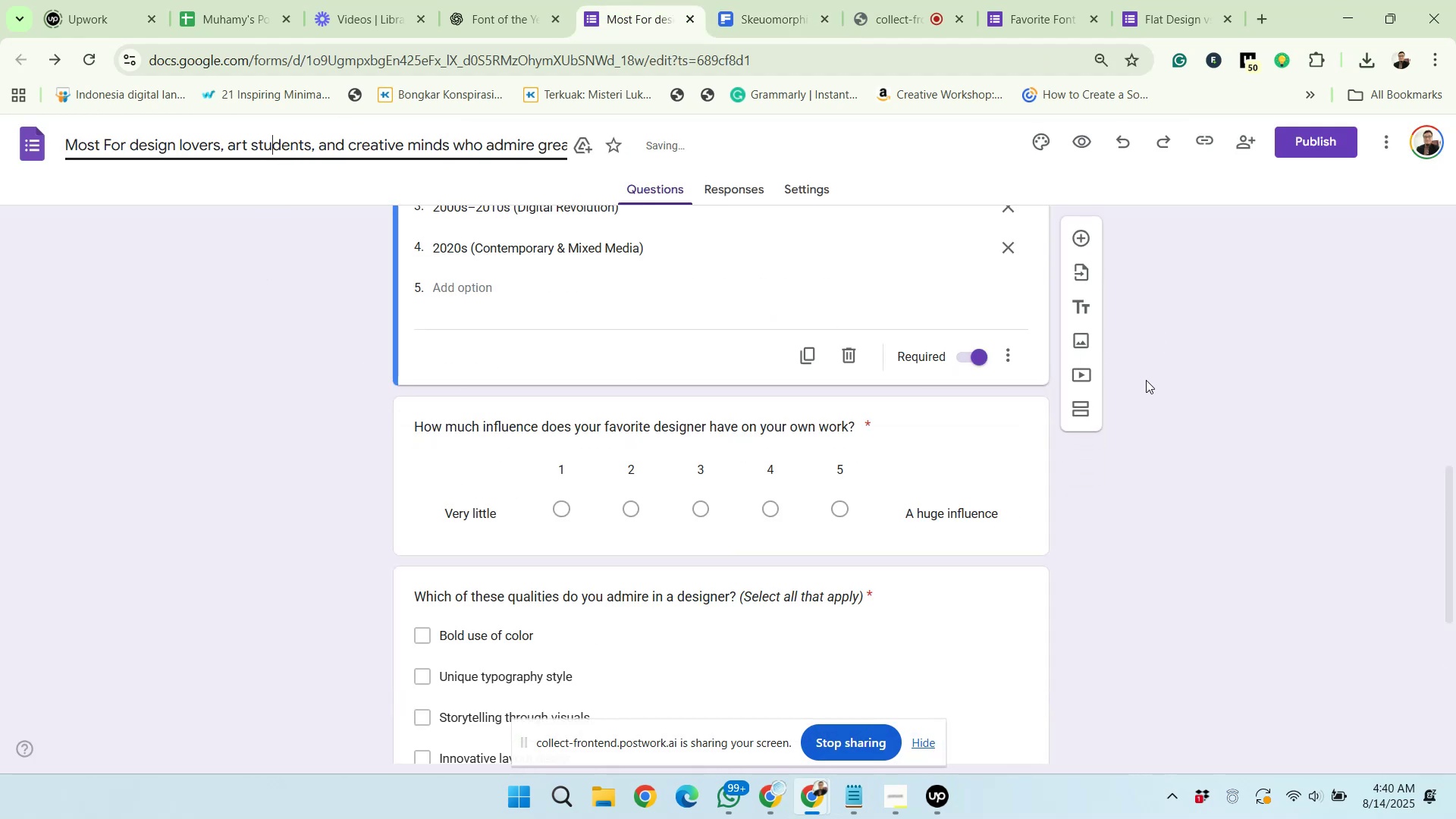 
left_click([1147, 381])
 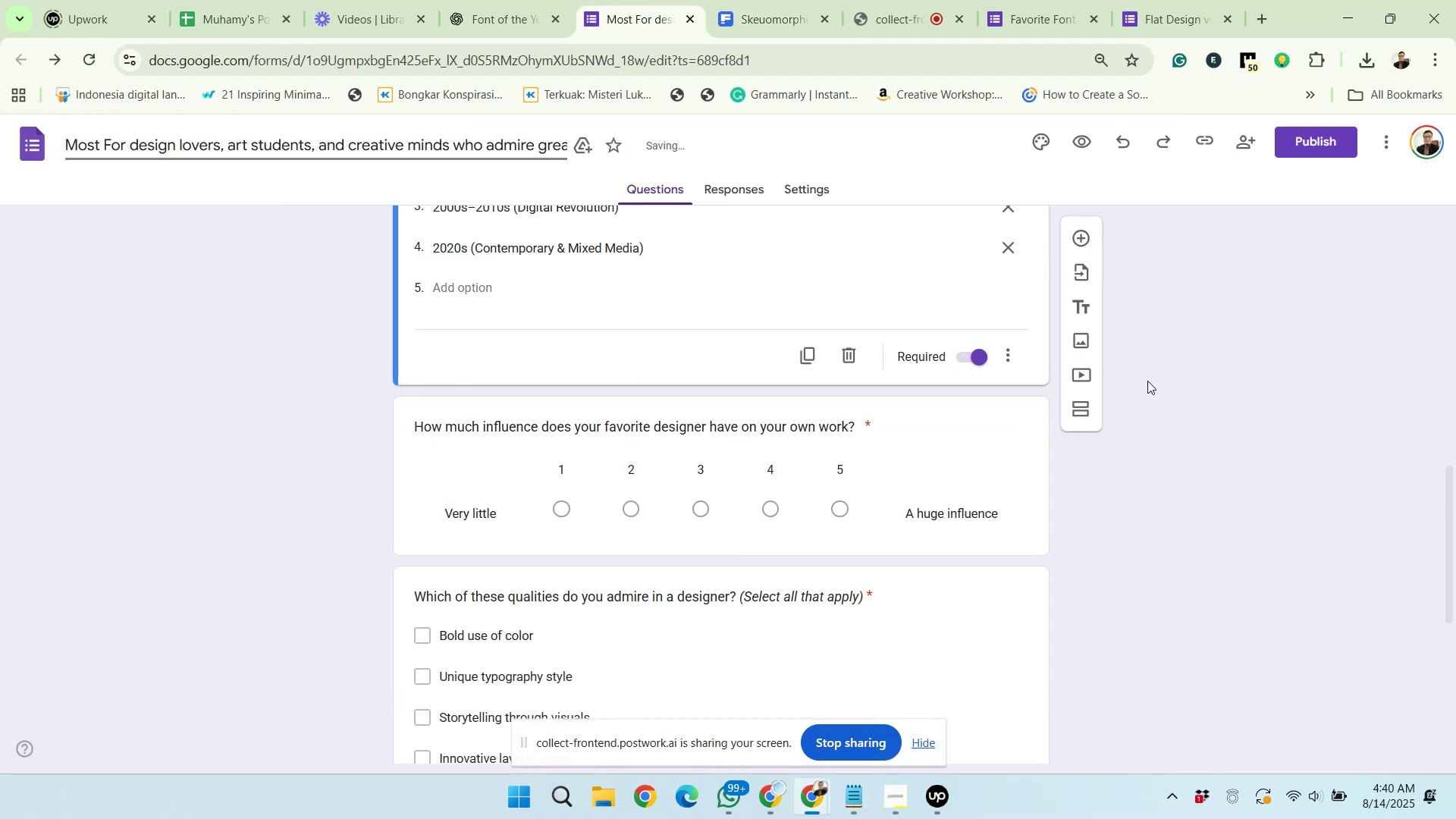 
scroll: coordinate [1141, 378], scroll_direction: up, amount: 14.0
 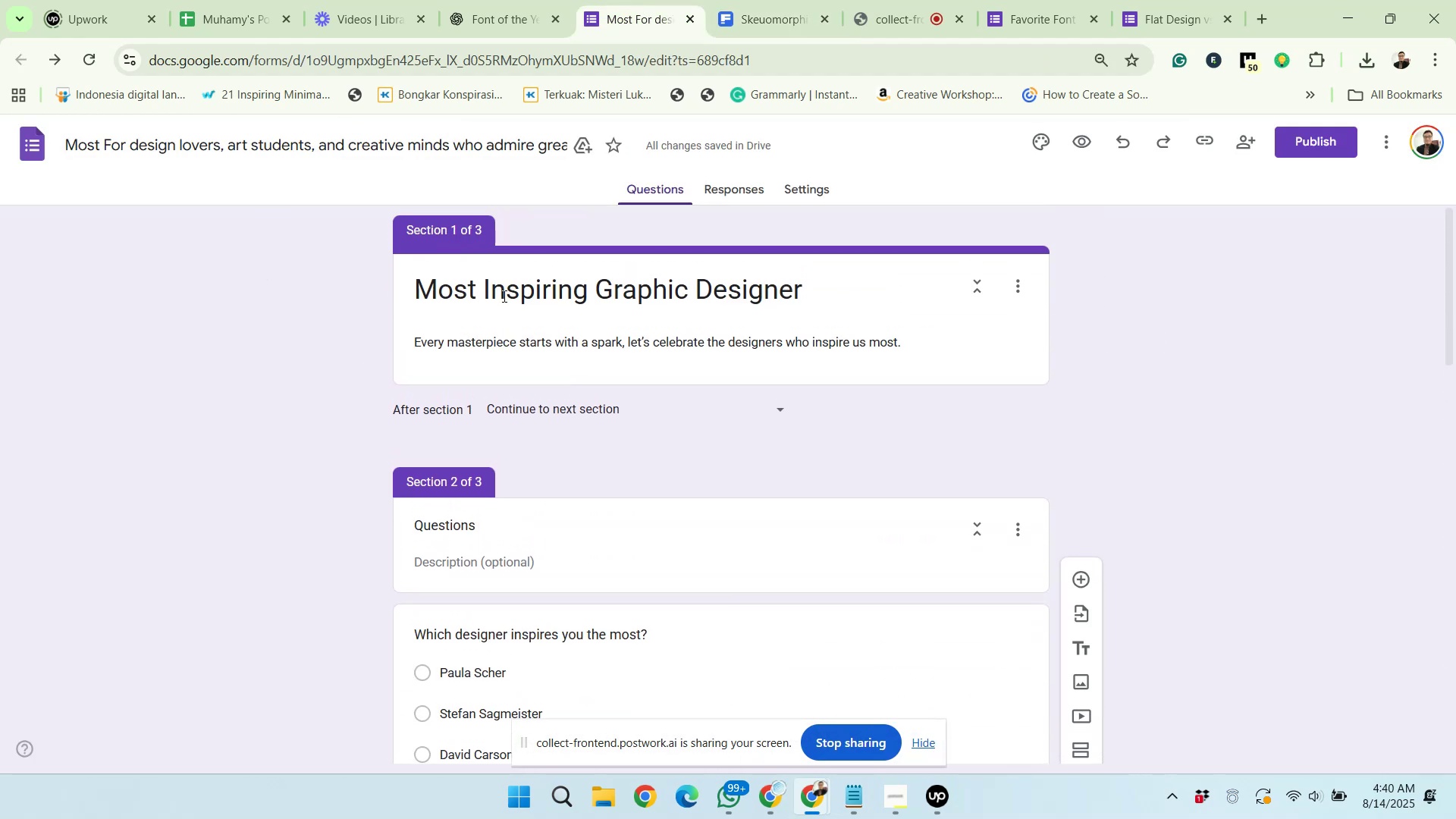 
left_click([484, 294])
 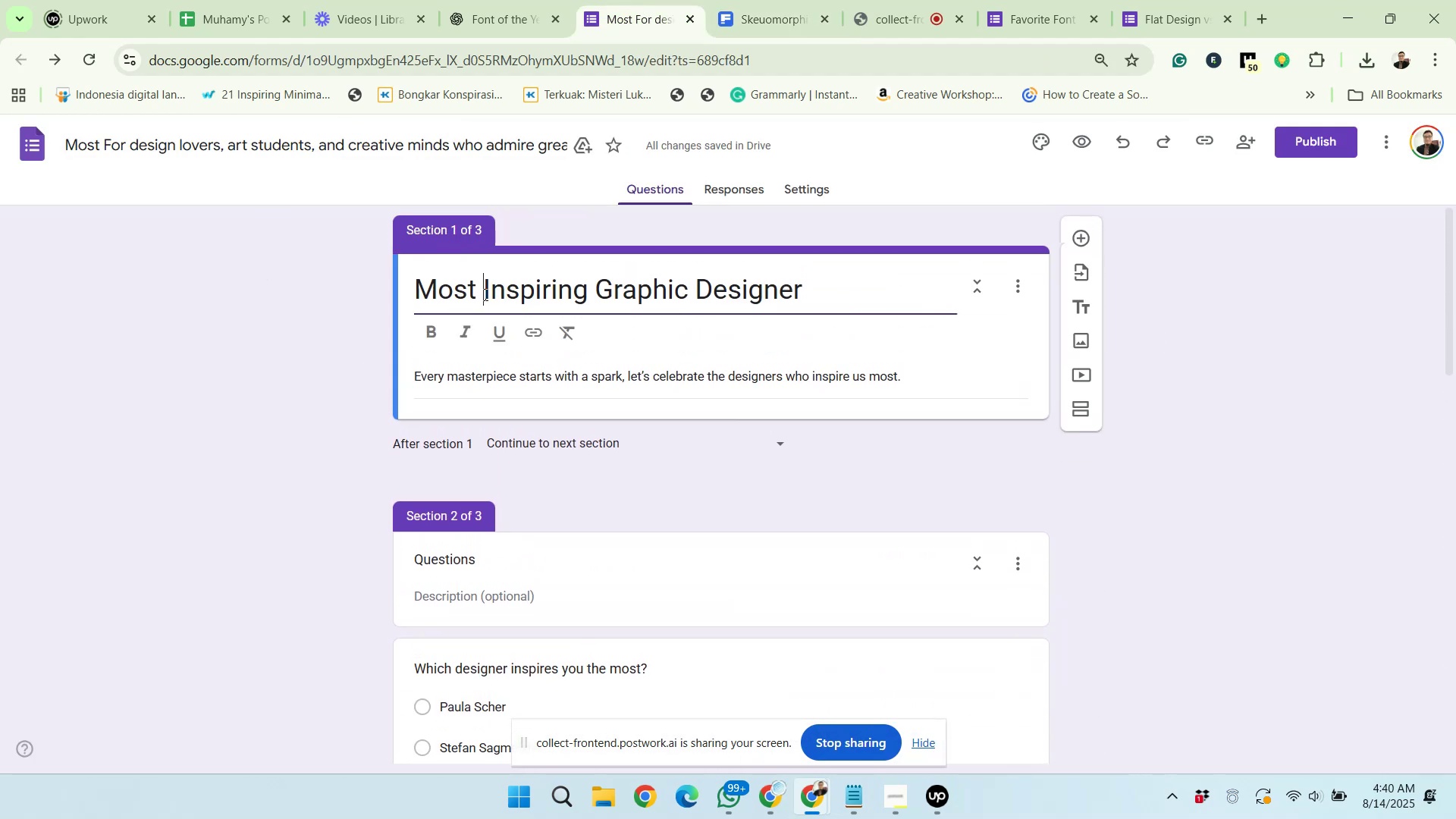 
key(Control+A)
 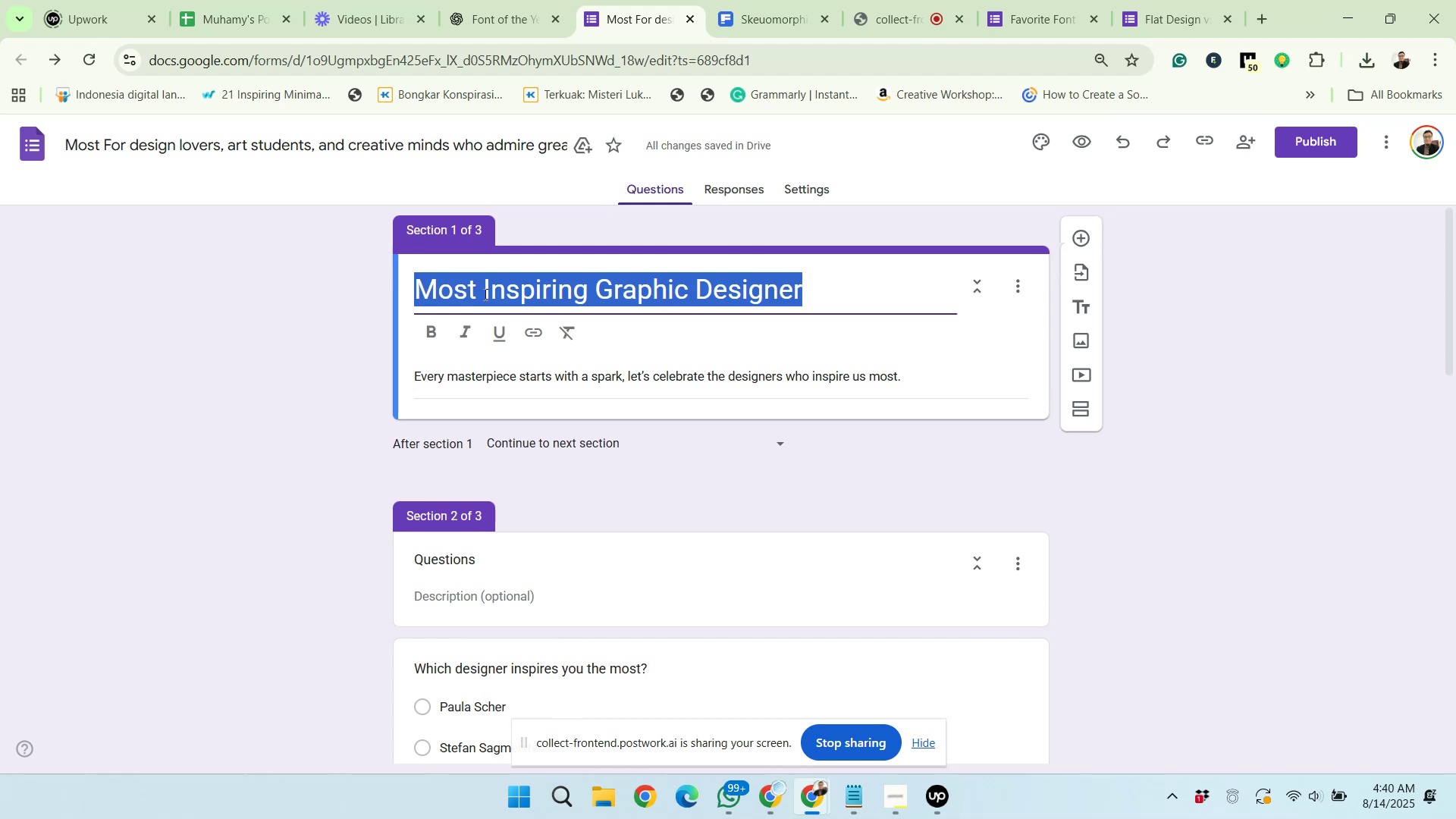 
key(Control+C)
 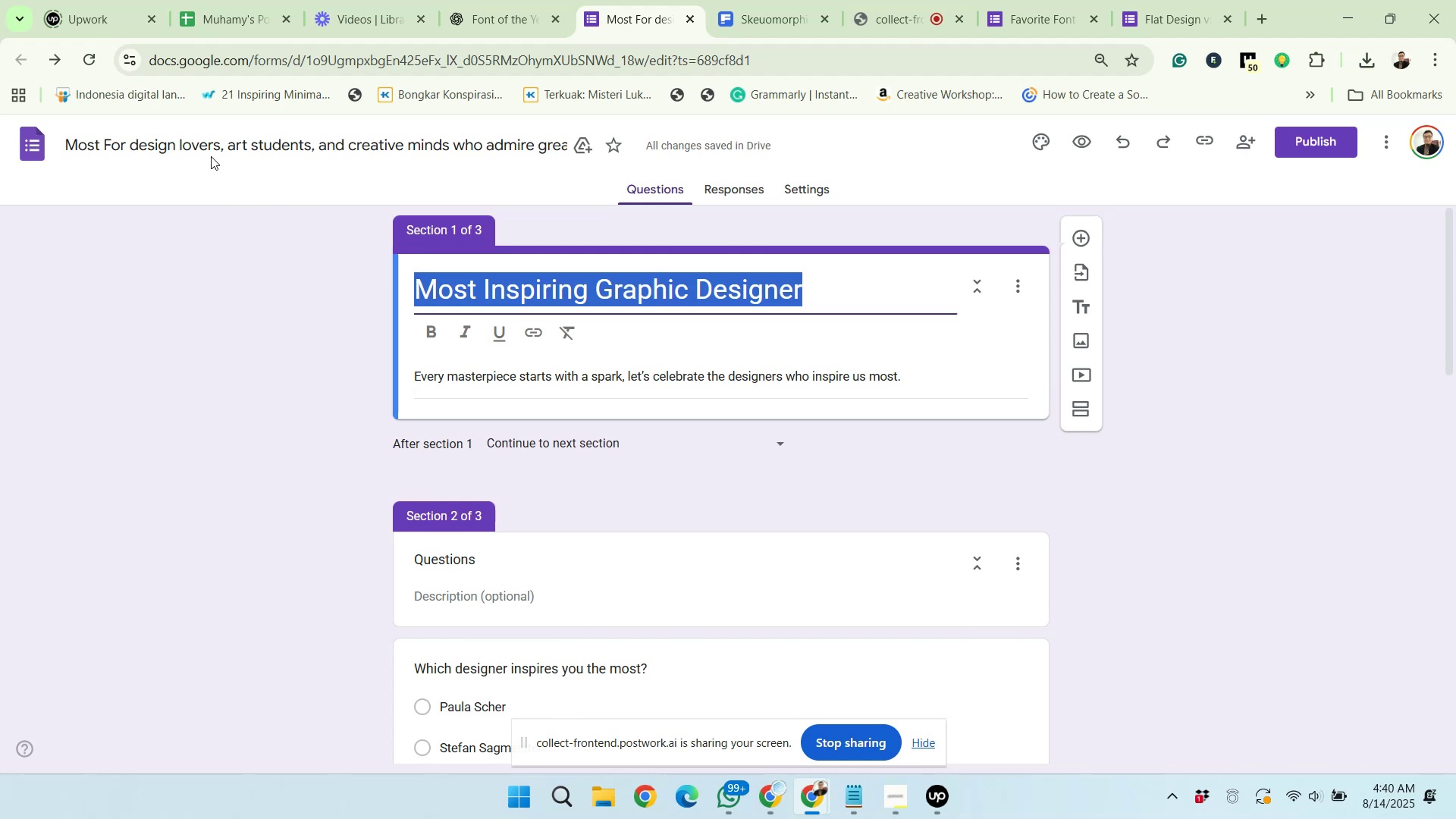 
left_click([210, 149])
 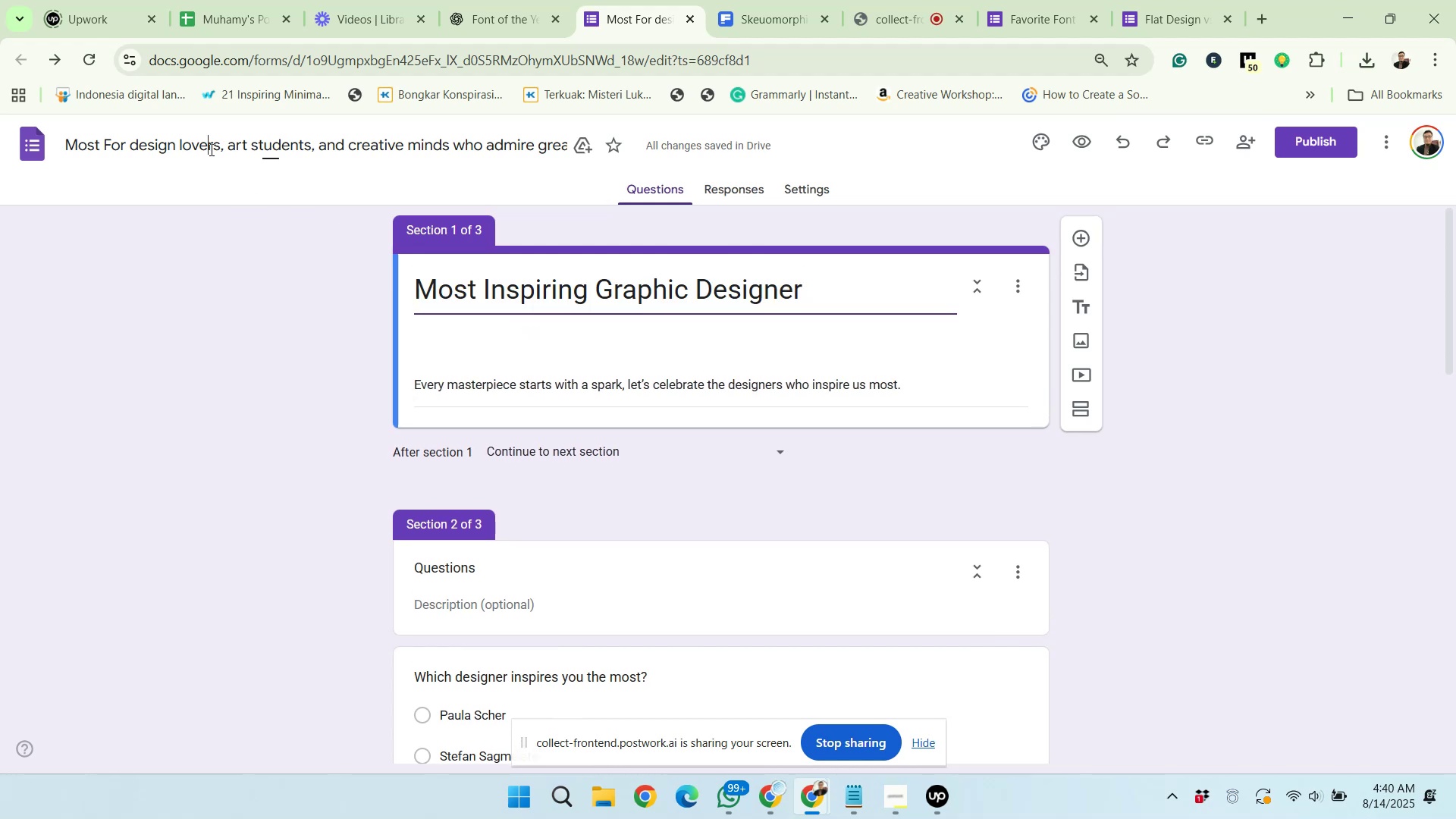 
key(Control+A)
 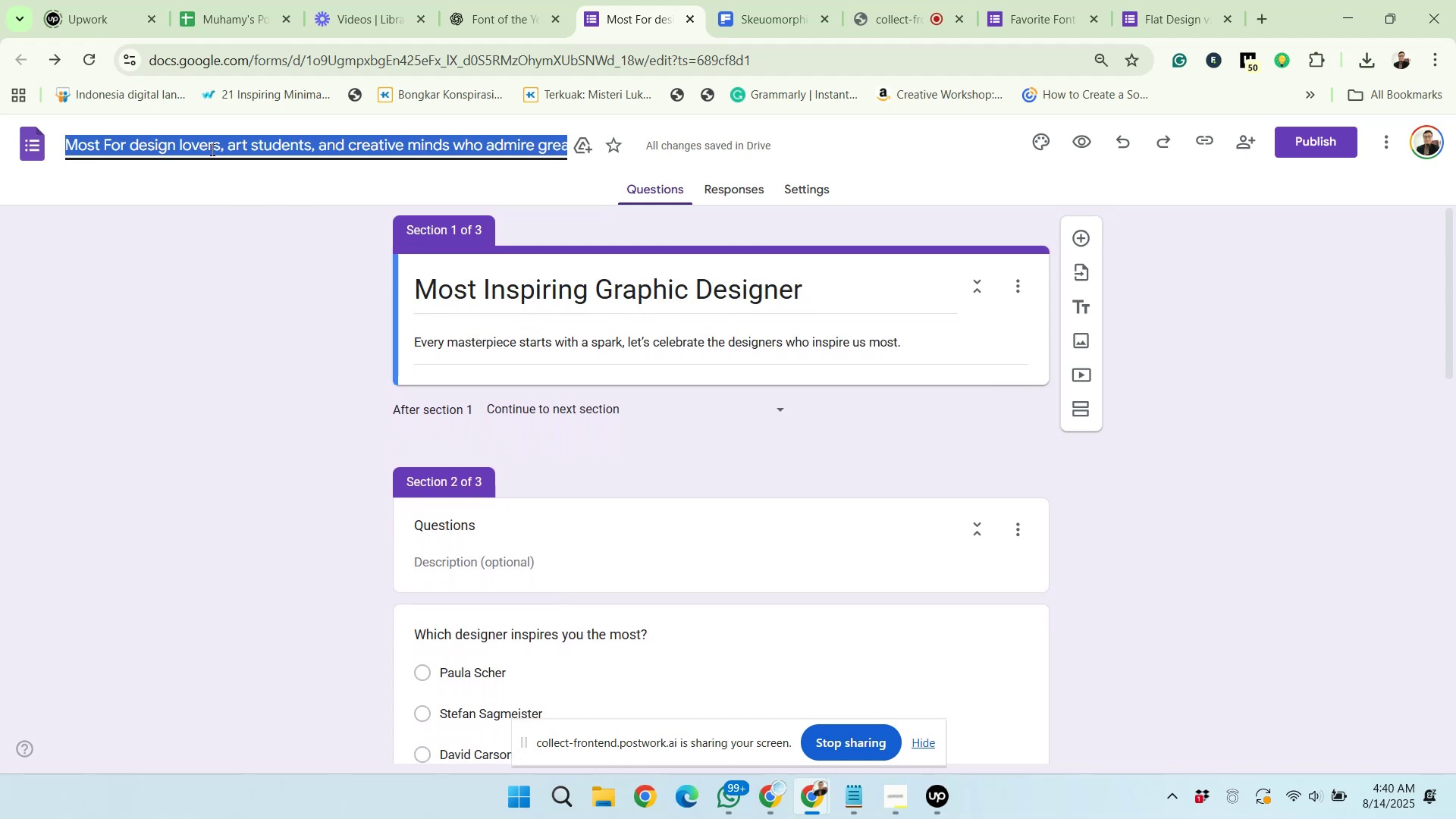 
key(Control+V)
 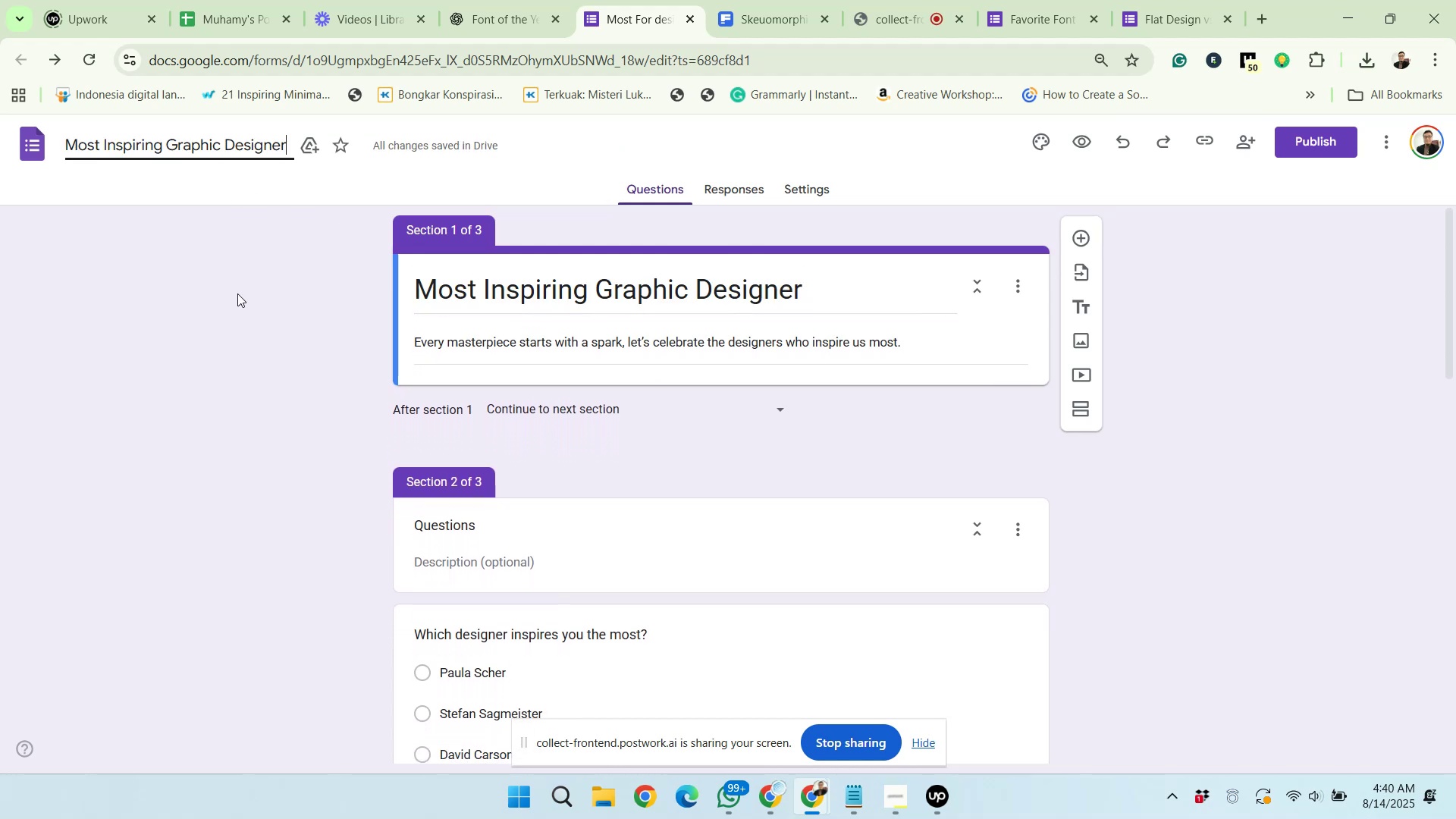 
left_click([238, 297])
 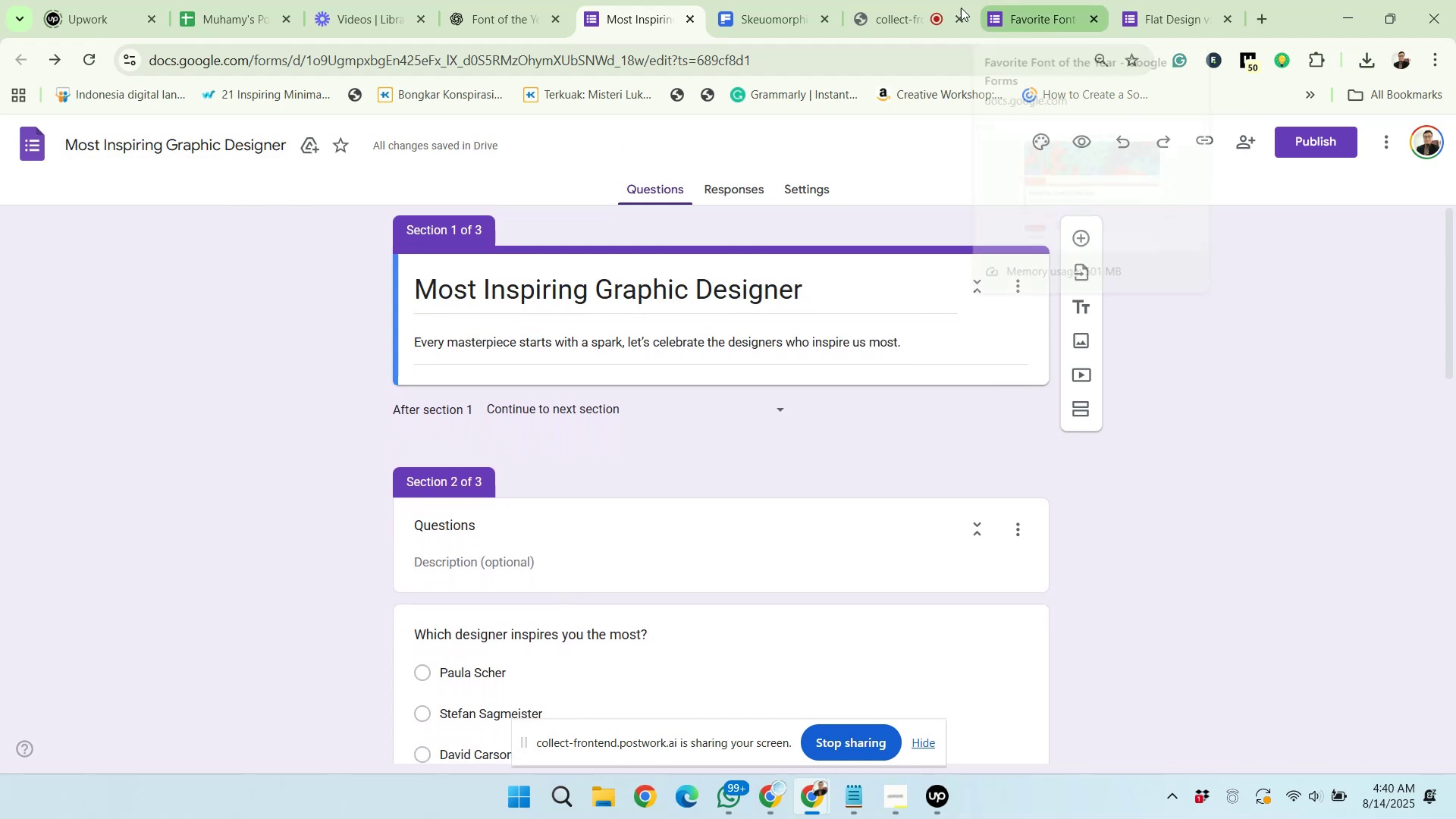 
left_click([764, 0])
 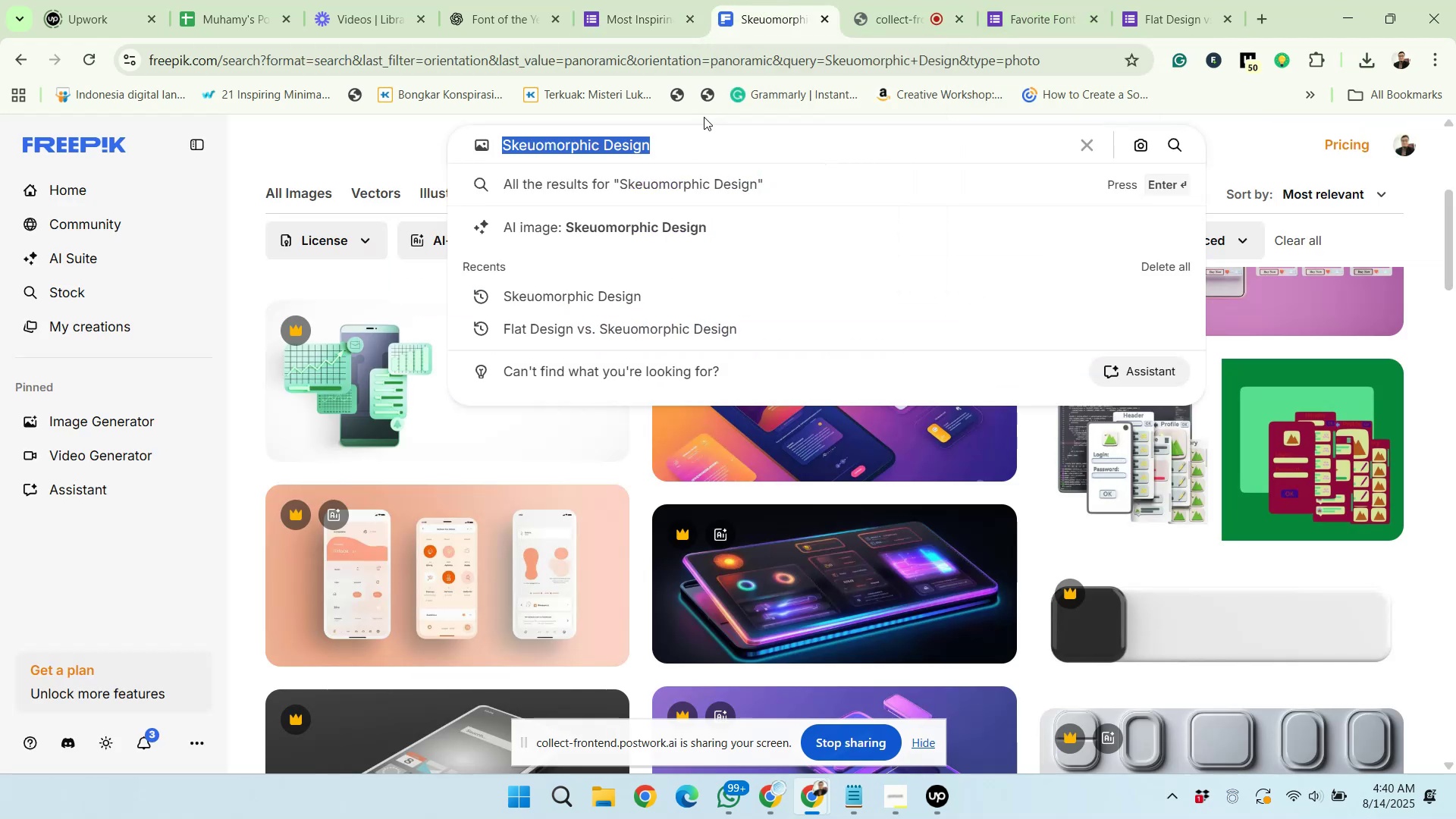 
key(Control+V)
 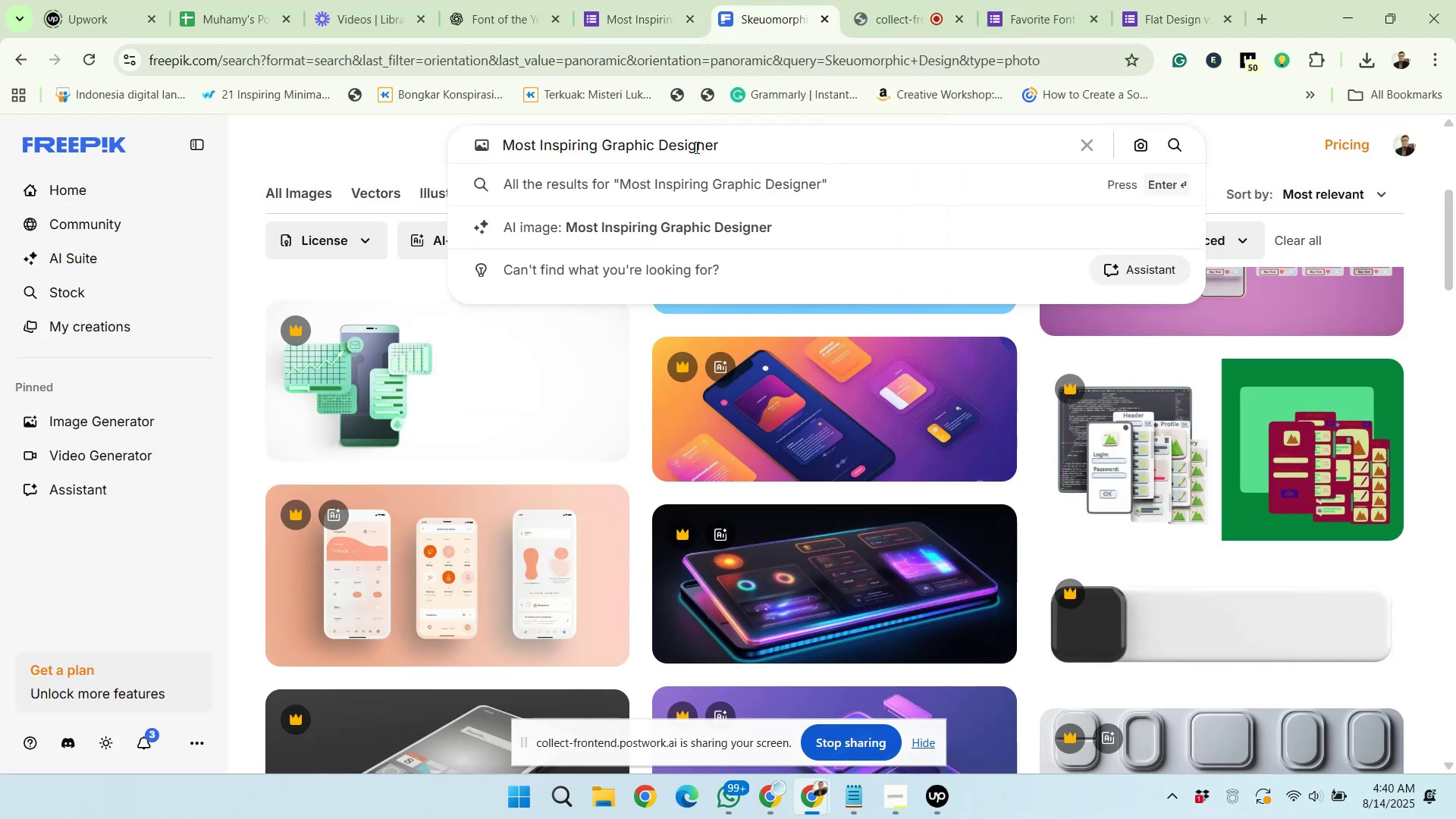 
key(Enter)
 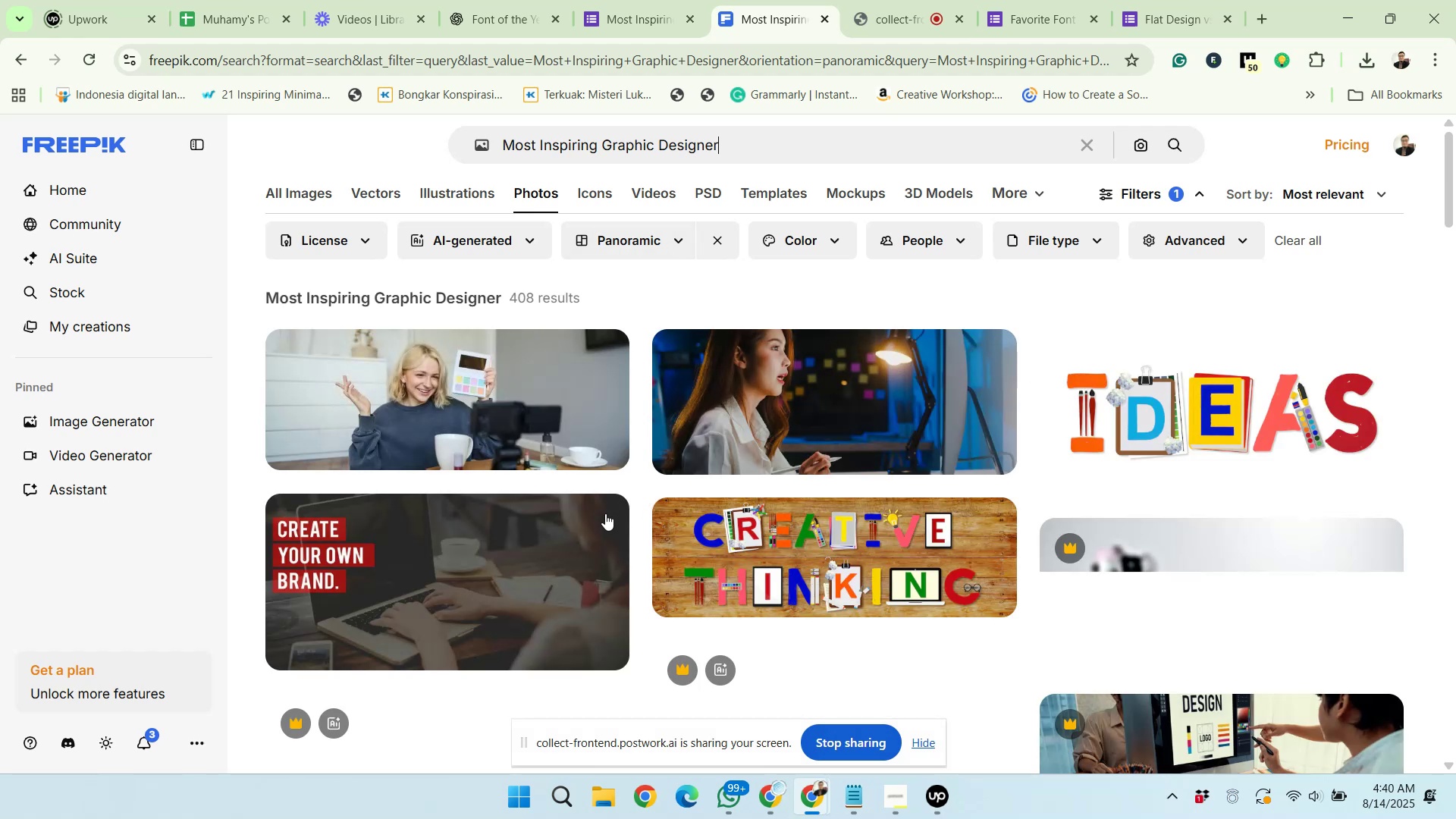 
scroll: coordinate [622, 546], scroll_direction: down, amount: 7.0
 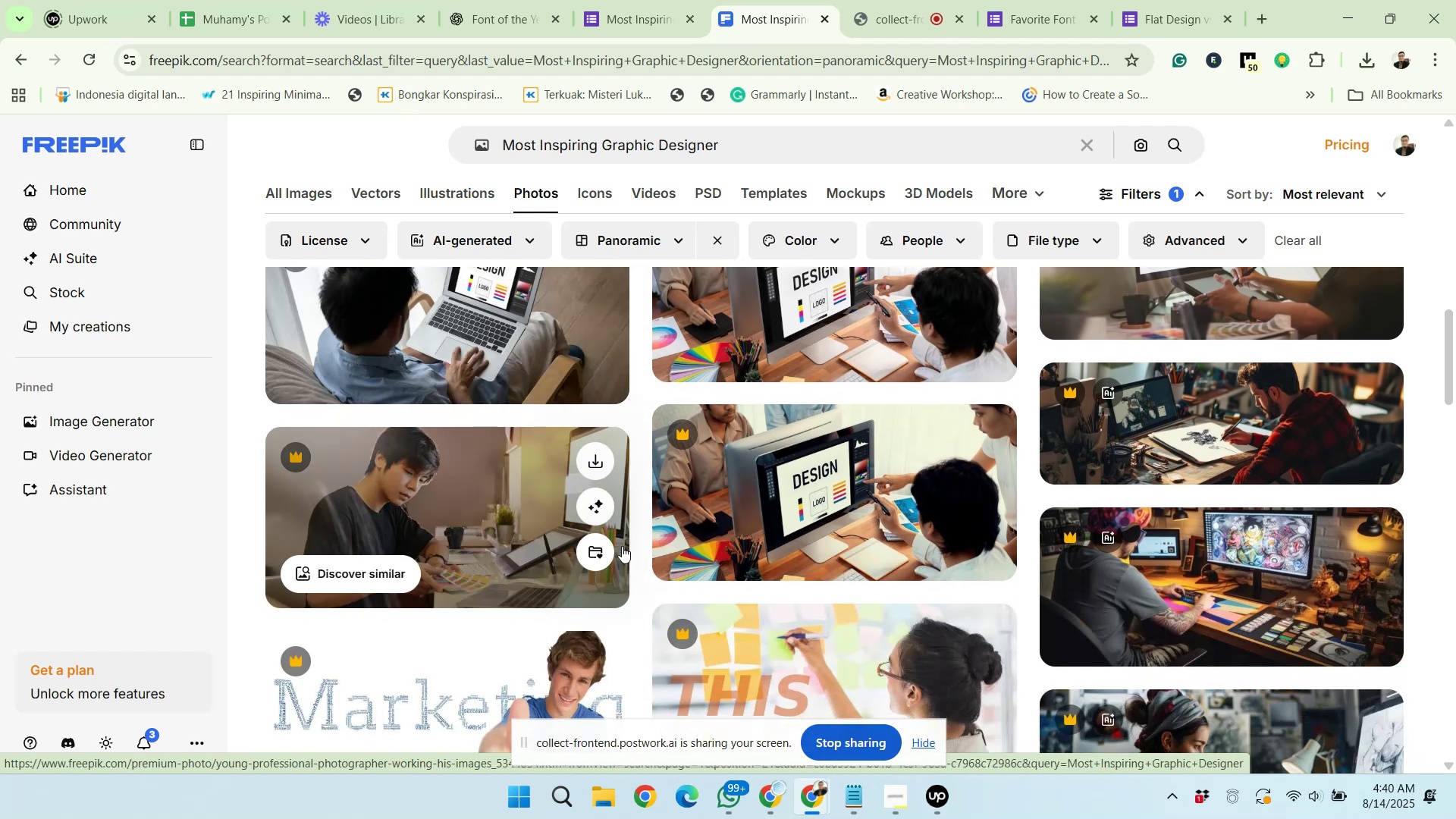 
scroll: coordinate [622, 546], scroll_direction: up, amount: 10.0
 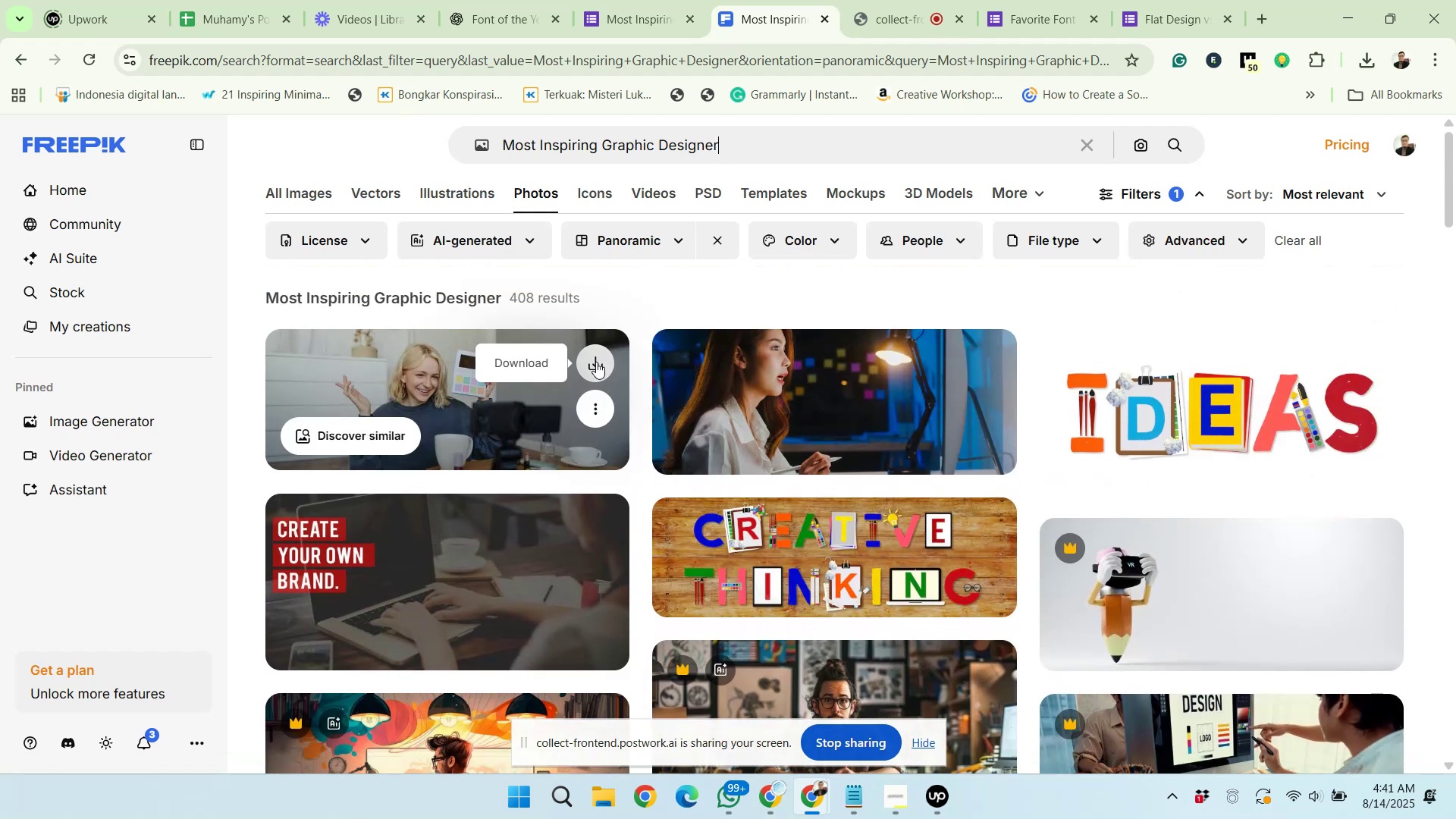 
left_click([596, 362])
 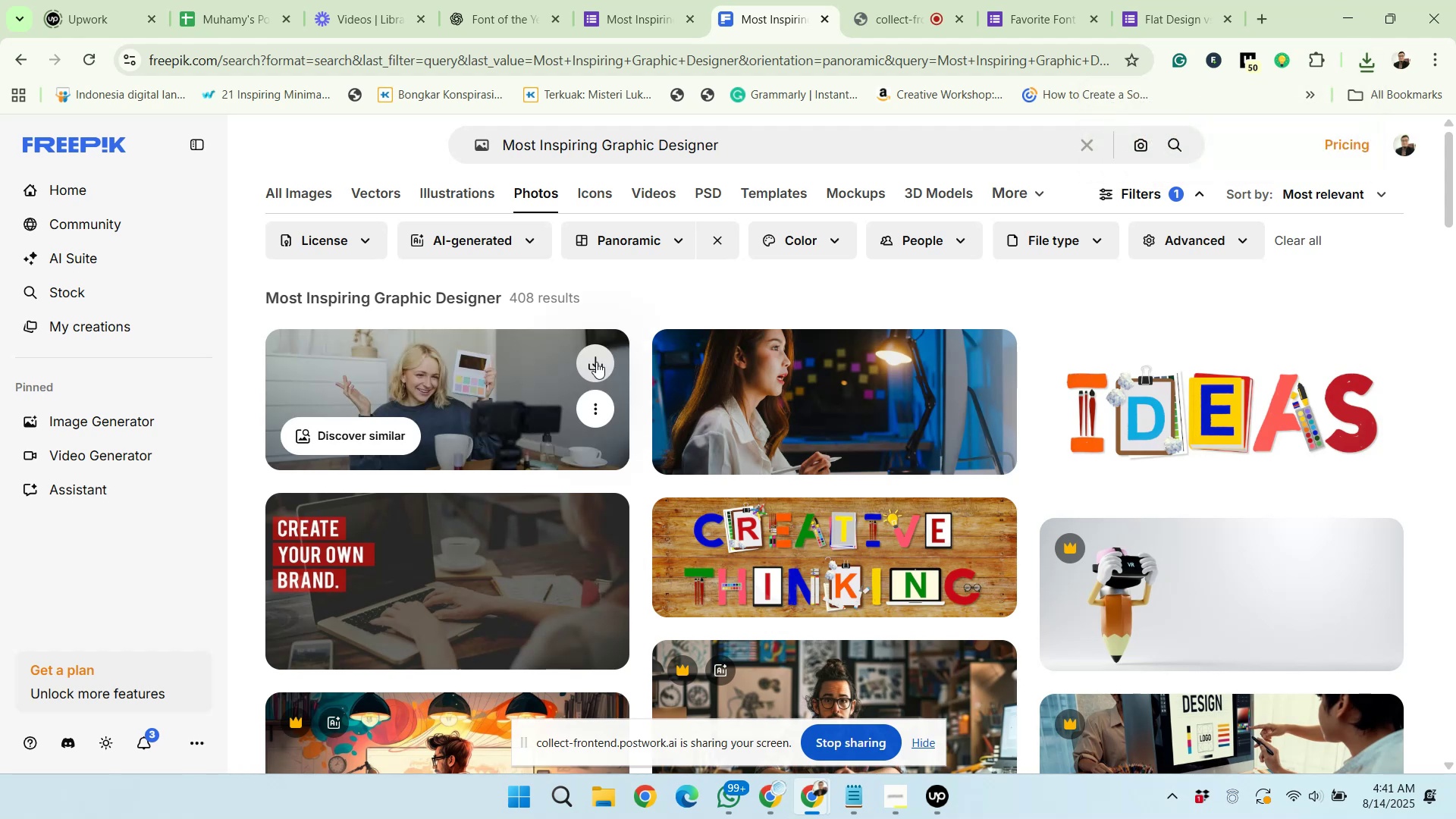 
wait(22.12)
 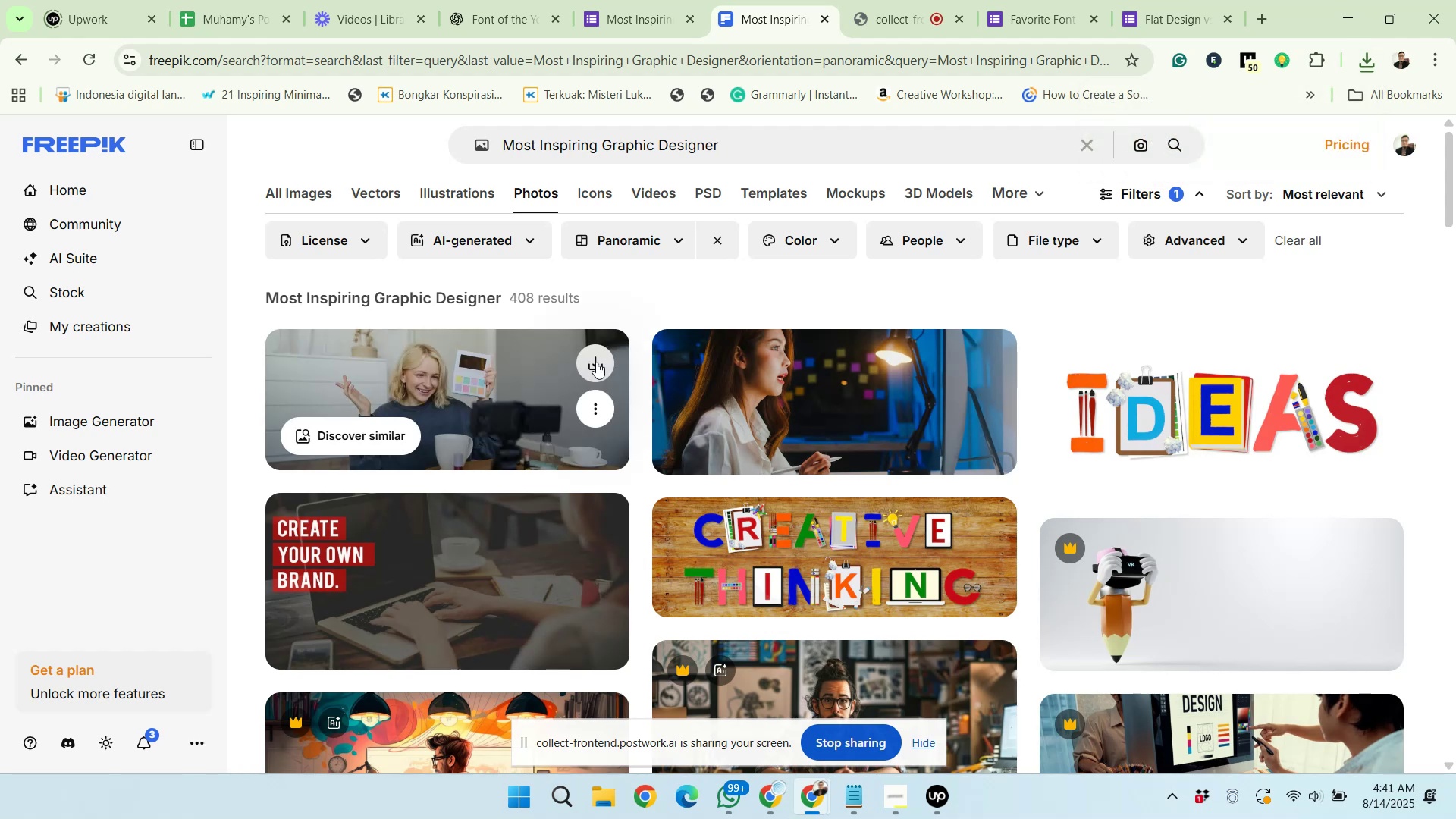 
left_click([628, 18])
 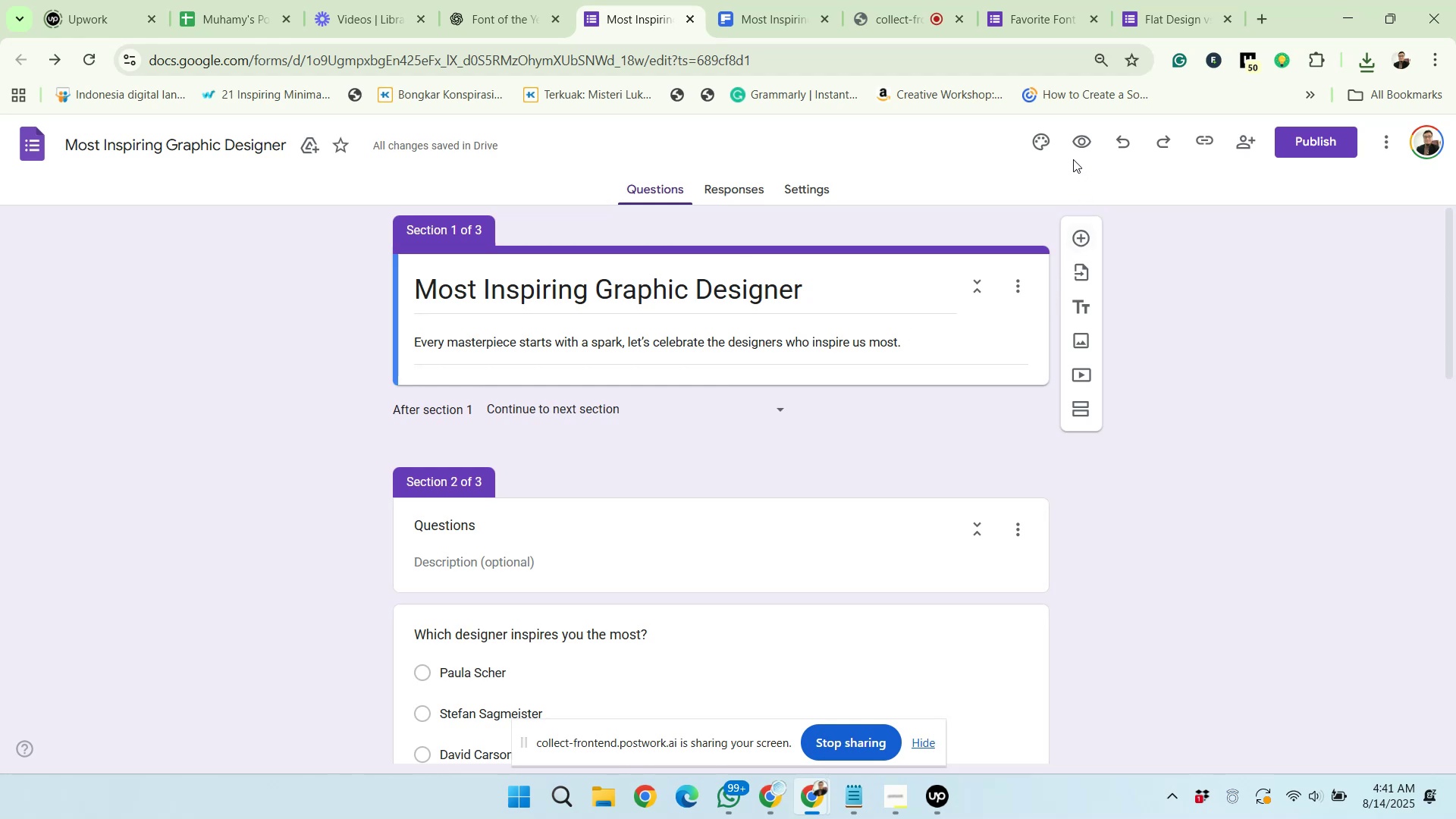 
left_click([1043, 143])
 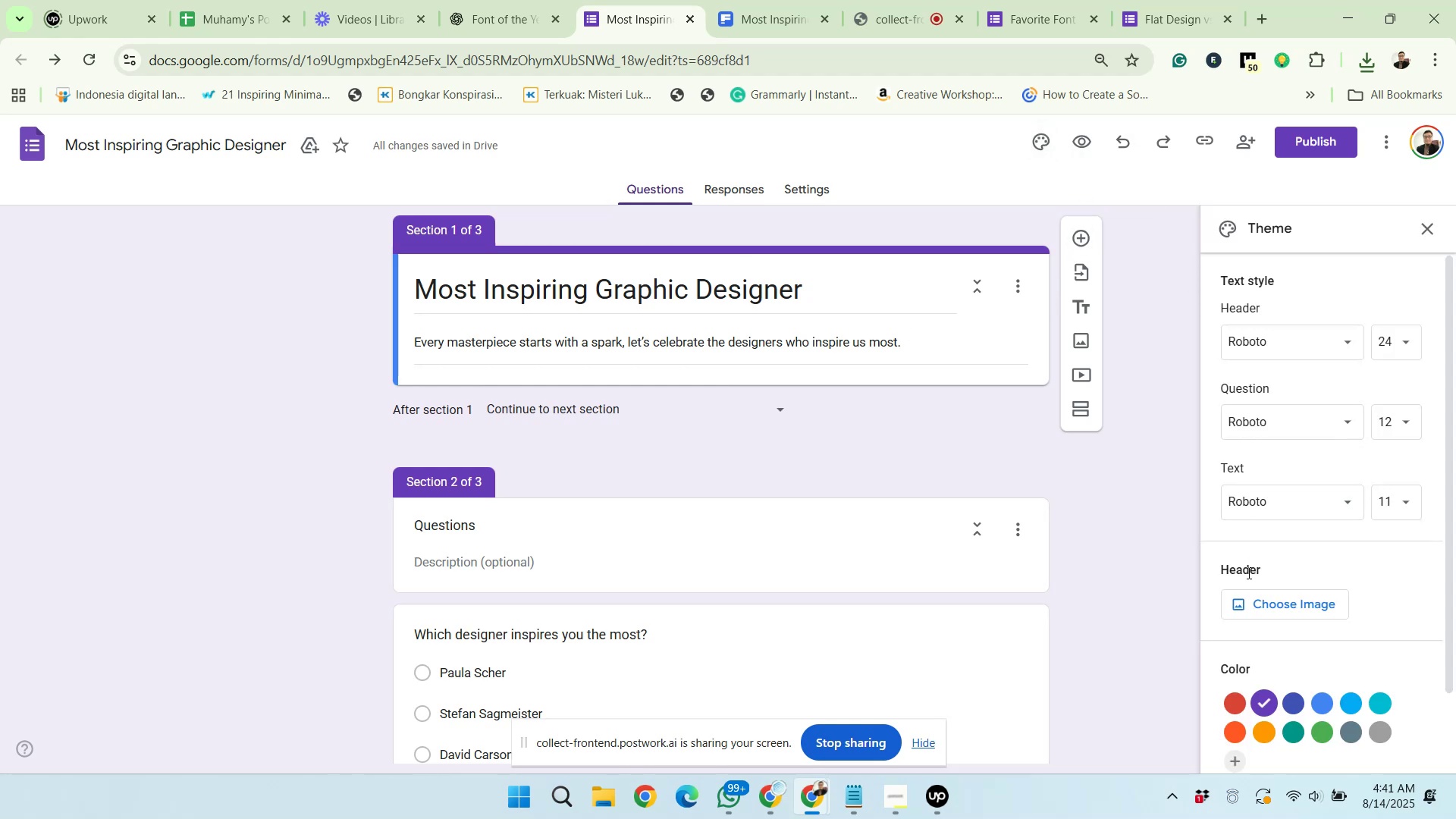 
left_click([1247, 602])
 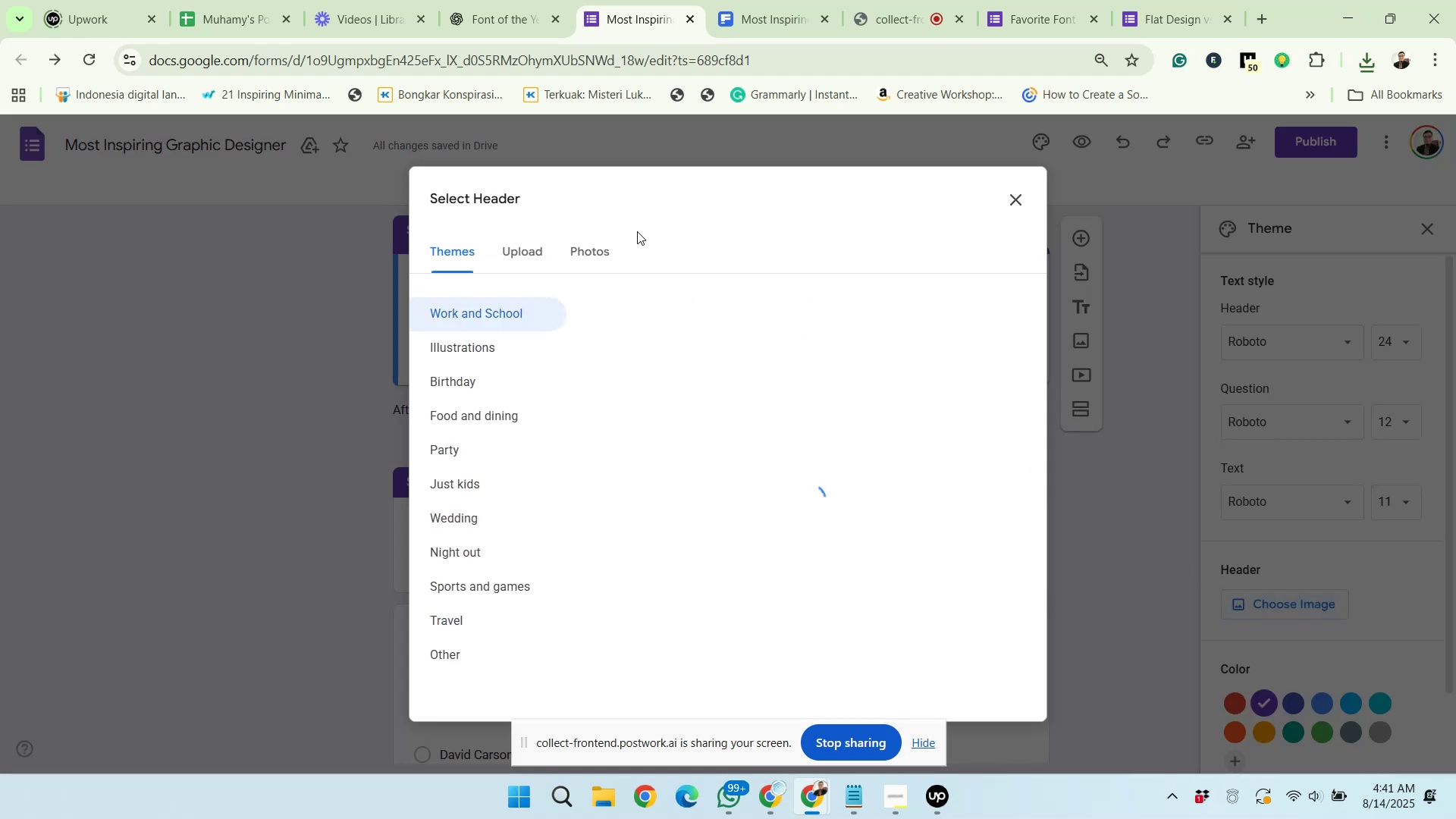 
left_click([536, 252])
 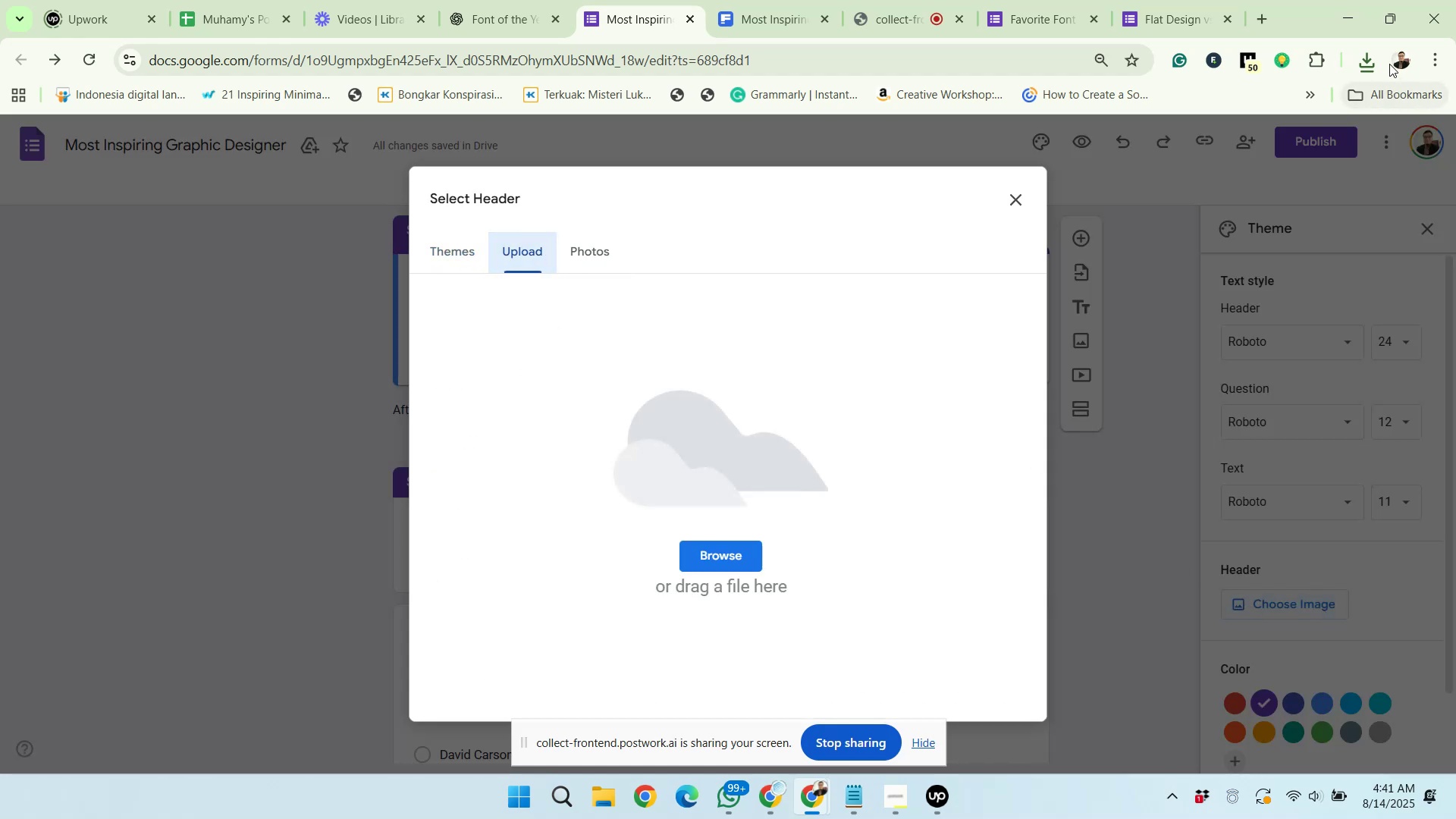 
left_click([1367, 56])
 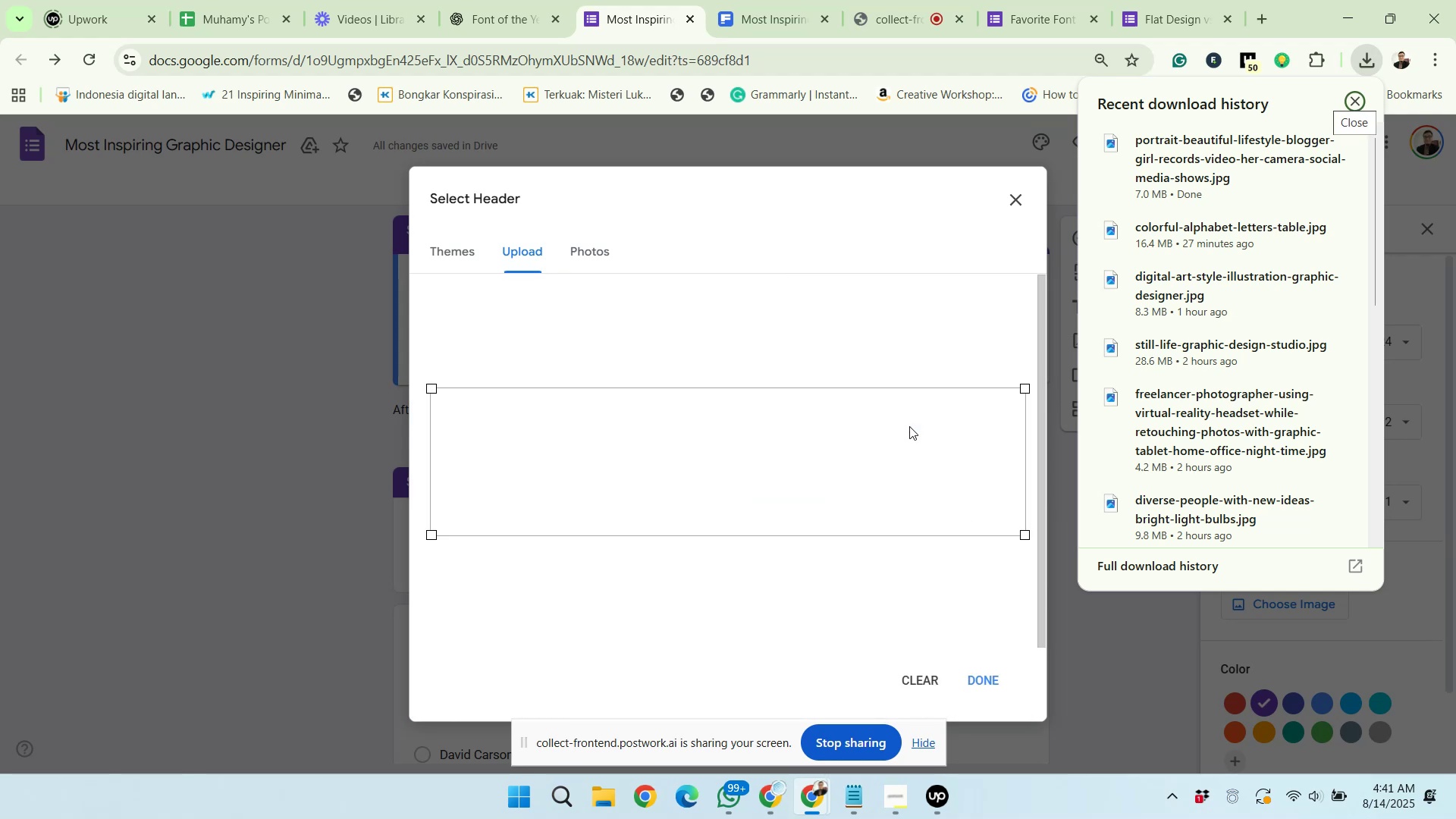 
wait(15.61)
 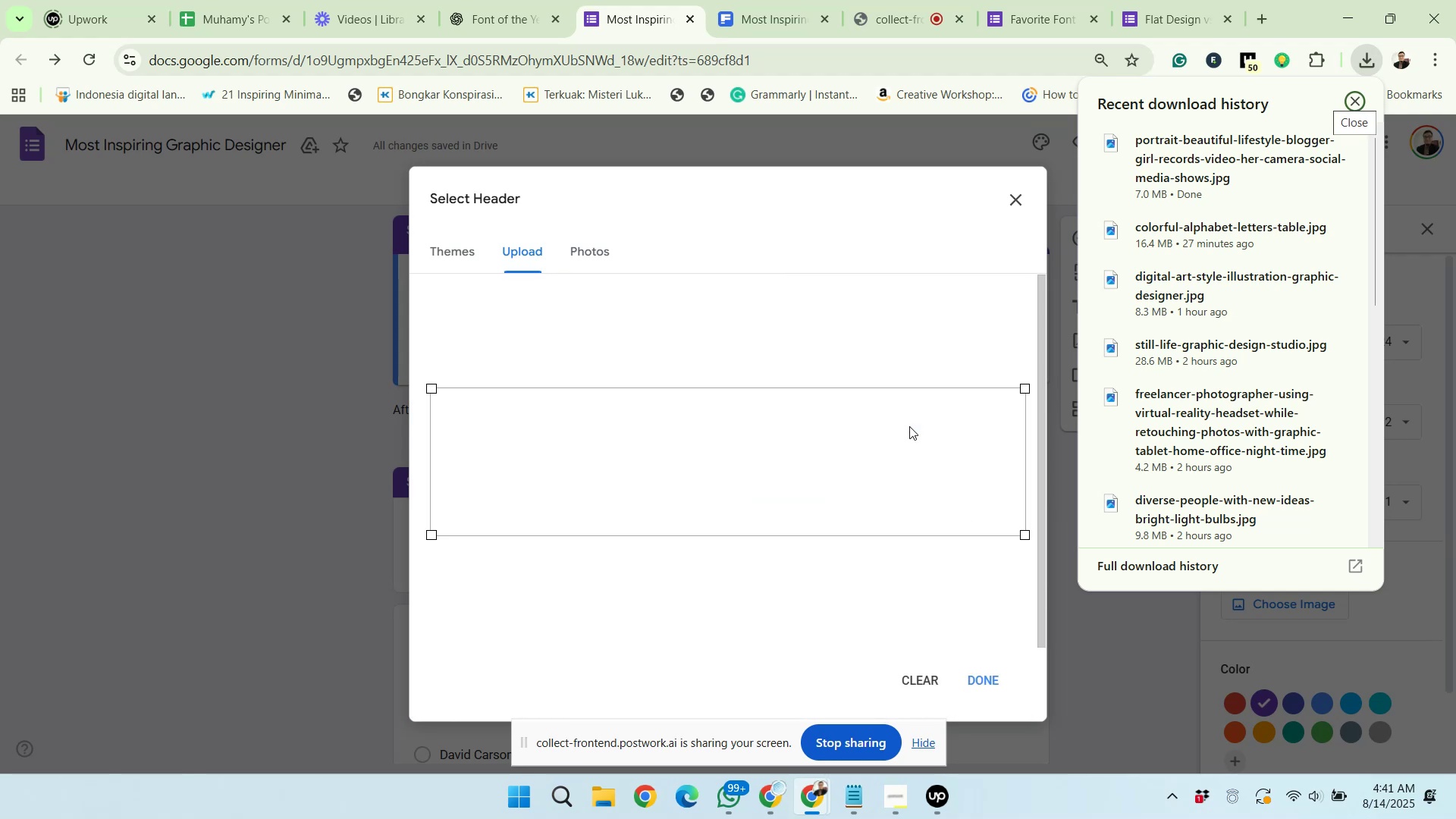 
left_click([997, 687])
 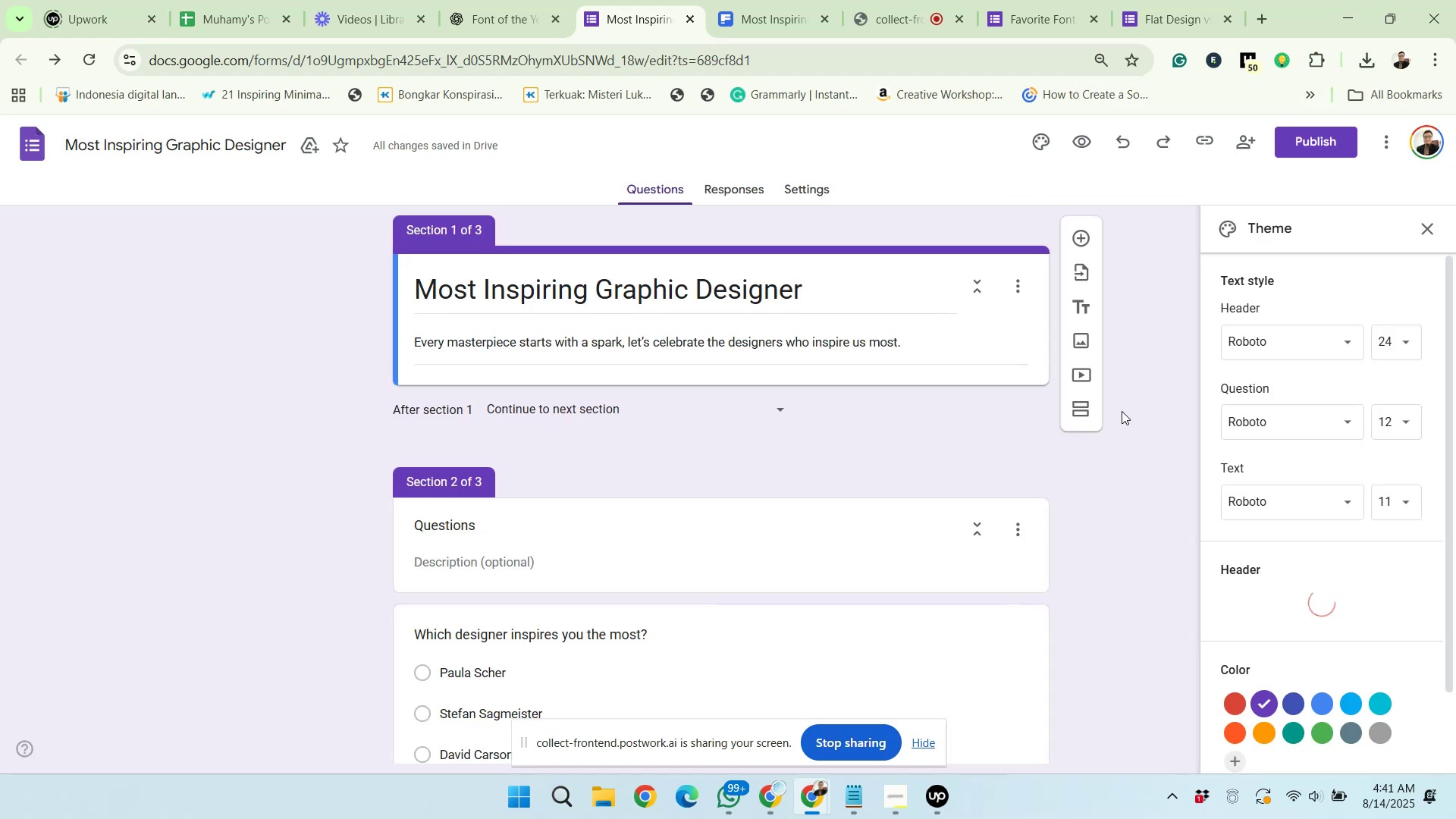 
wait(9.77)
 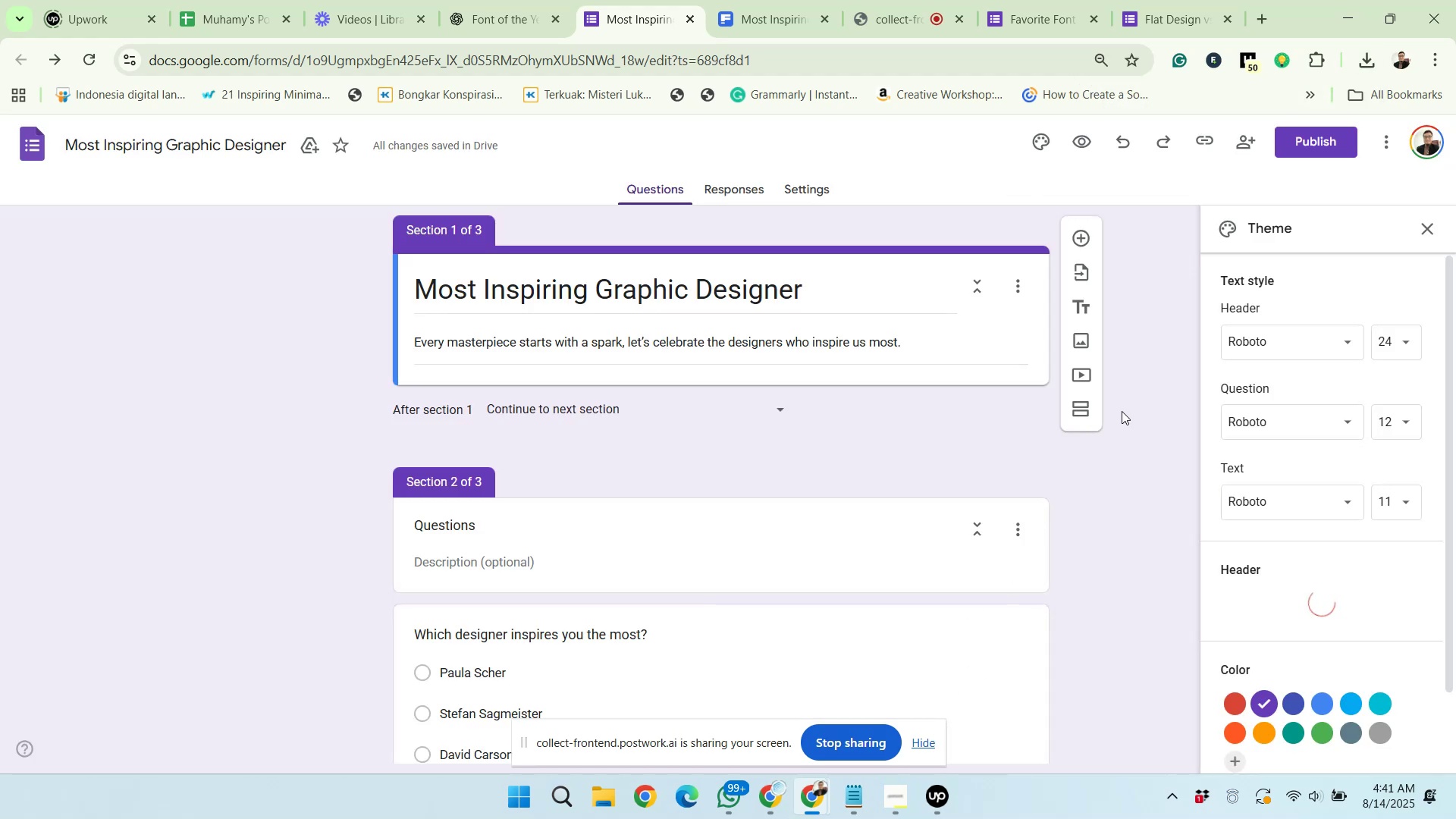 
left_click([1337, 353])
 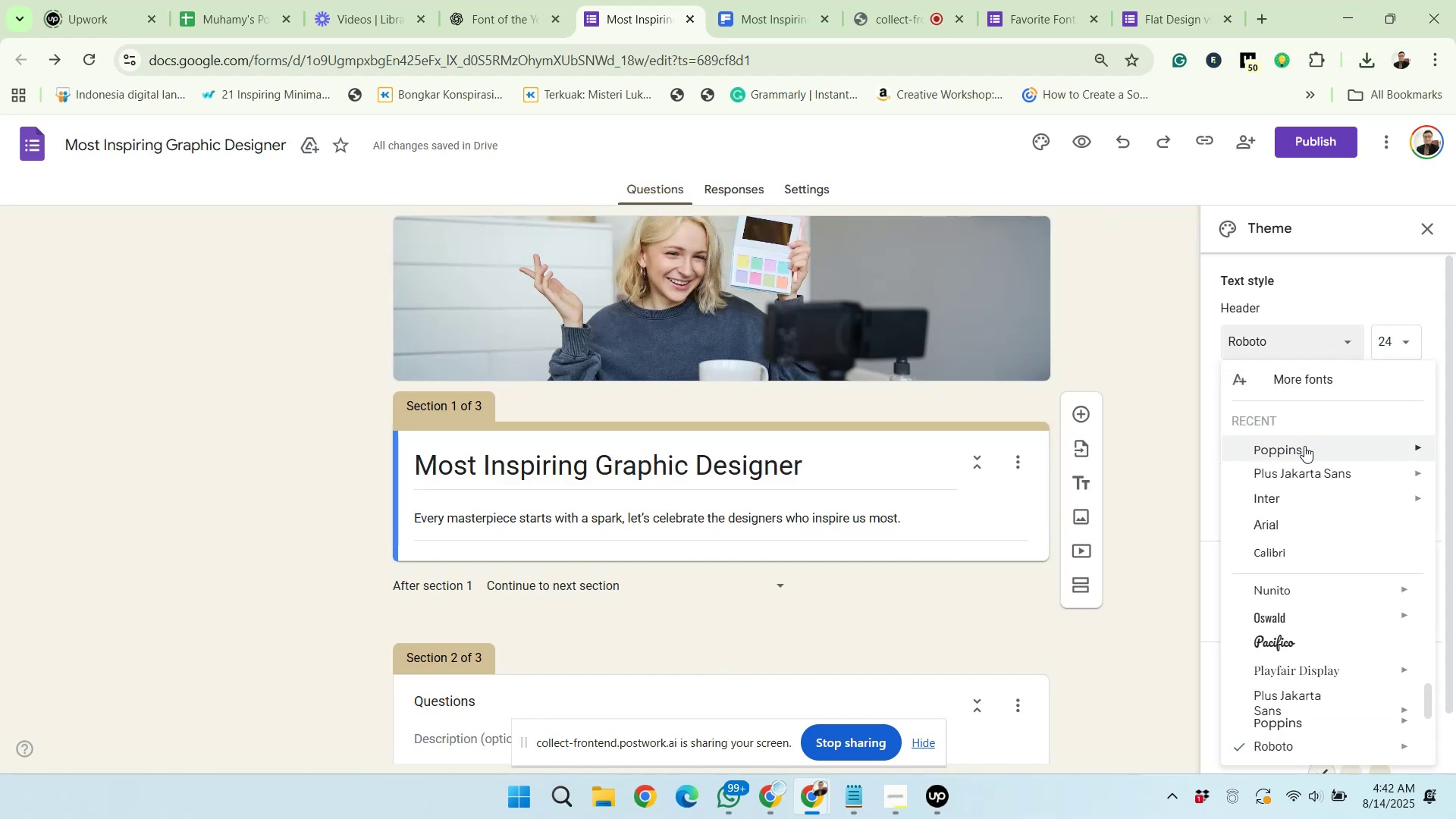 
left_click([1289, 469])
 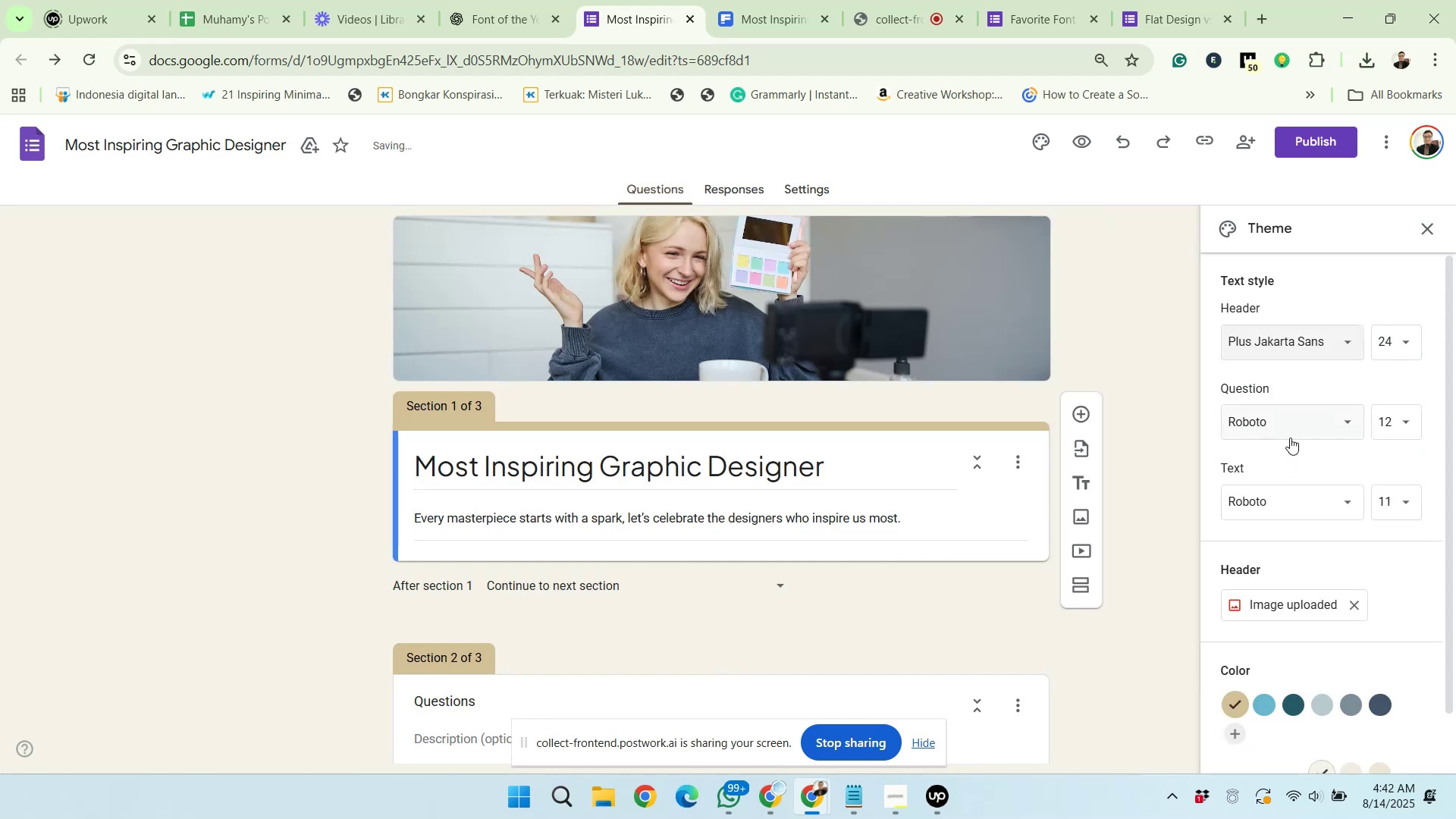 
left_click([1290, 432])
 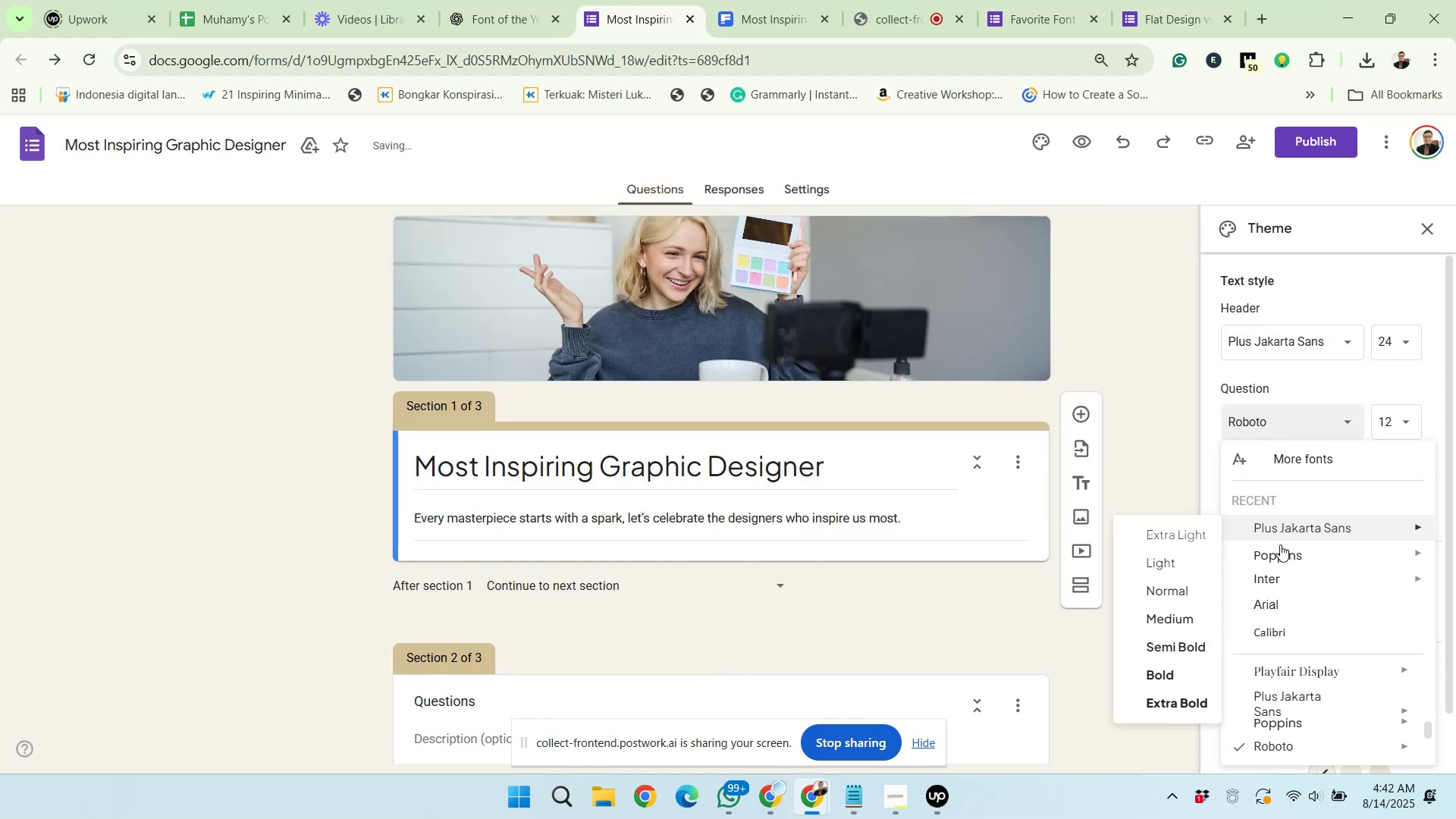 
left_click([1279, 554])
 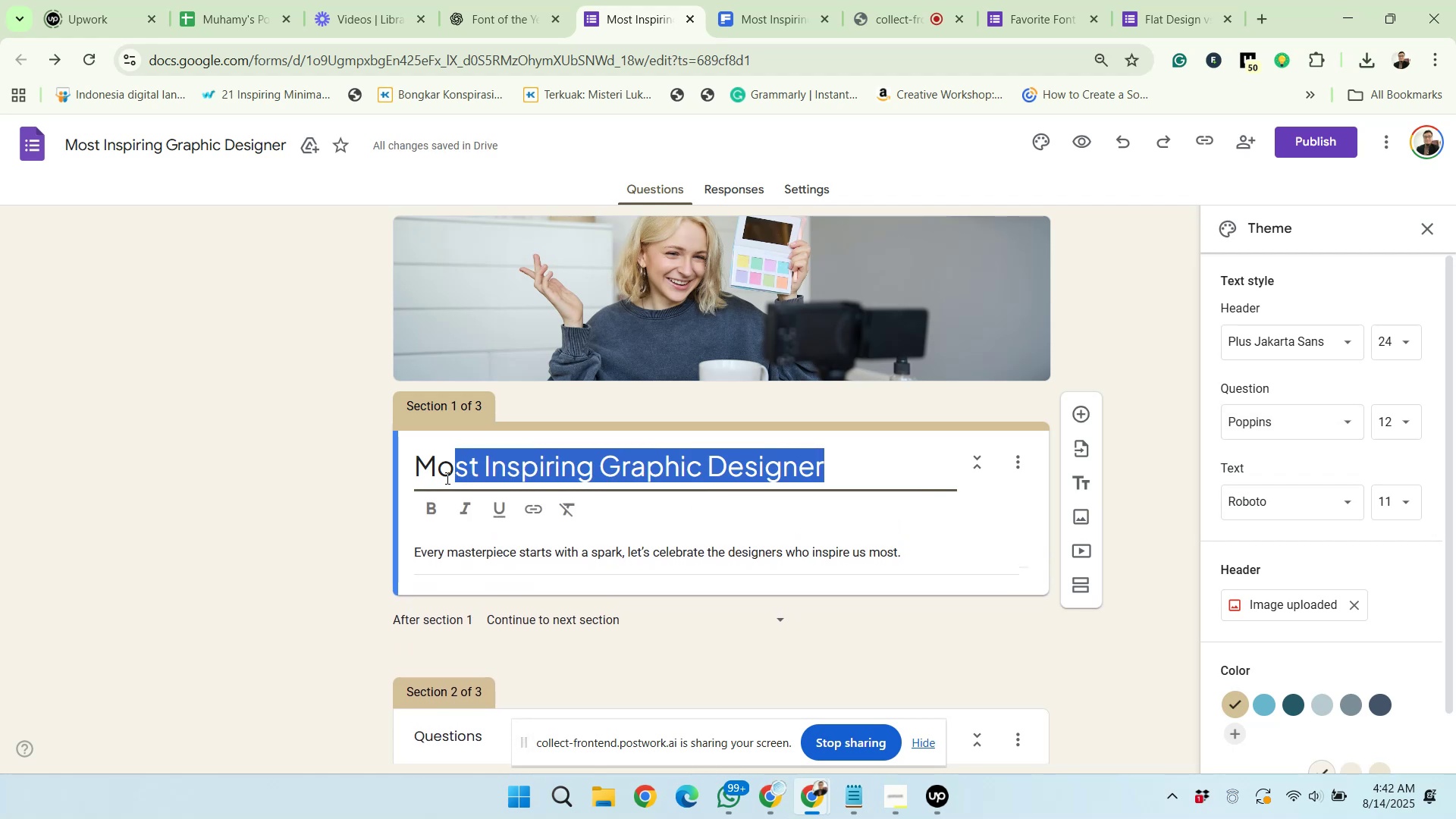 
left_click([430, 500])
 